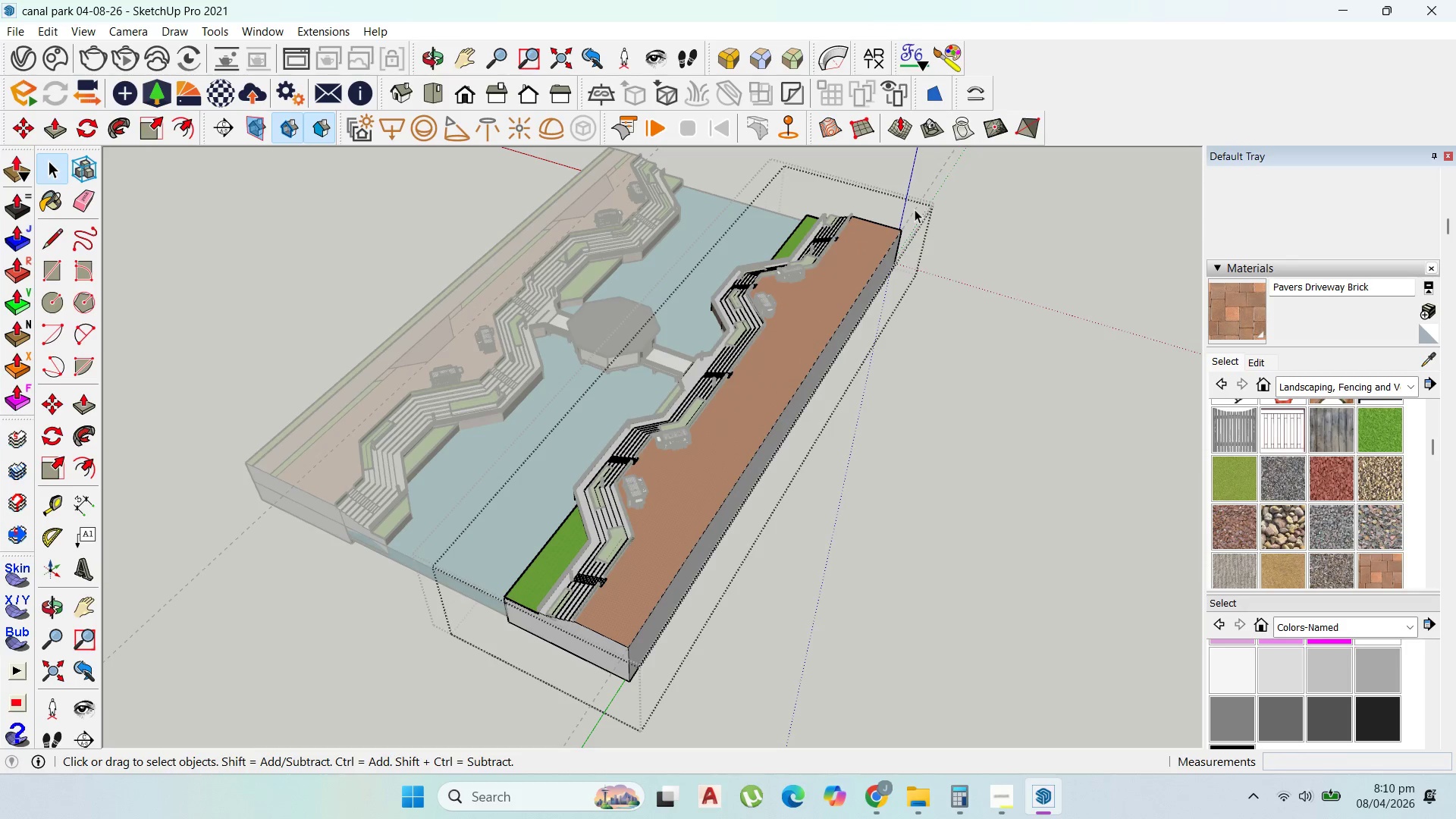 
triple_click([915, 209])
 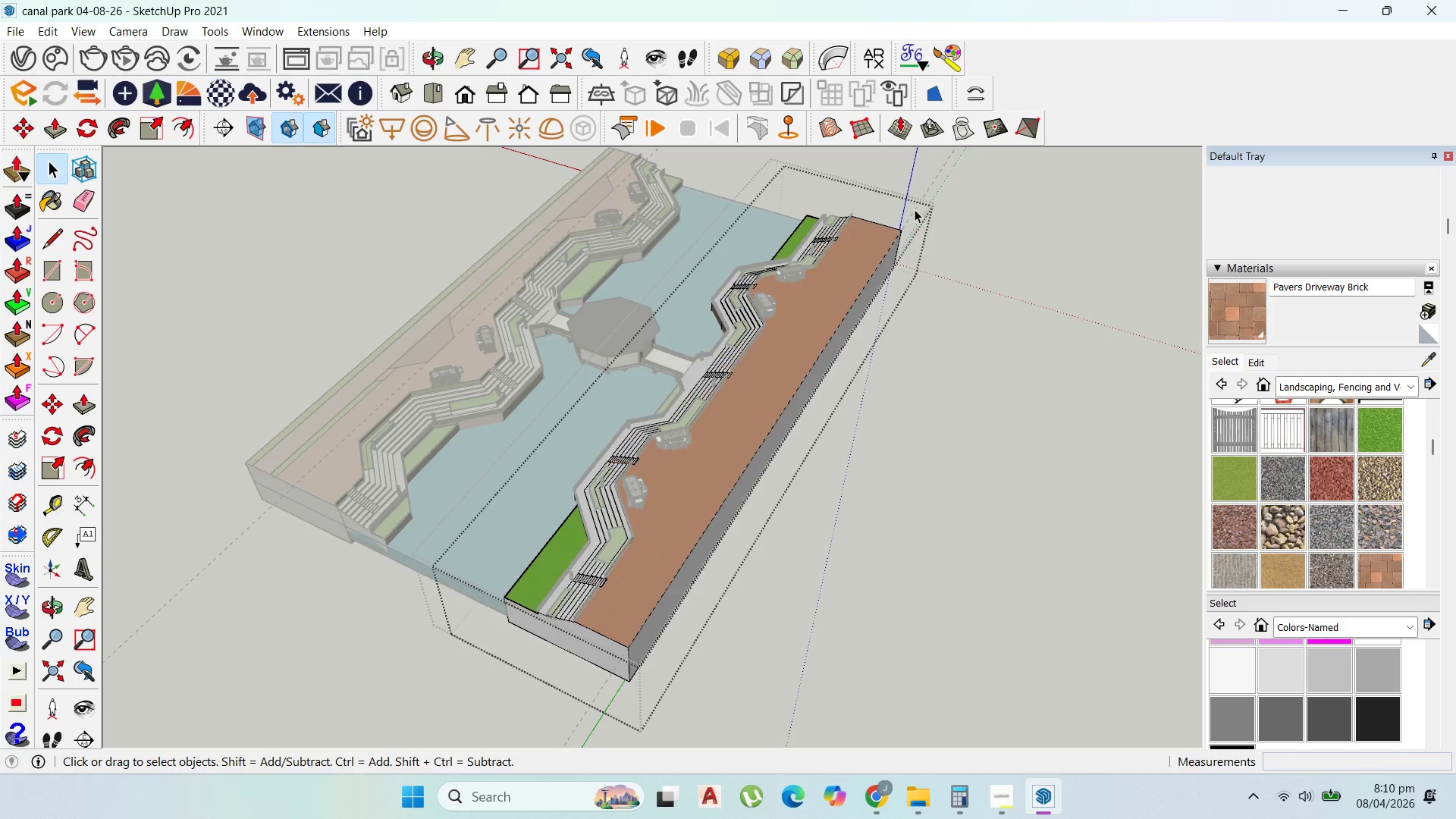 
triple_click([915, 209])
 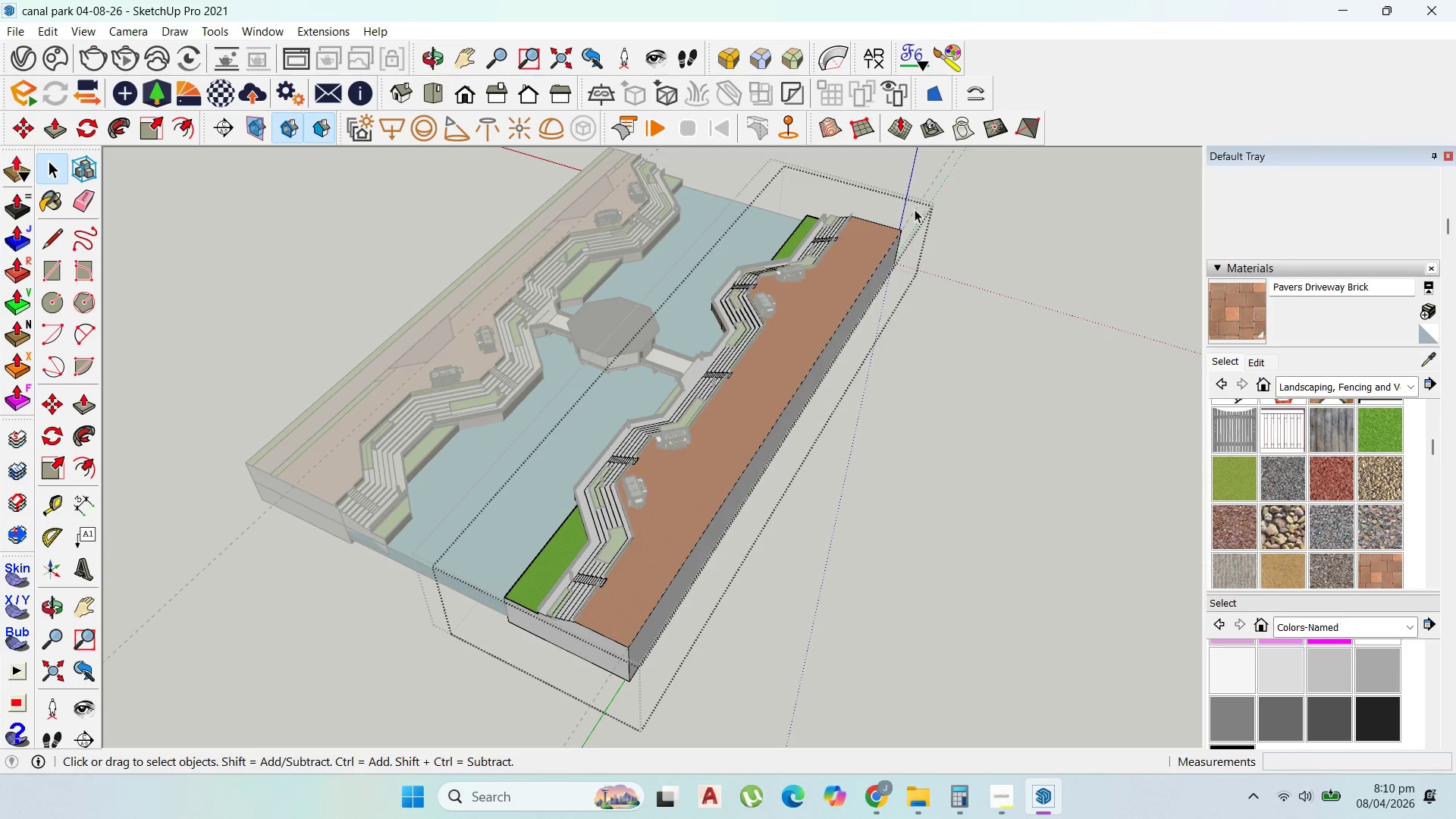 
triple_click([915, 209])
 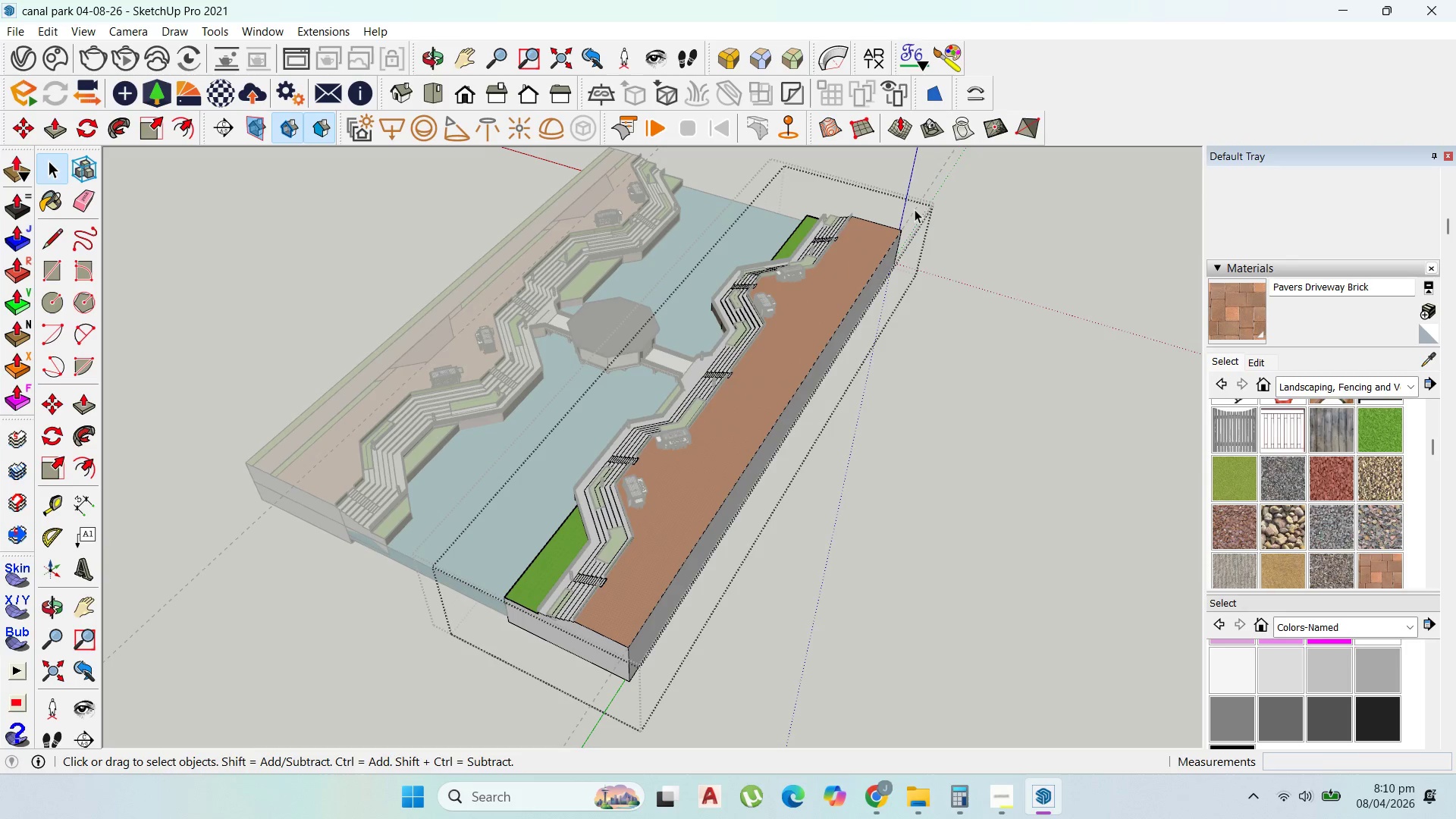 
triple_click([915, 209])
 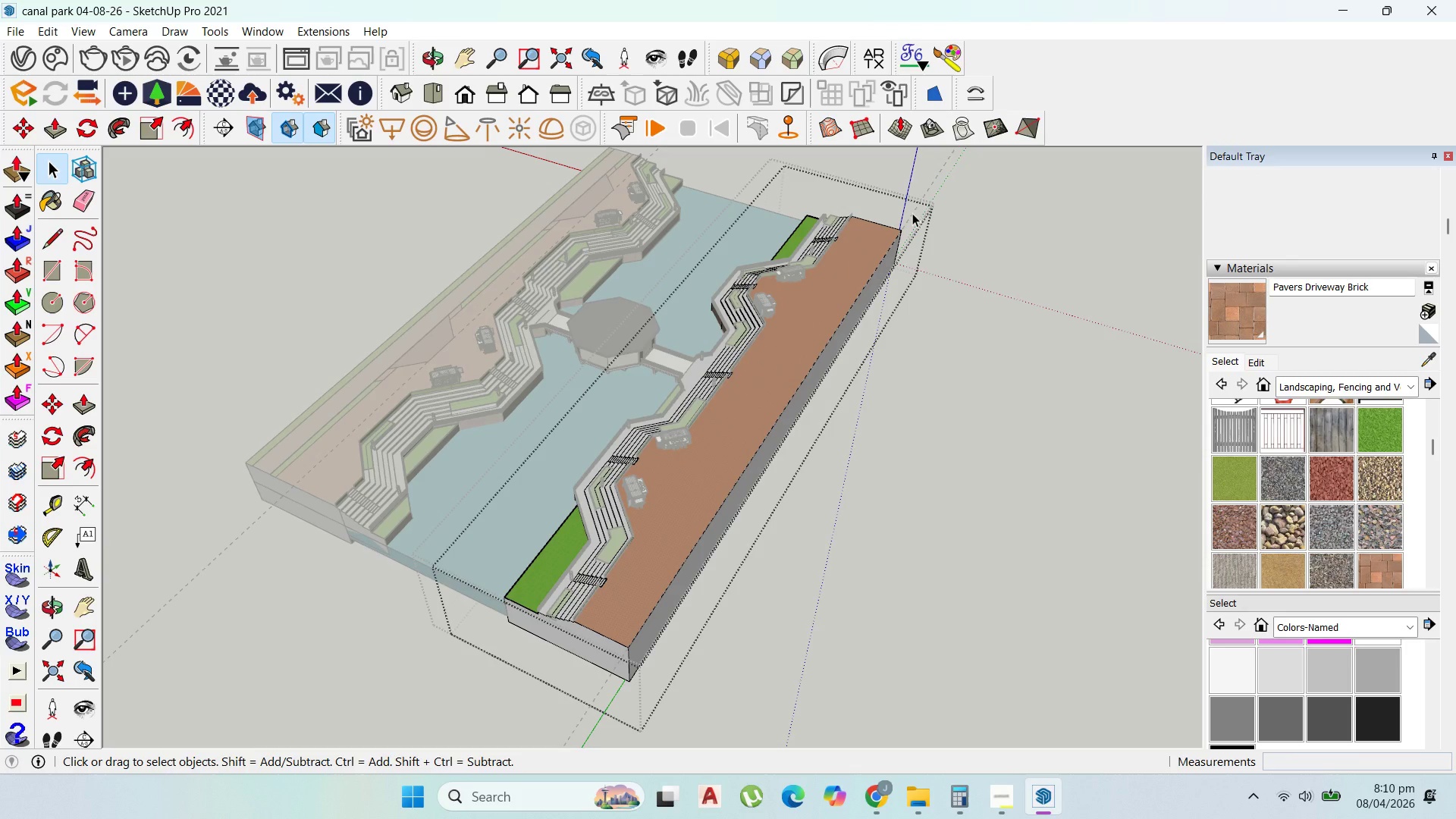 
key(Escape)
 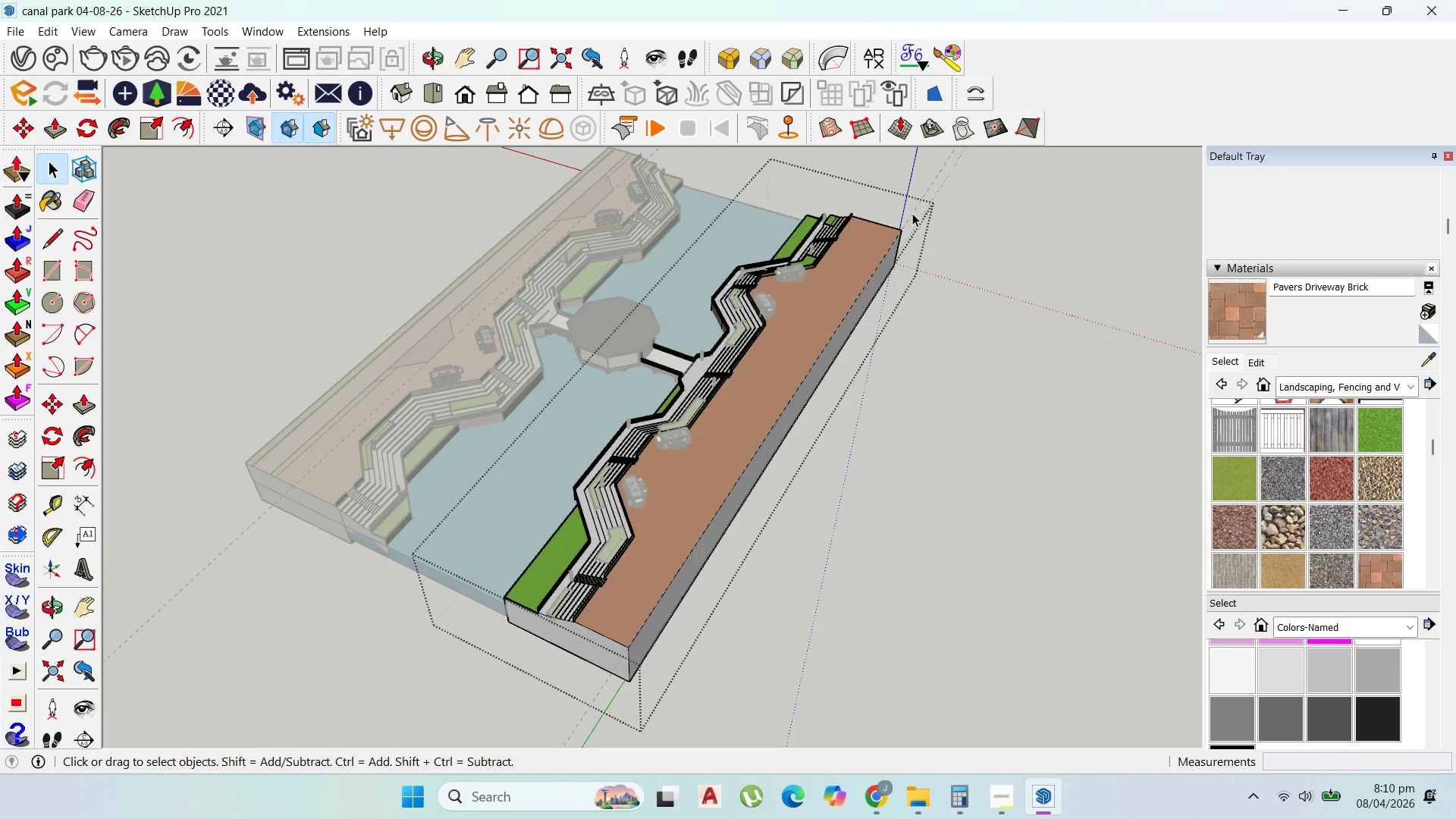 
key(Escape)
 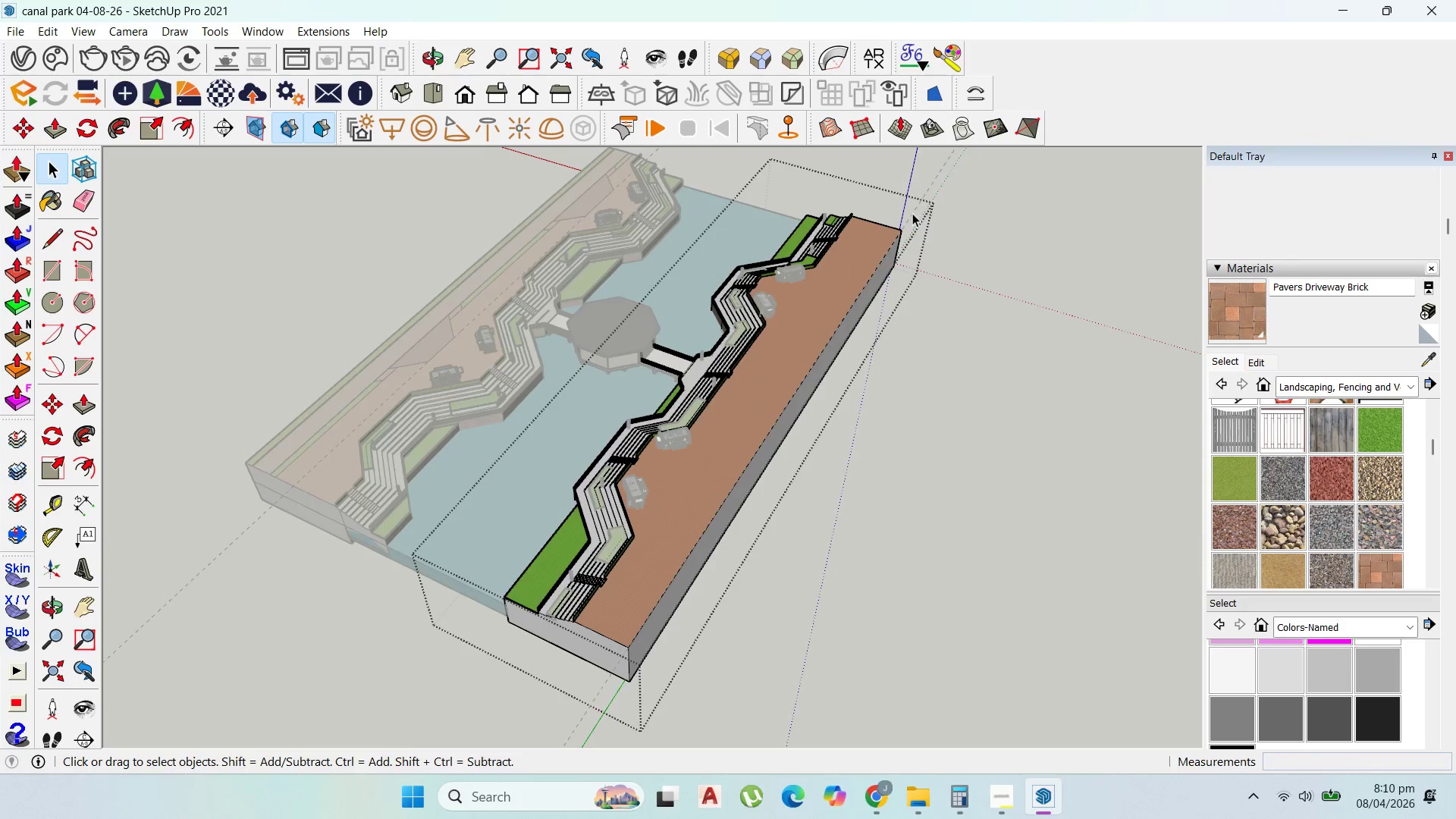 
key(Escape)
 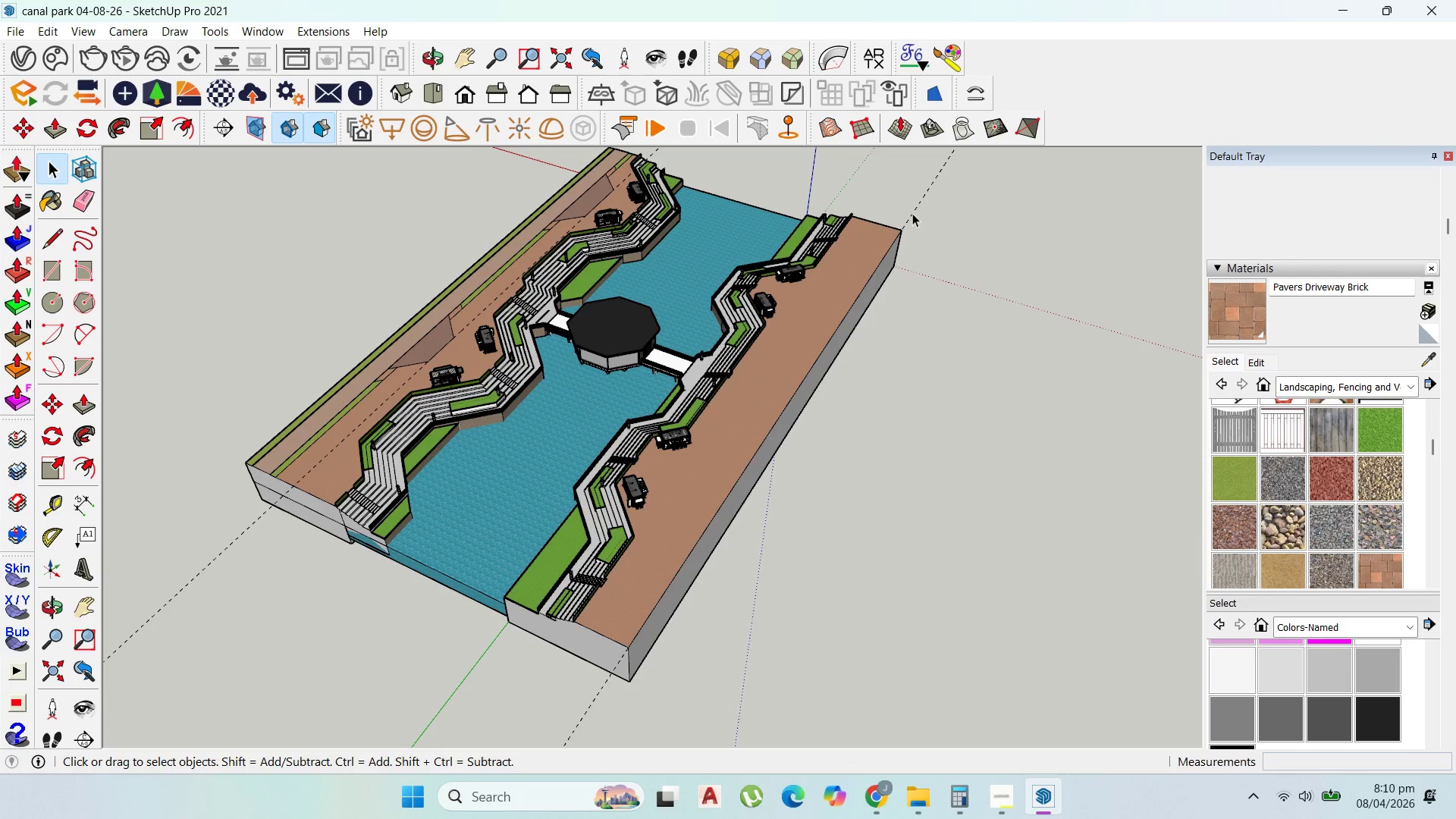 
key(Escape)
 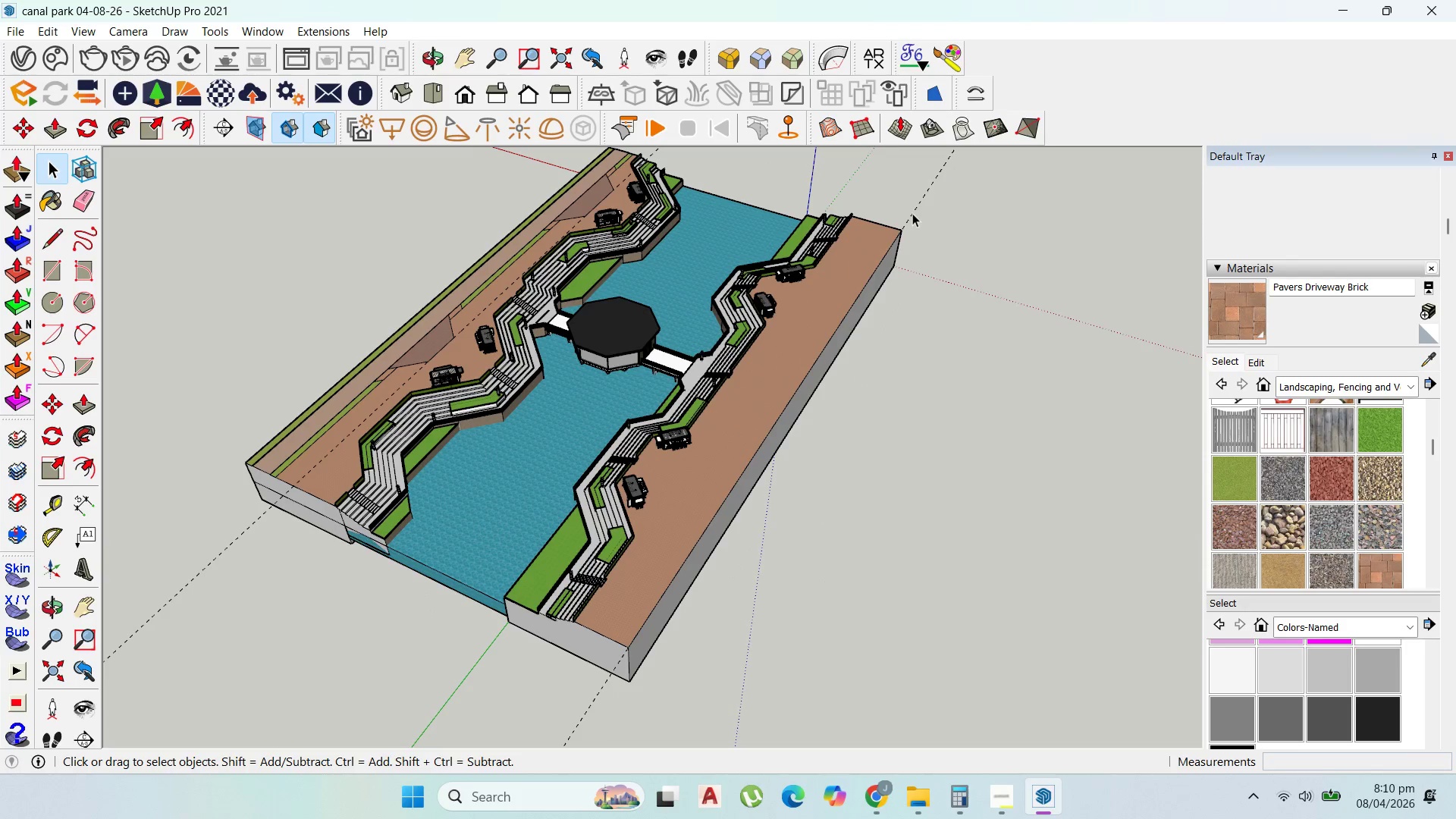 
key(Escape)
 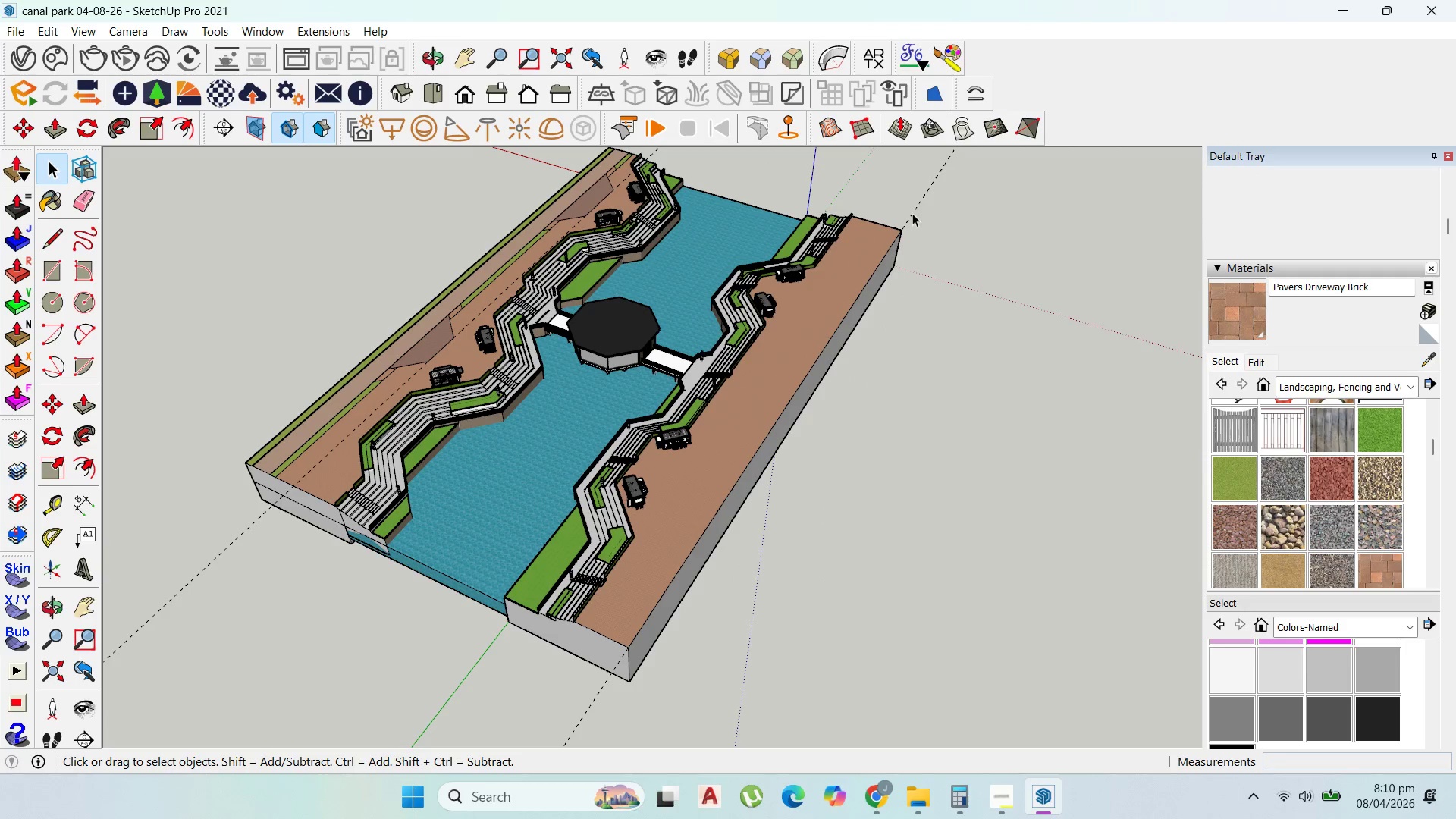 
double_click([912, 213])
 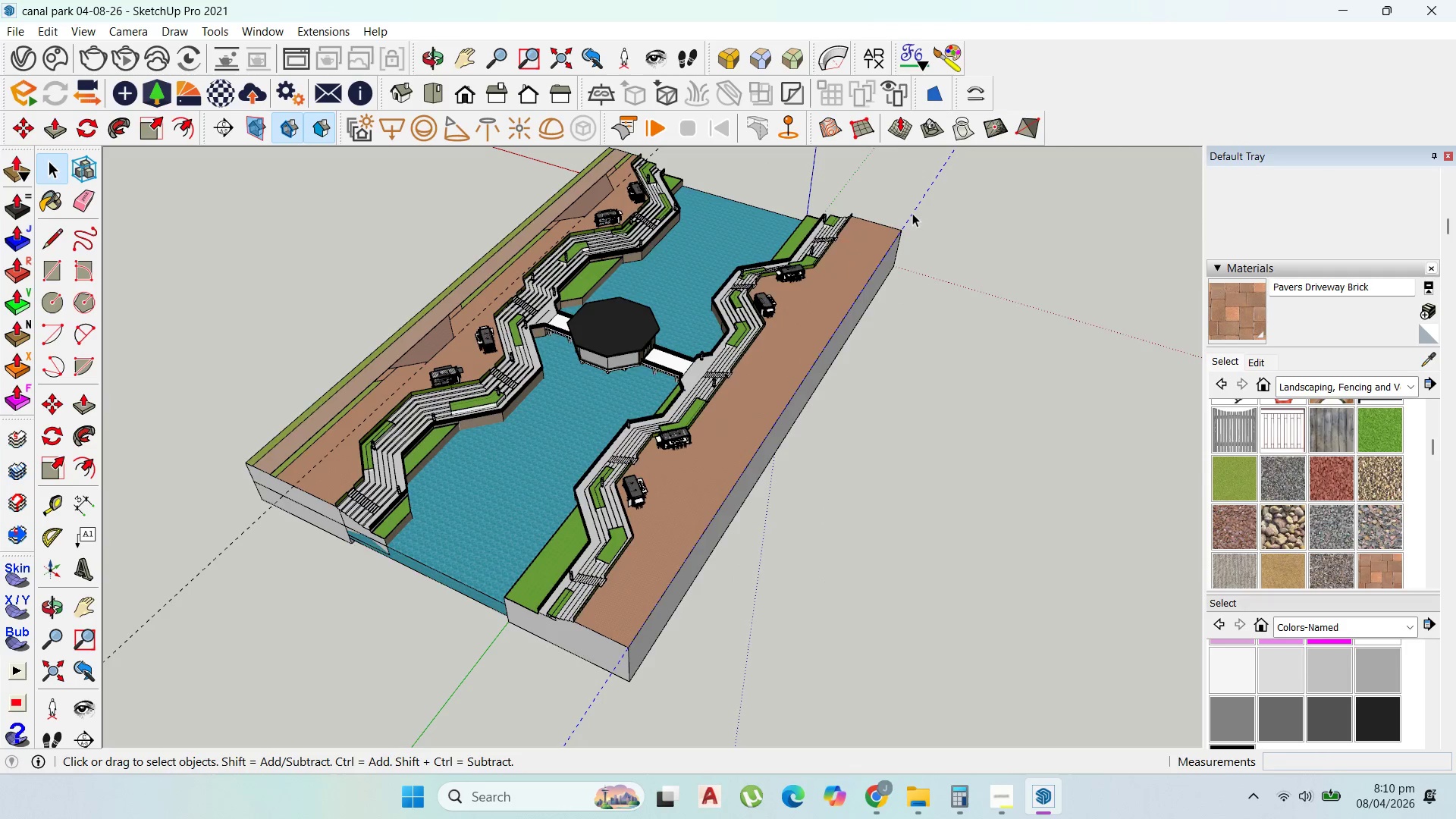 
triple_click([912, 213])
 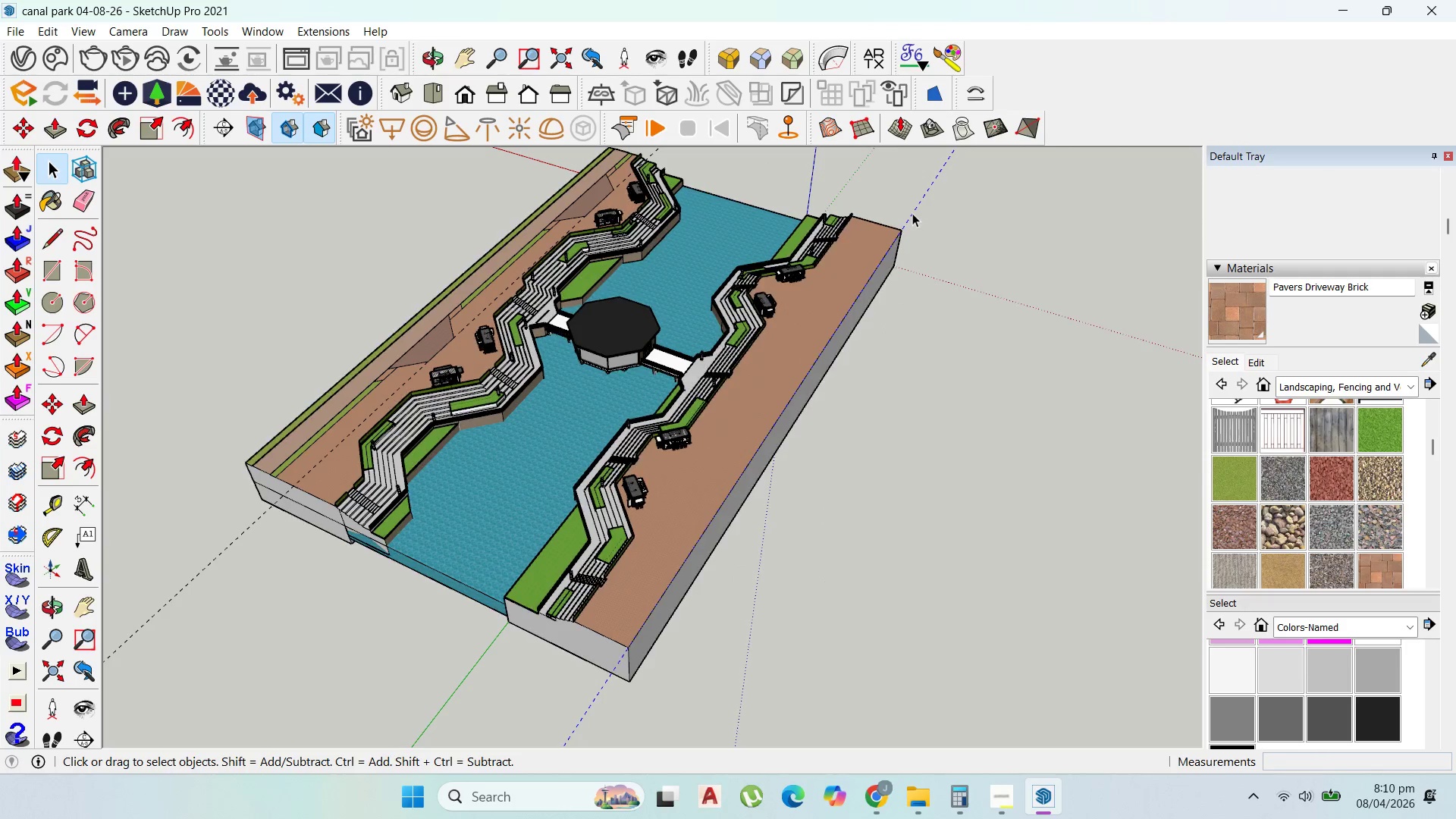 
triple_click([912, 213])
 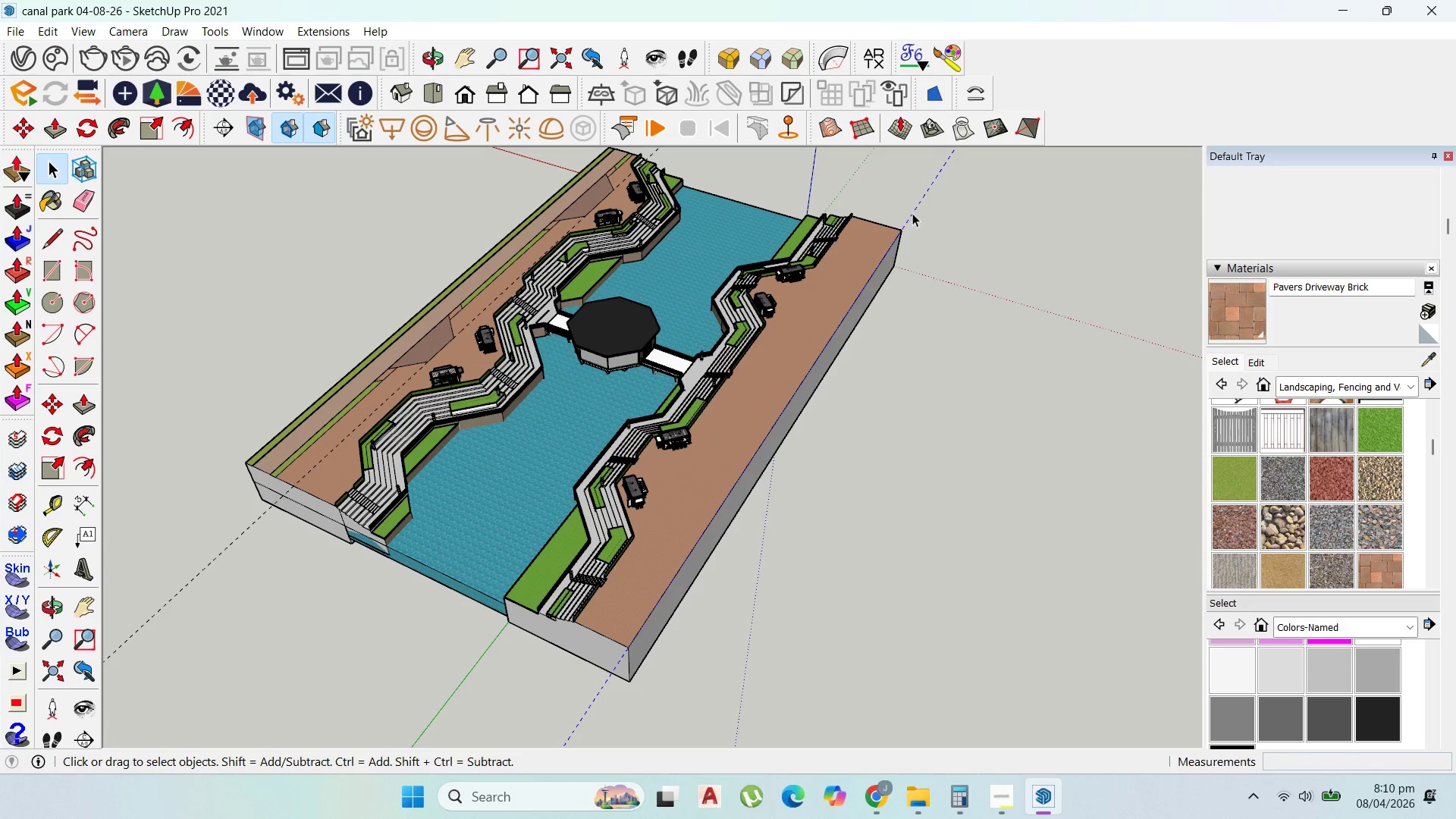 
triple_click([912, 213])
 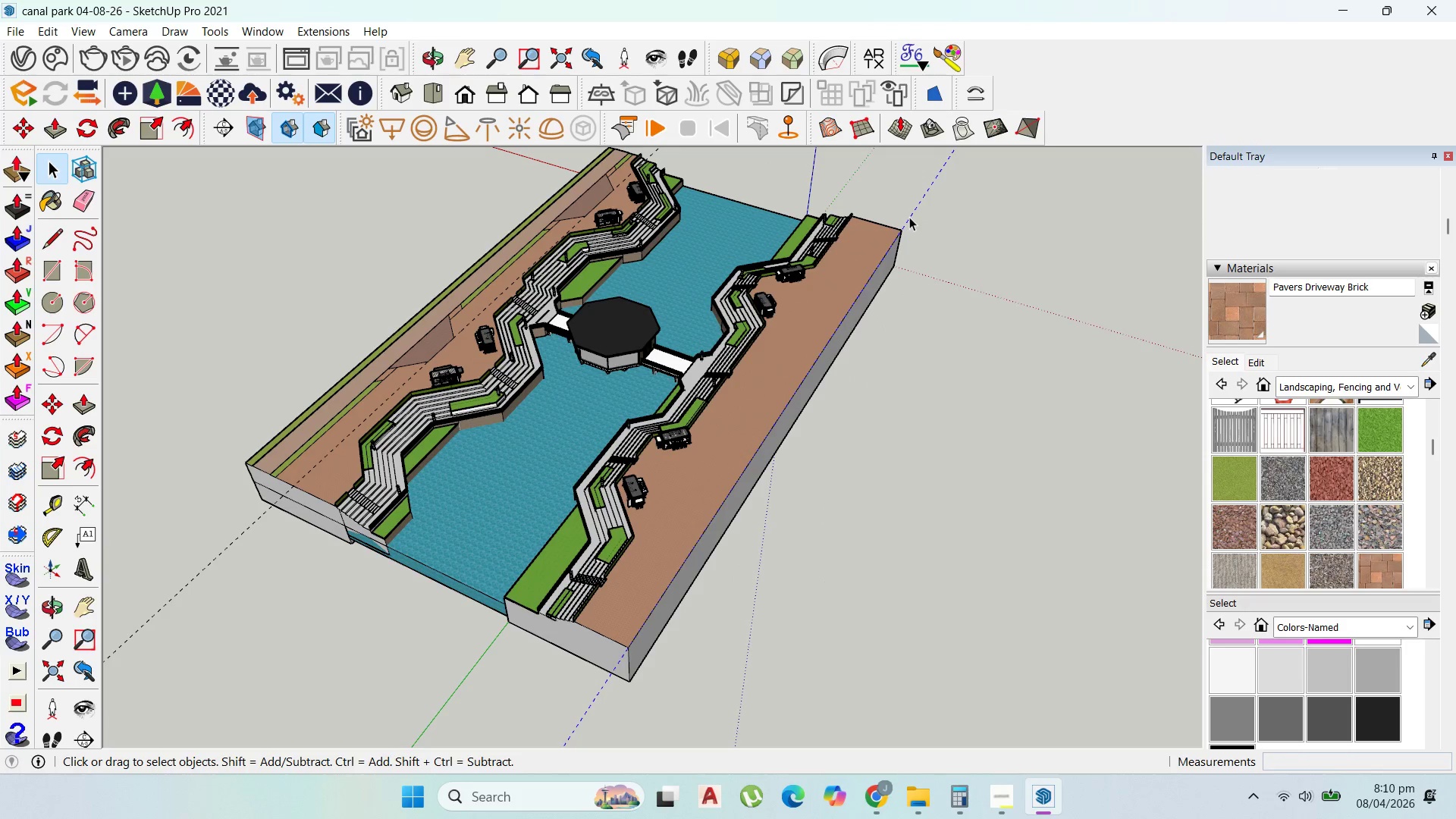 
key(Delete)
 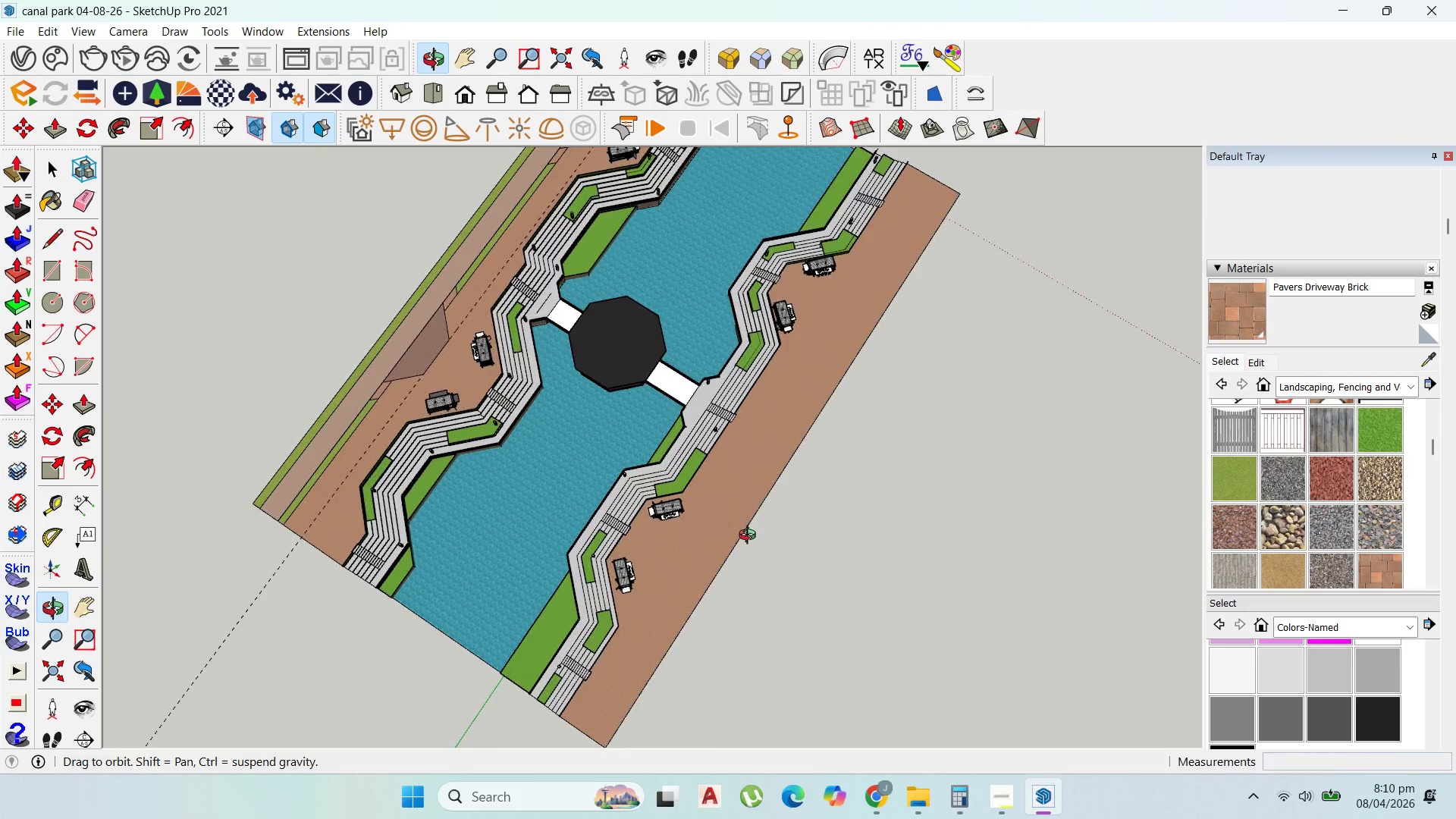 
scroll: coordinate [758, 433], scroll_direction: up, amount: 5.0
 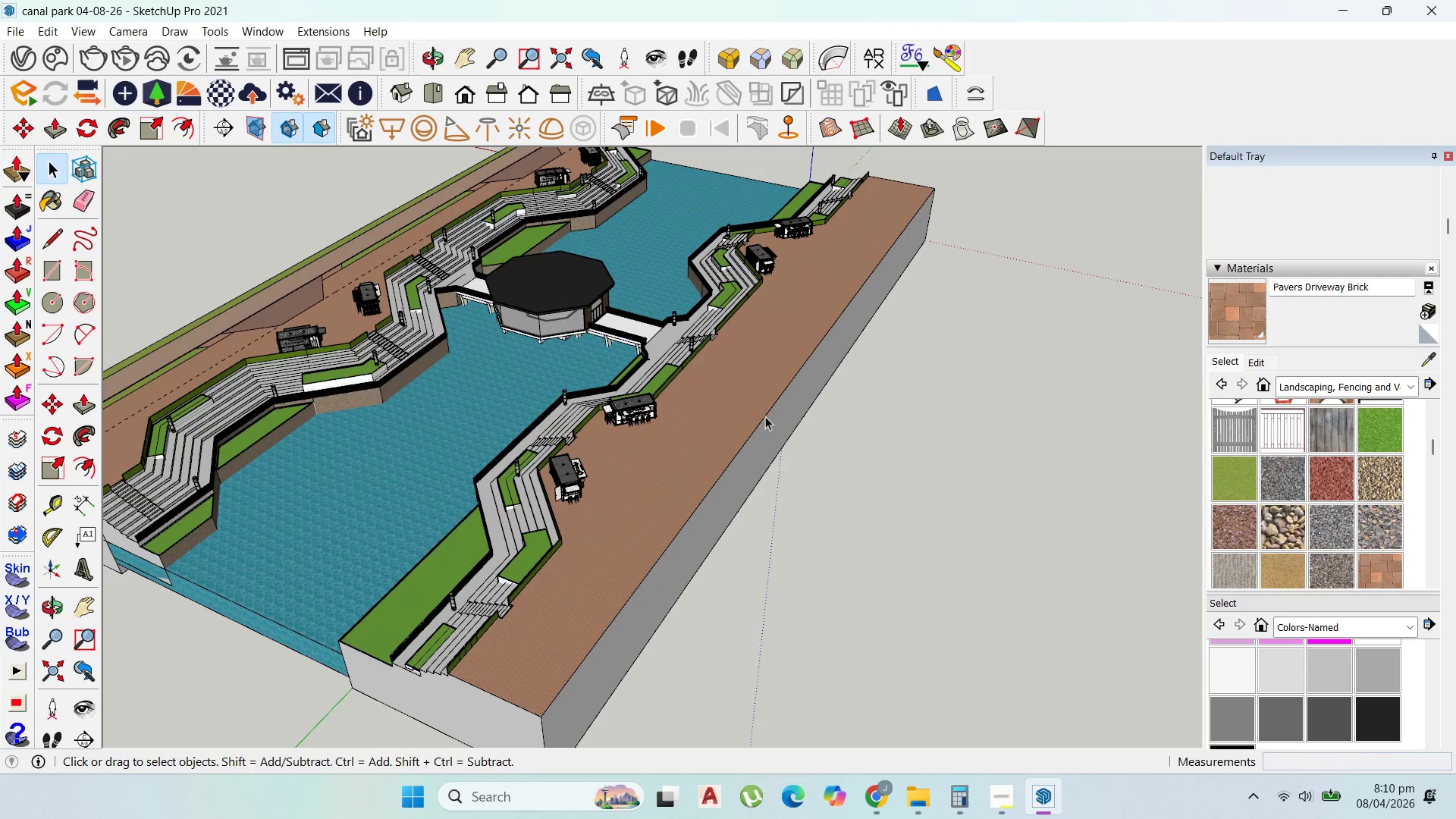 
left_click([770, 428])
 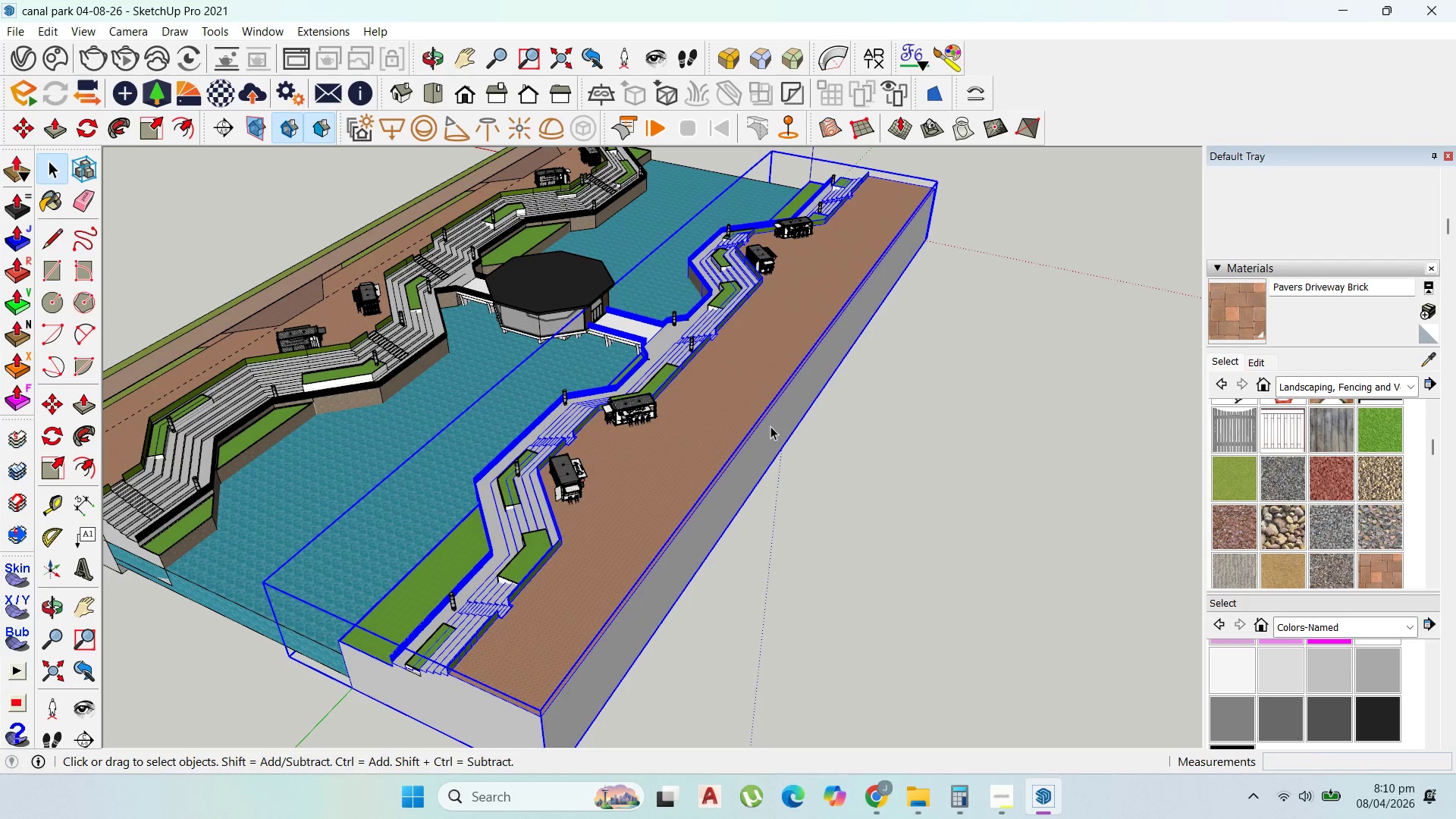 
triple_click([770, 426])
 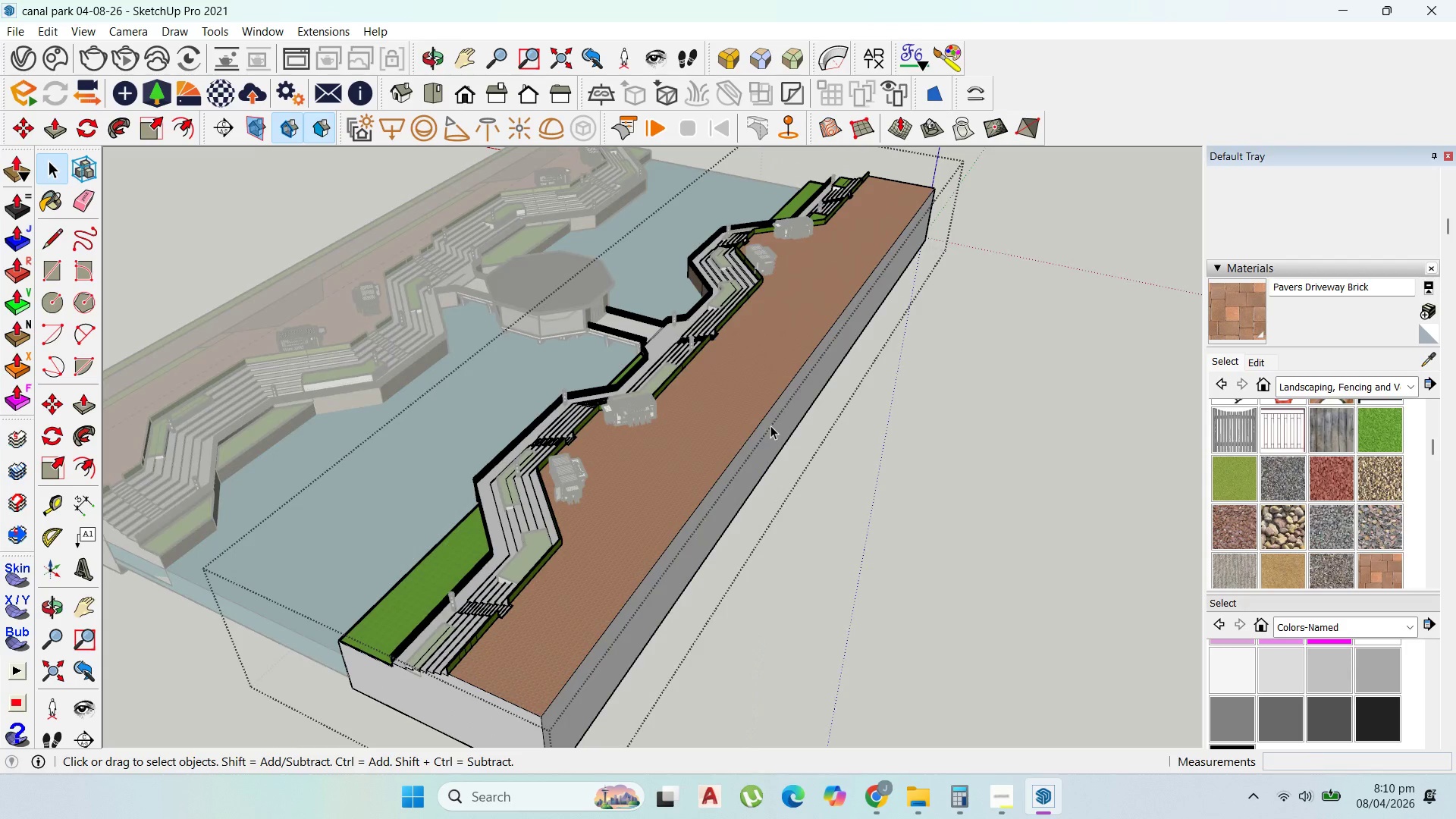 
triple_click([770, 425])
 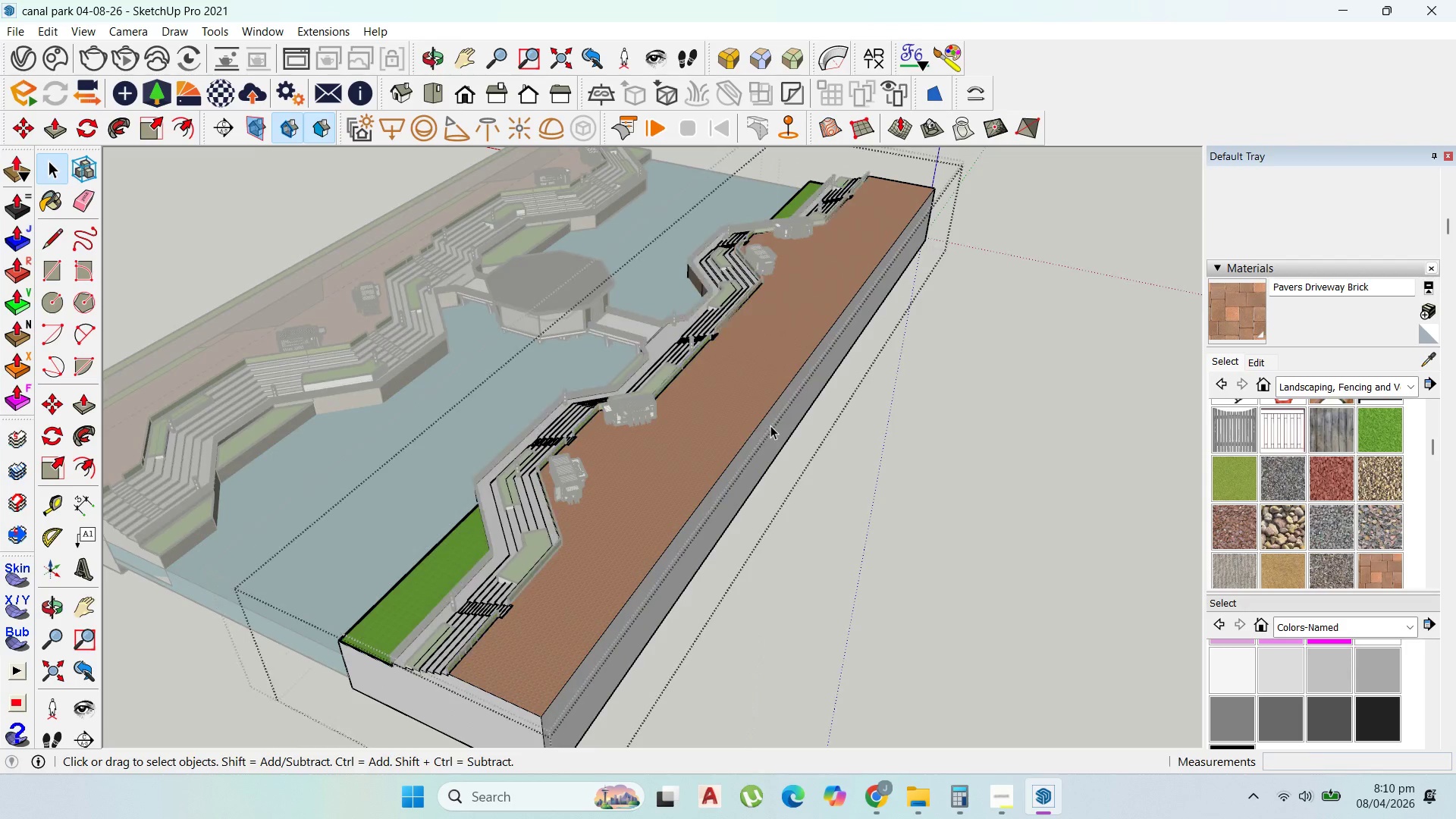 
triple_click([770, 425])
 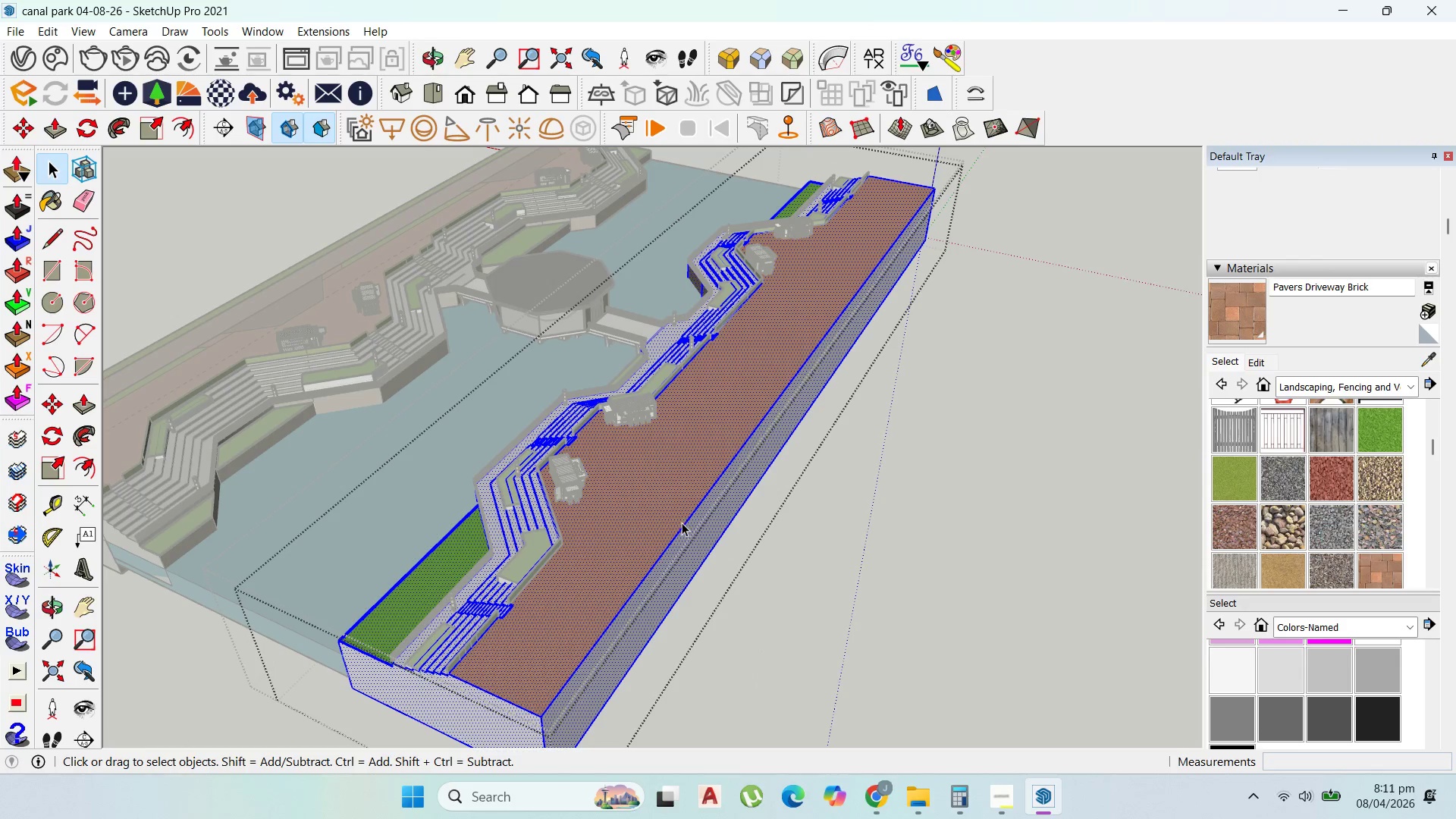 
left_click([682, 523])
 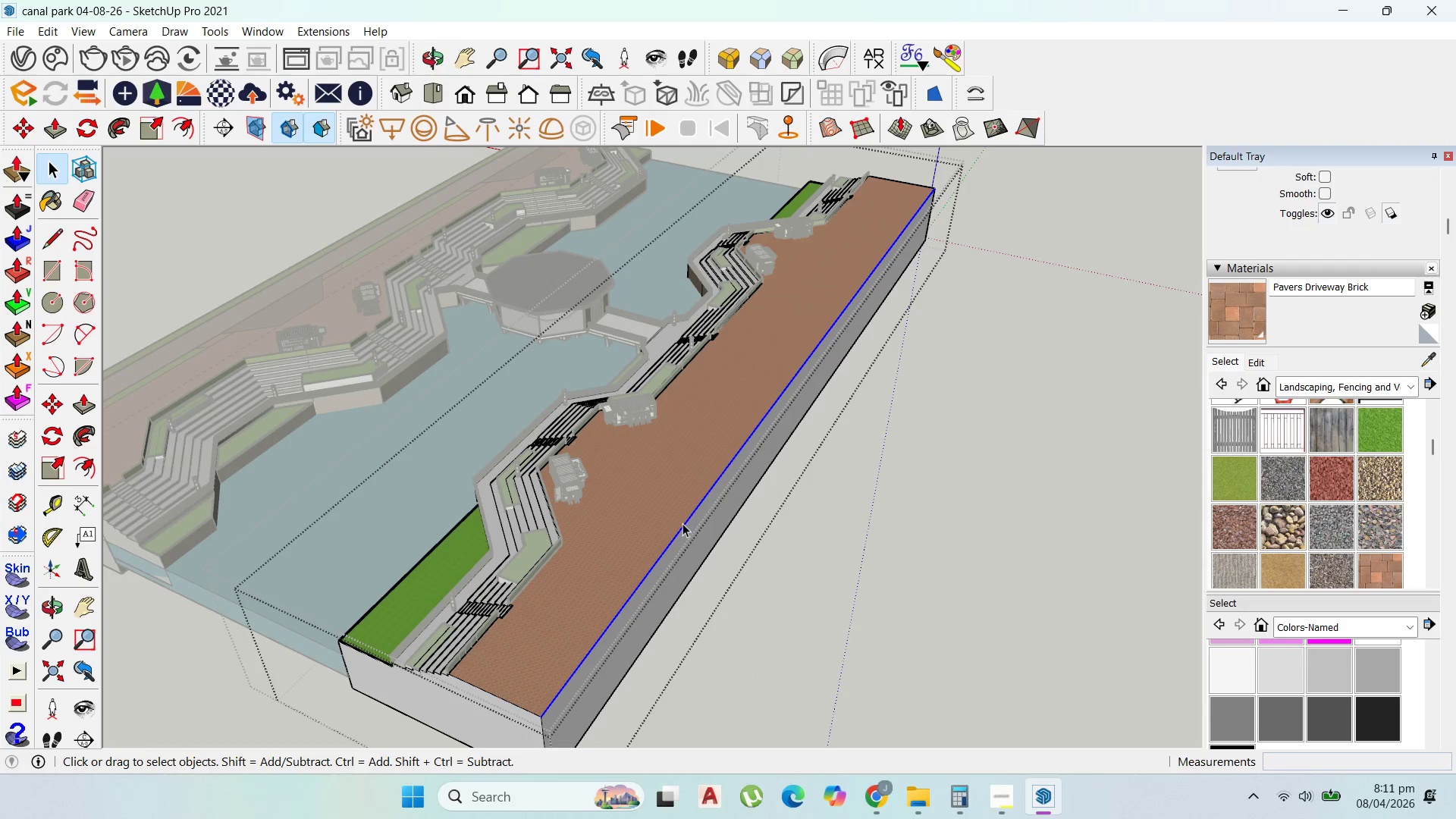 
scroll: coordinate [704, 495], scroll_direction: down, amount: 4.0
 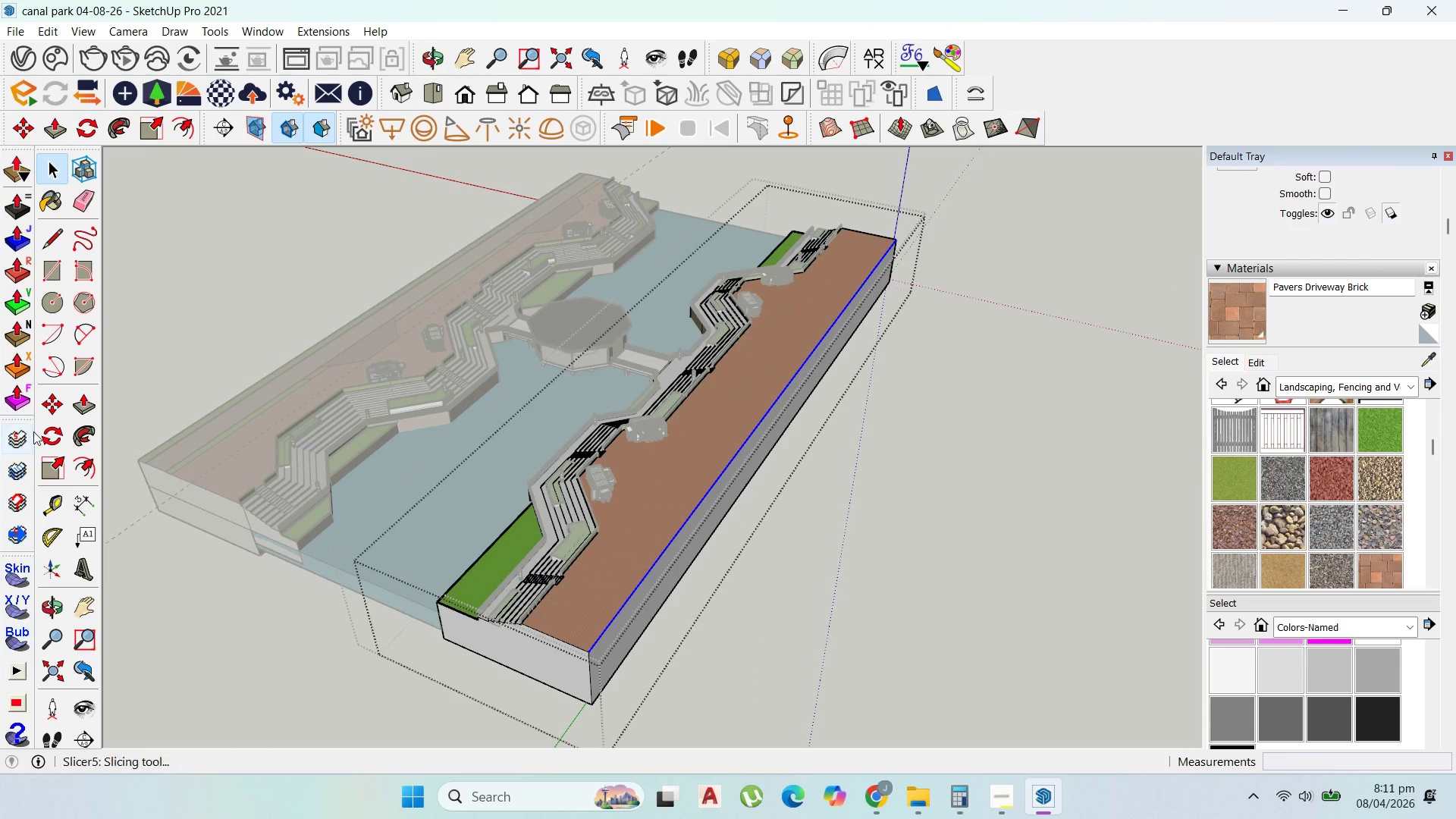 
left_click([52, 497])
 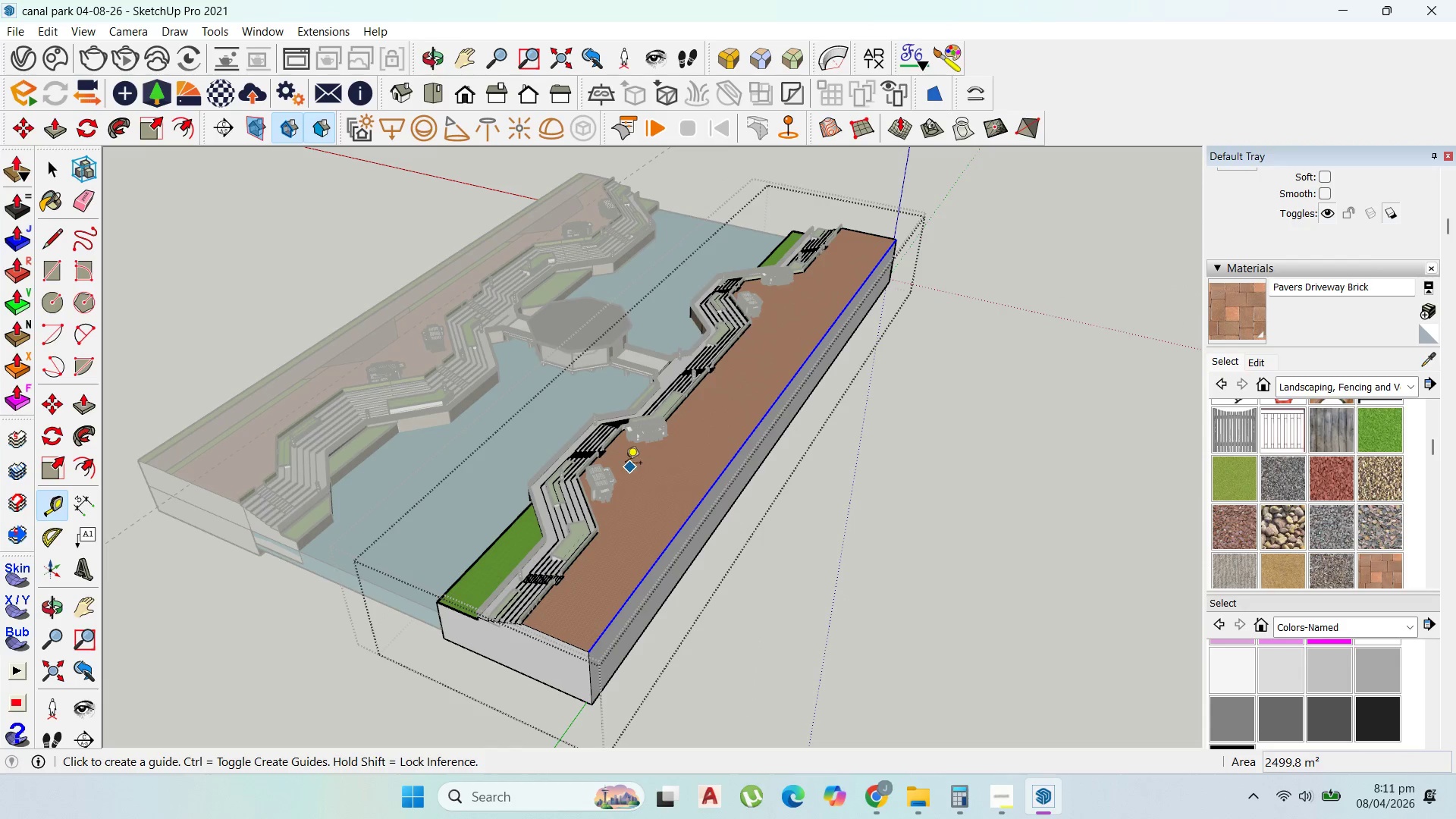 
scroll: coordinate [615, 447], scroll_direction: up, amount: 8.0
 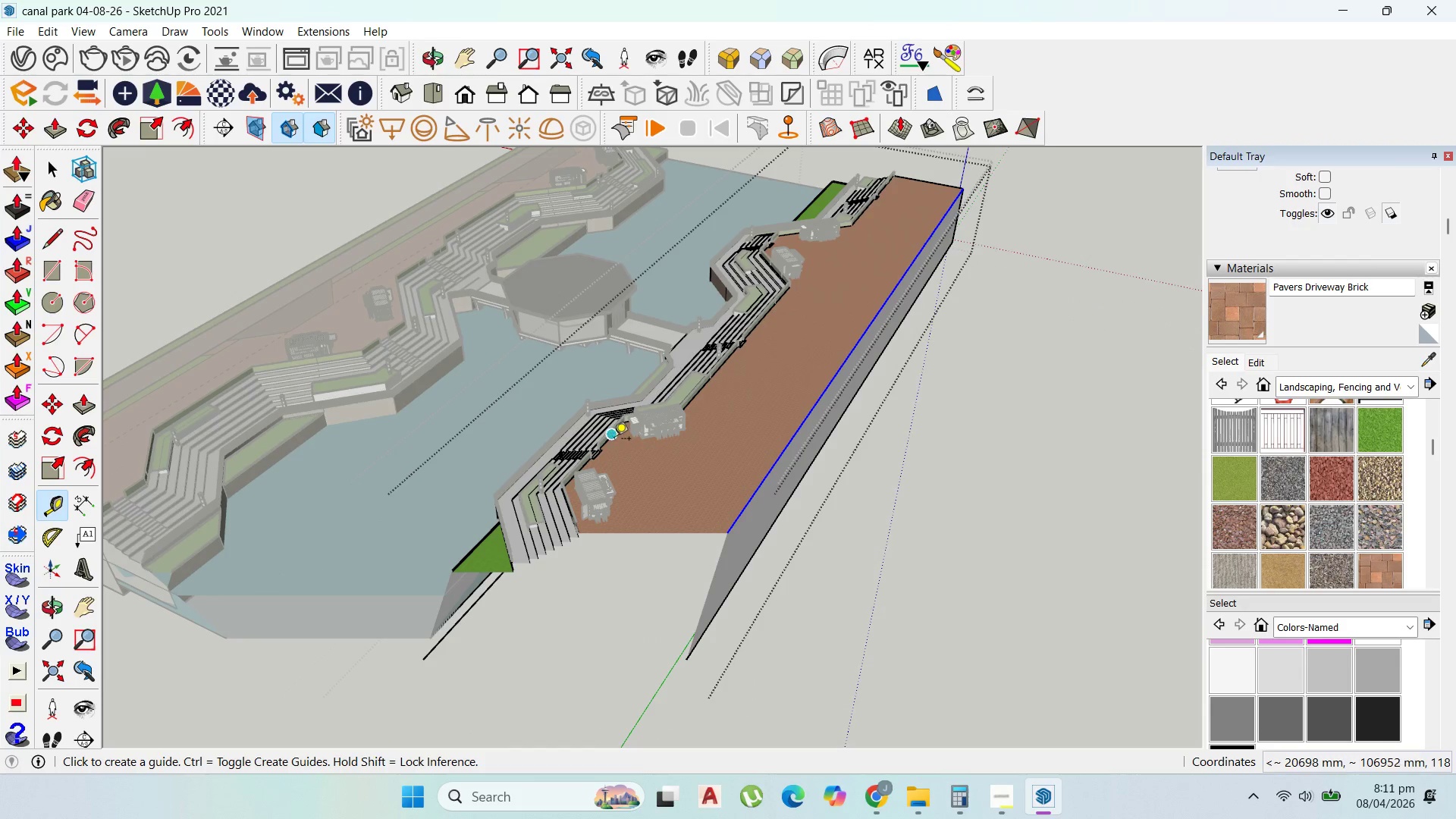 
left_click([613, 439])
 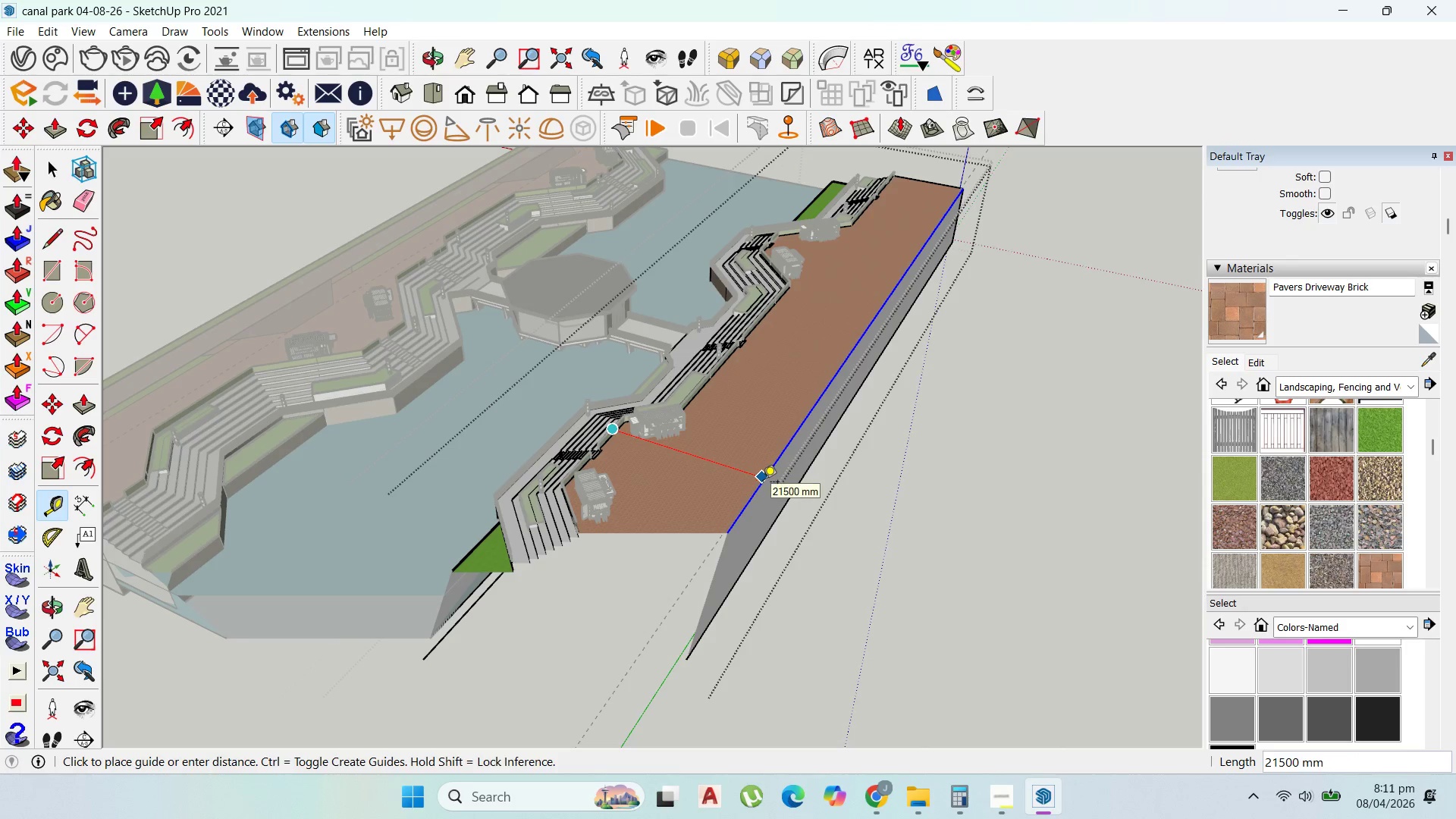 
left_click([764, 484])
 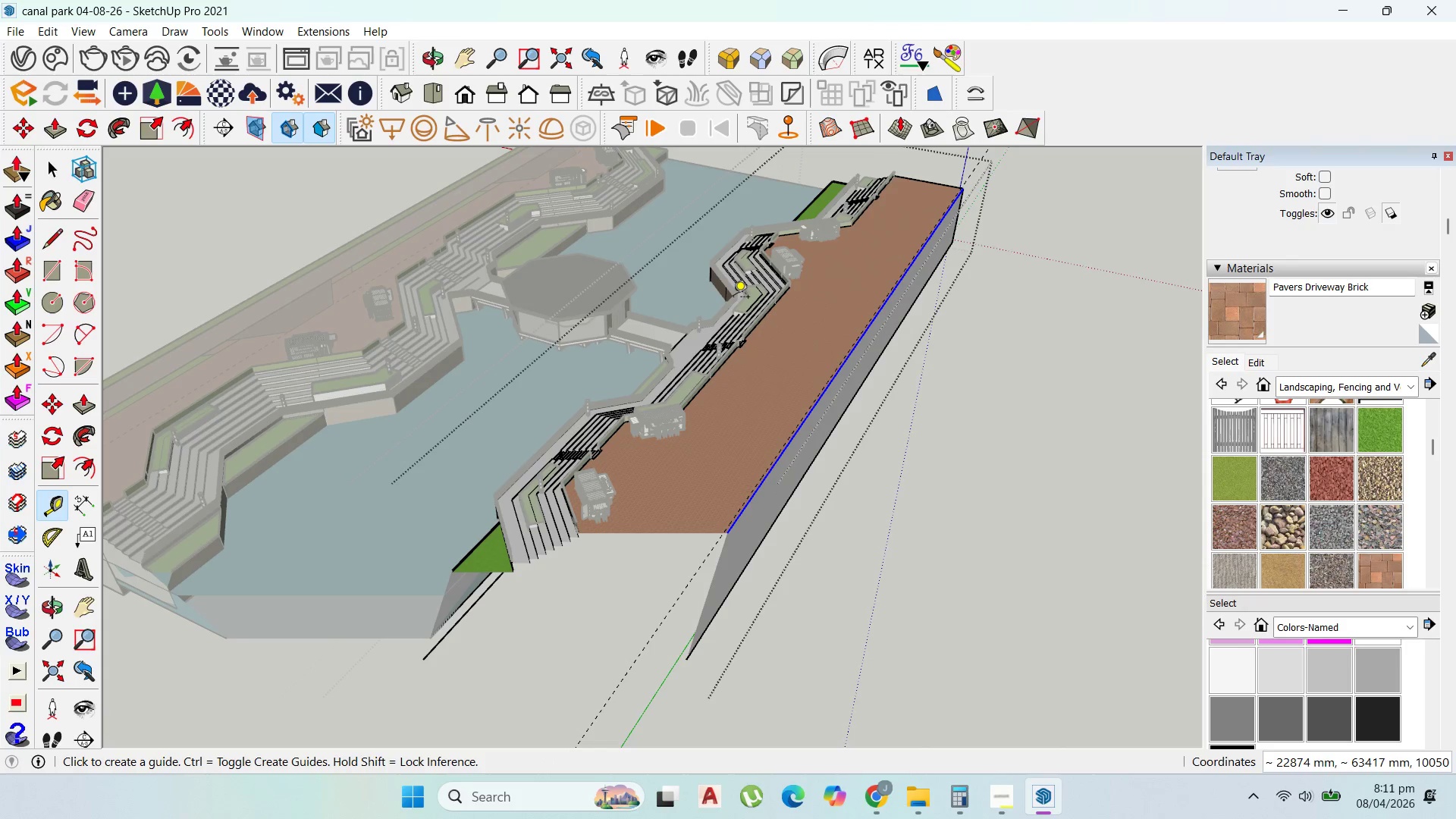 
scroll: coordinate [772, 350], scroll_direction: down, amount: 5.0
 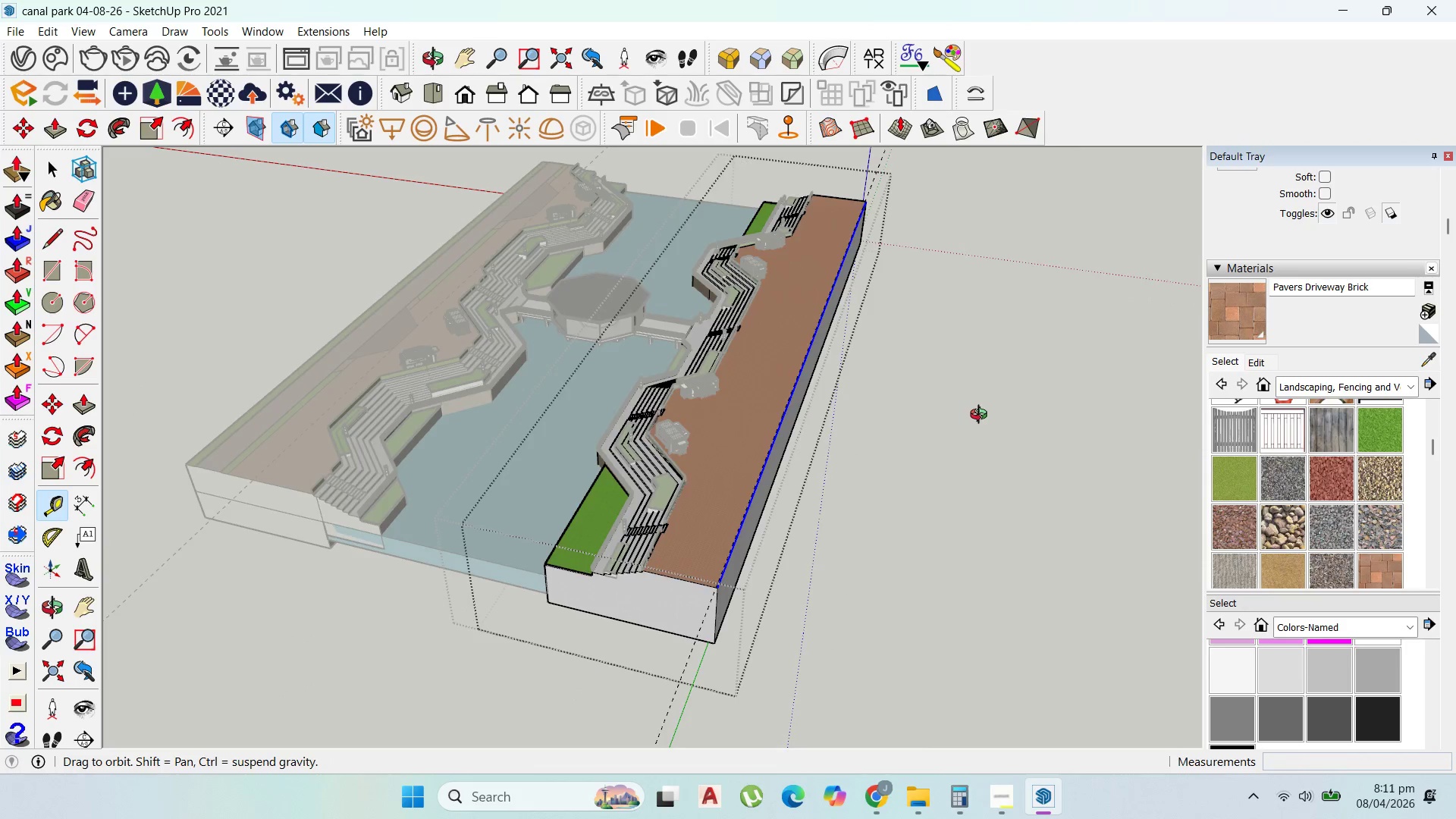 
key(Control+Z)
 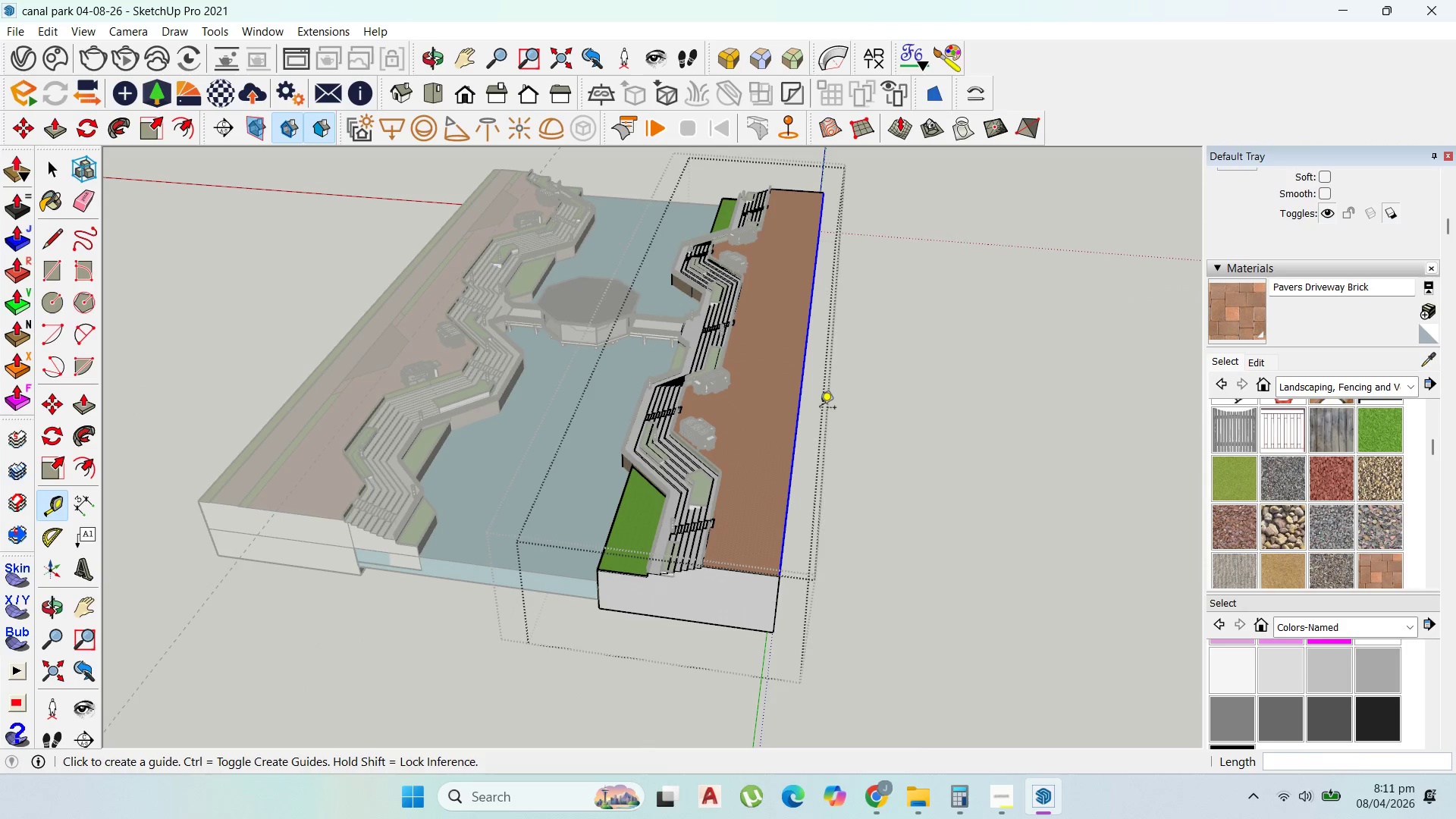 
mouse_move([783, 390])
 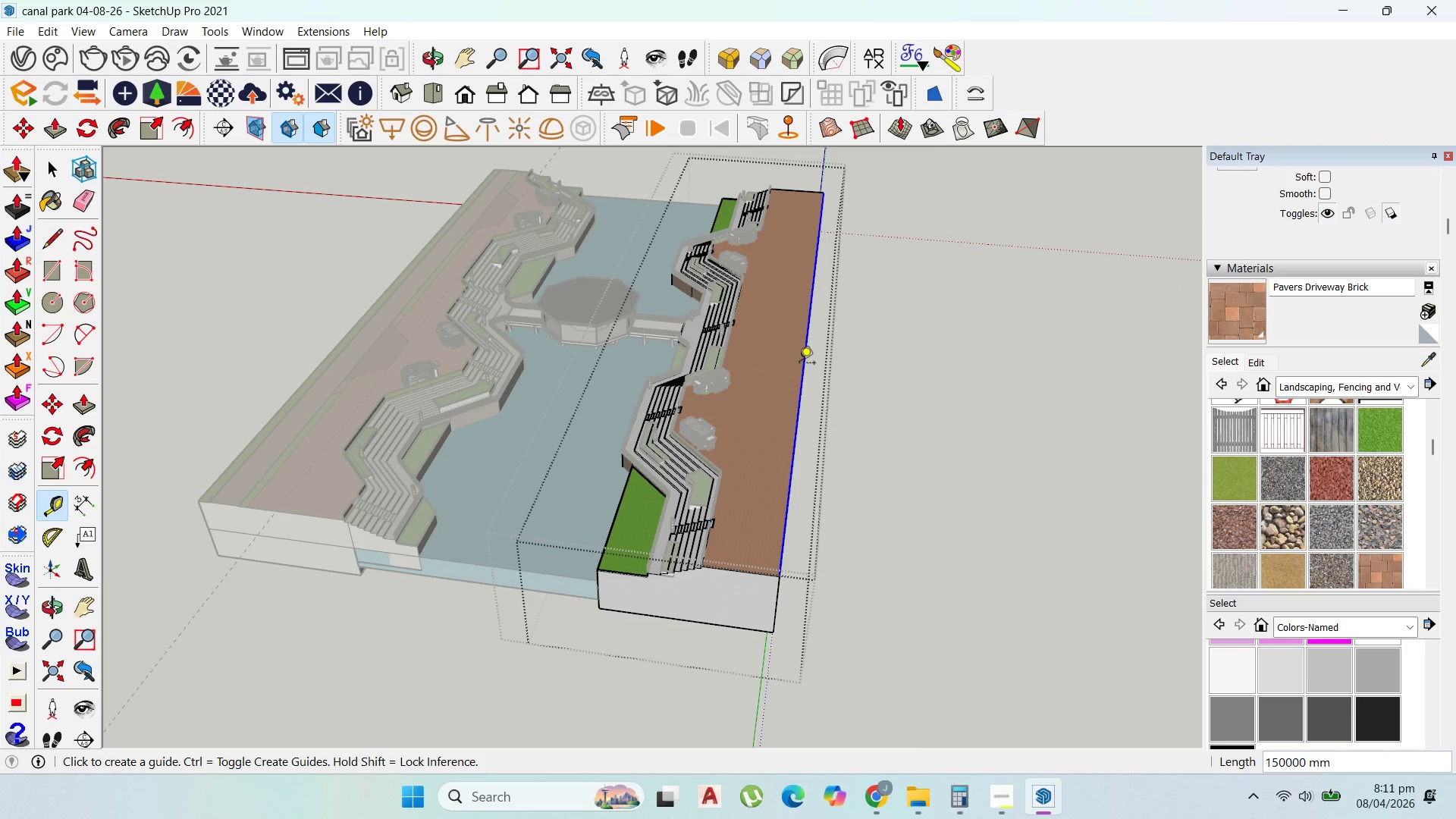 
scroll: coordinate [586, 378], scroll_direction: up, amount: 6.0
 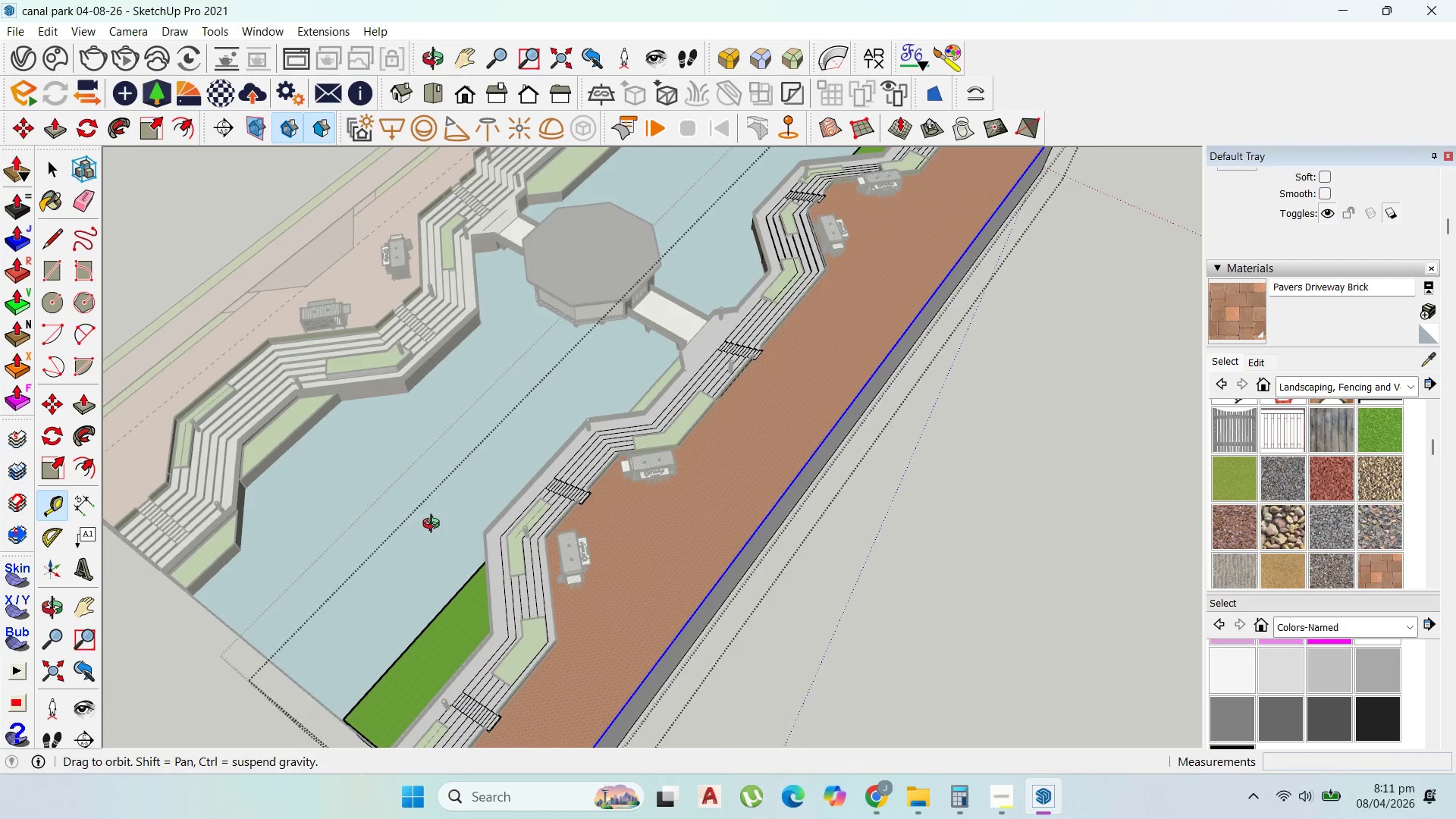 
scroll: coordinate [523, 500], scroll_direction: down, amount: 3.0
 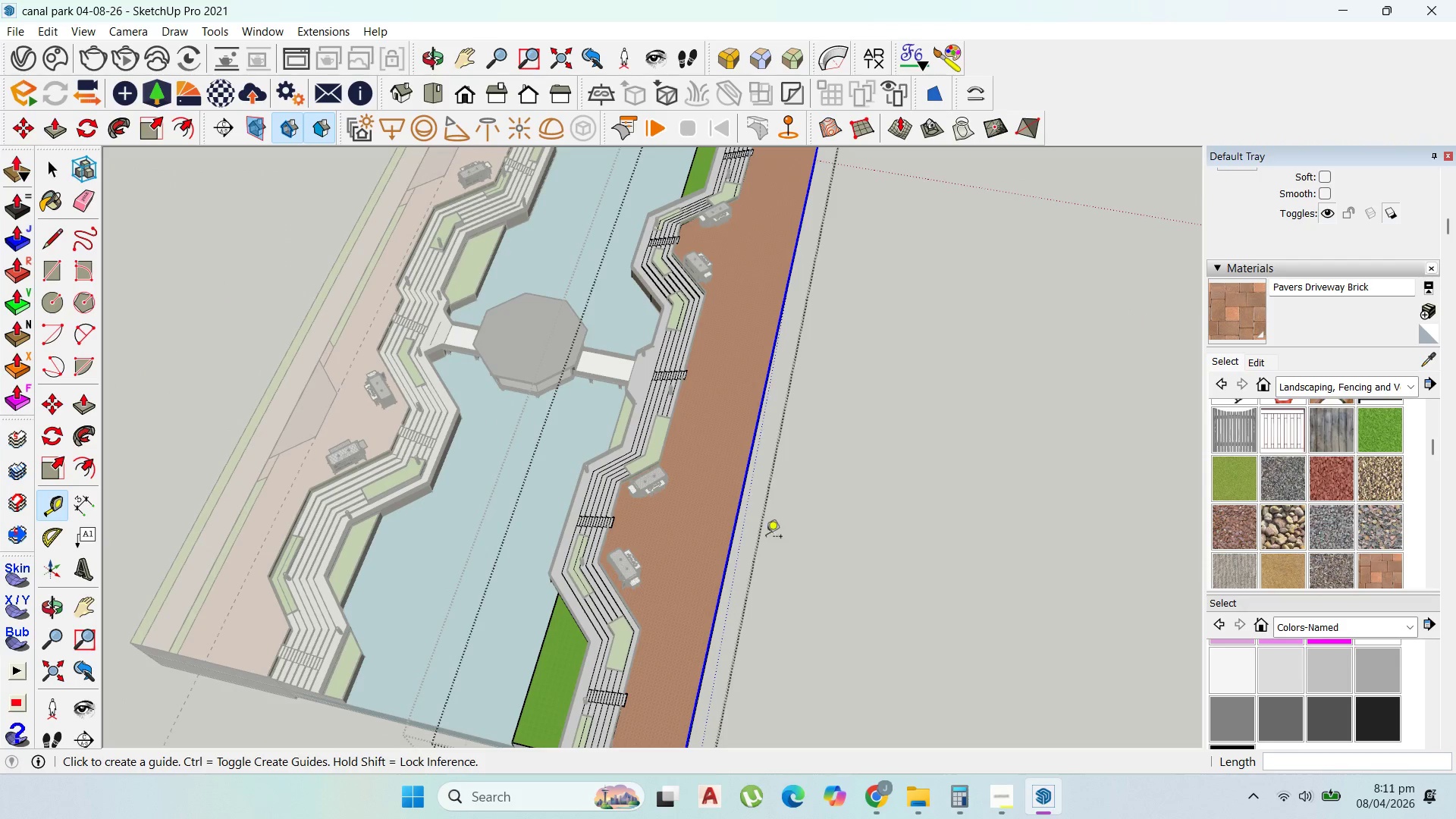 
scroll: coordinate [756, 500], scroll_direction: up, amount: 8.0
 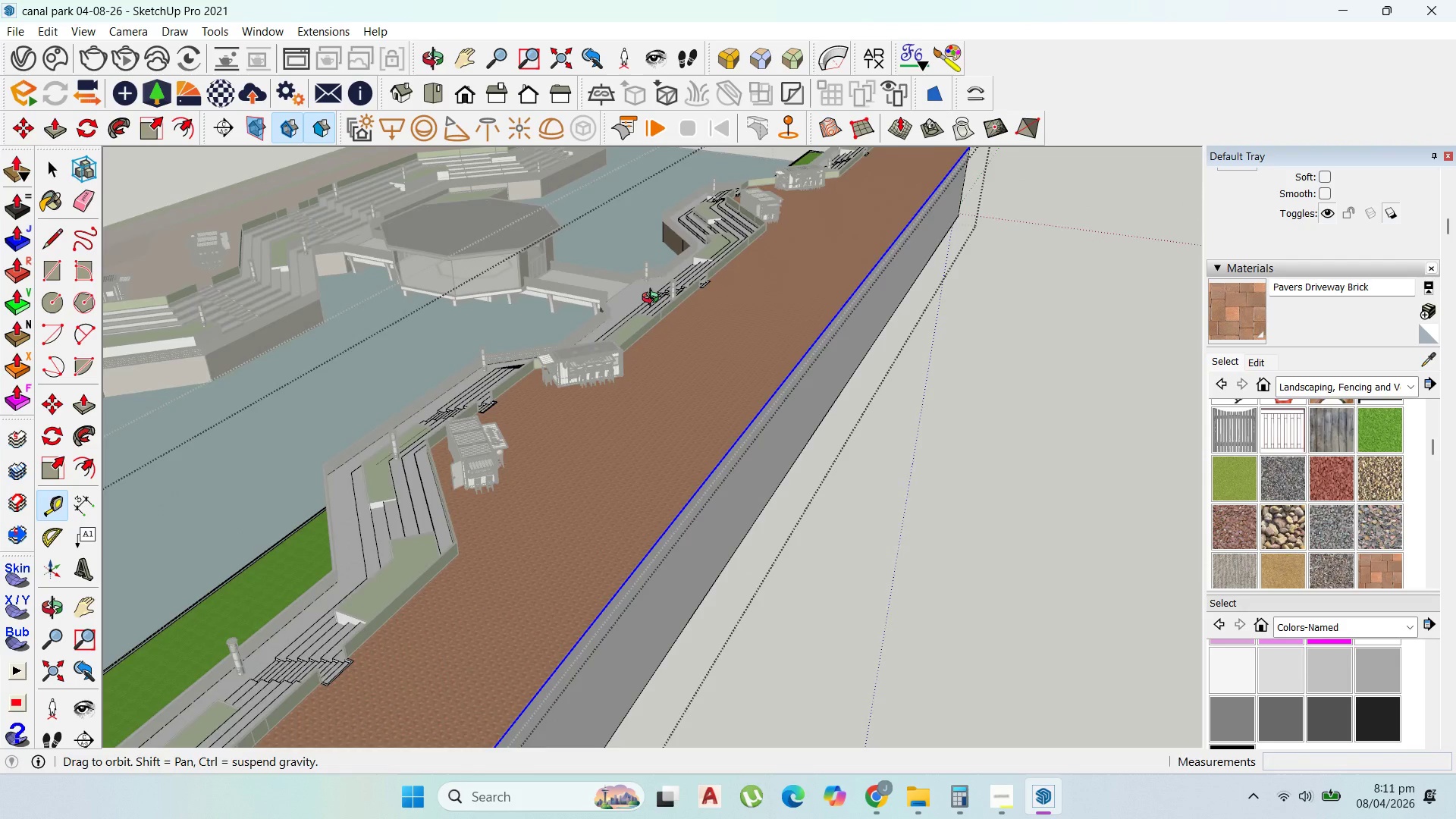 
scroll: coordinate [648, 480], scroll_direction: down, amount: 11.0
 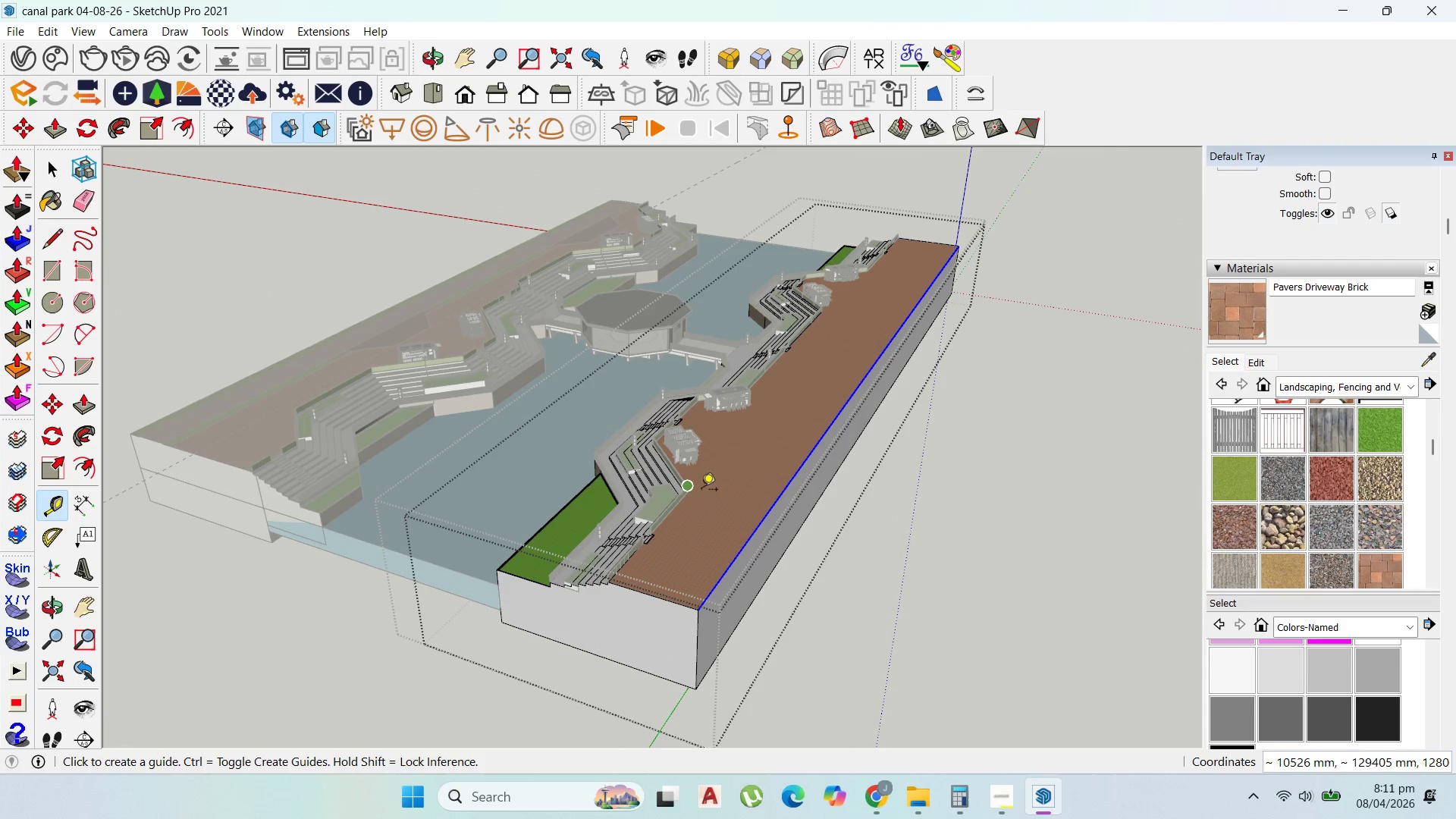 
scroll: coordinate [648, 441], scroll_direction: up, amount: 10.0
 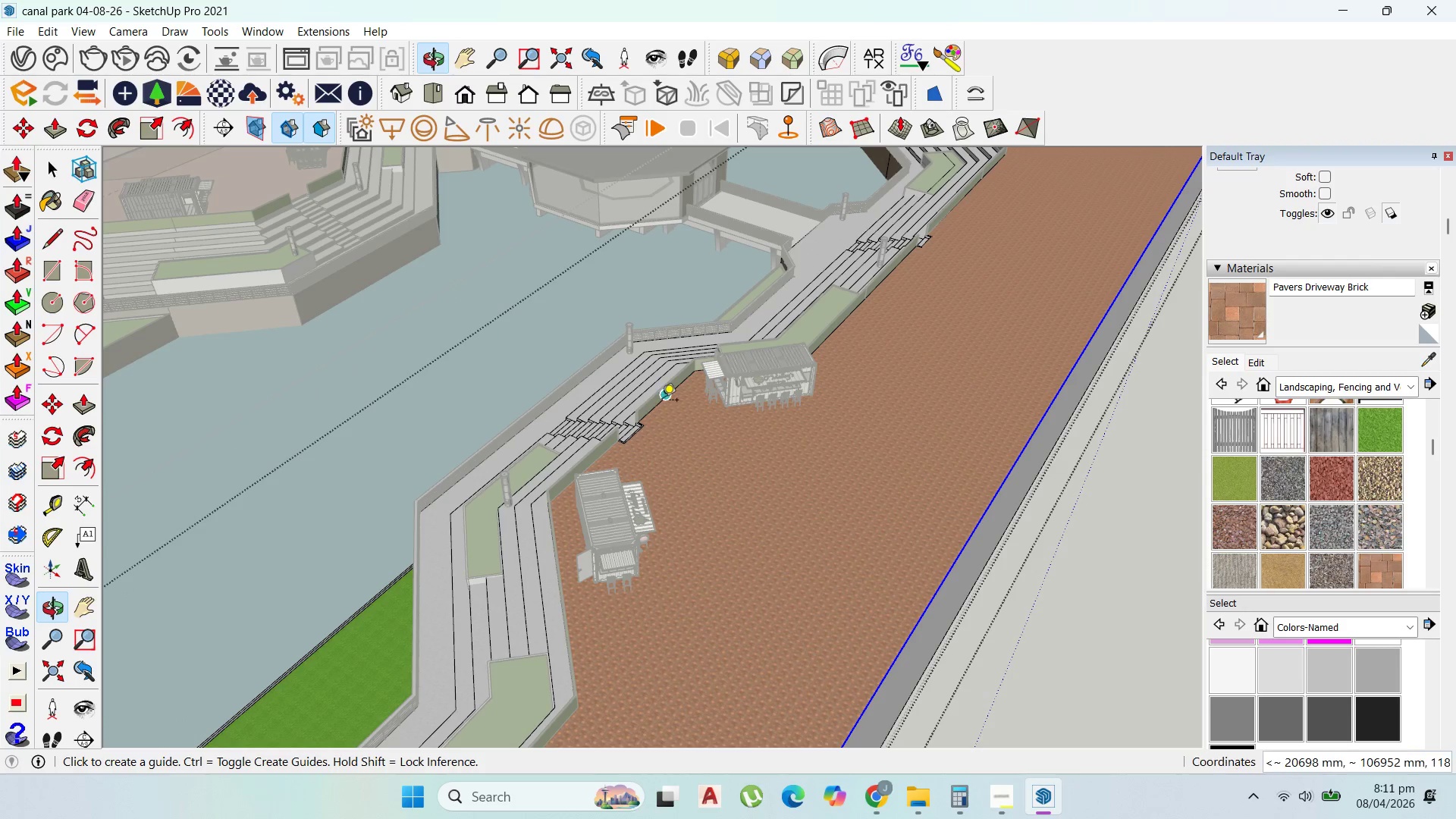 
left_click([661, 398])
 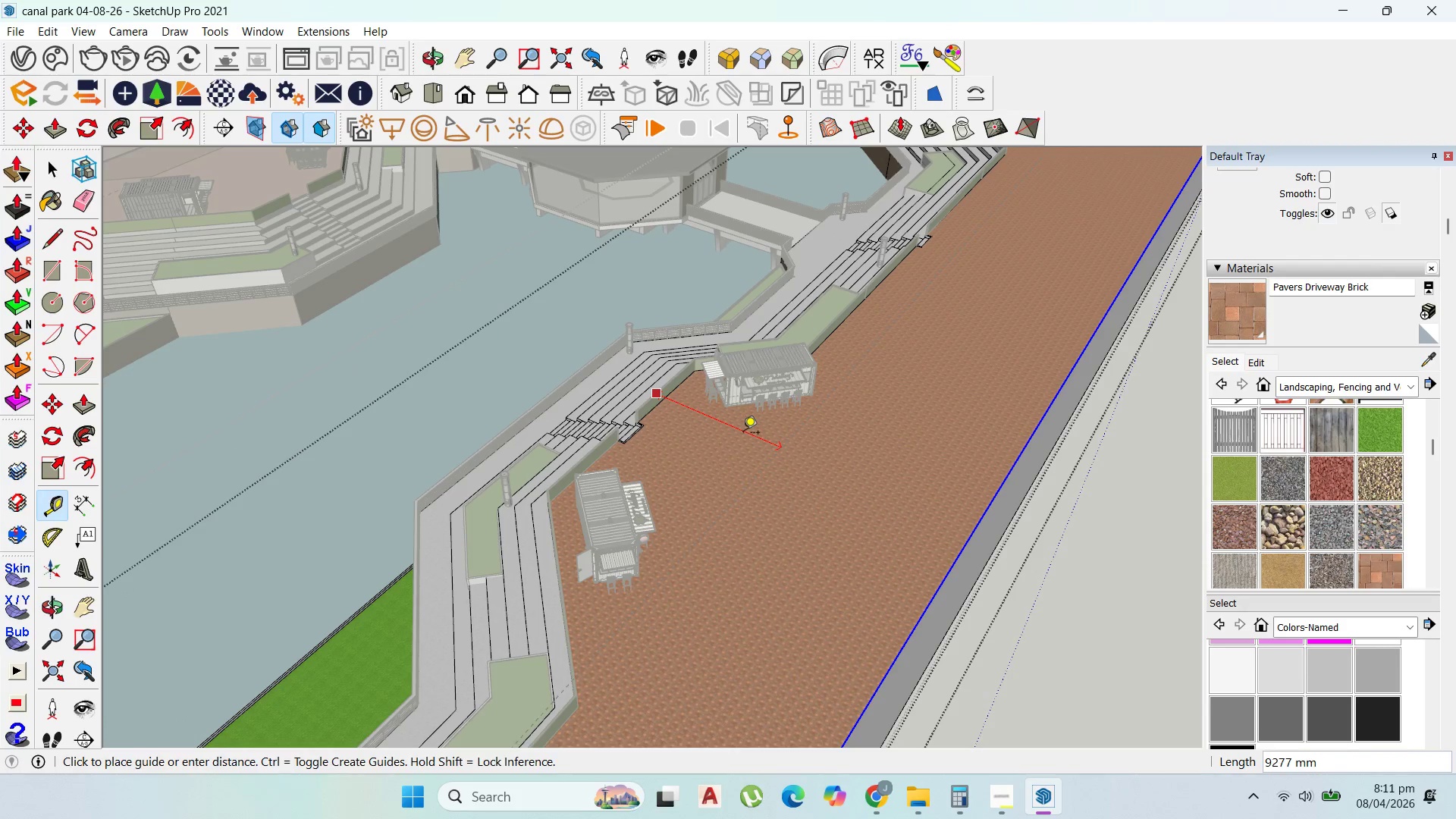 
key(Escape)
 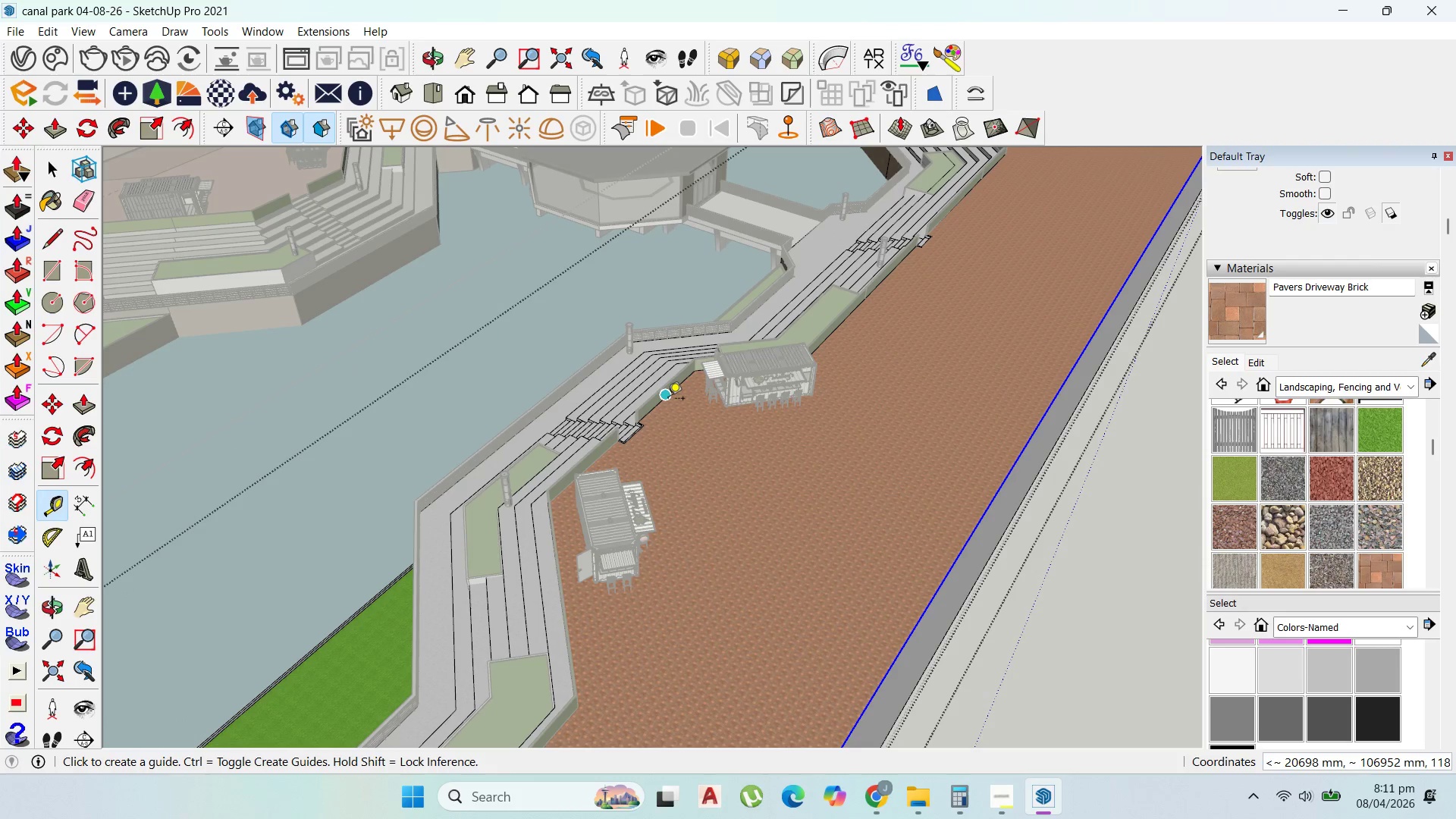 
left_click([669, 400])
 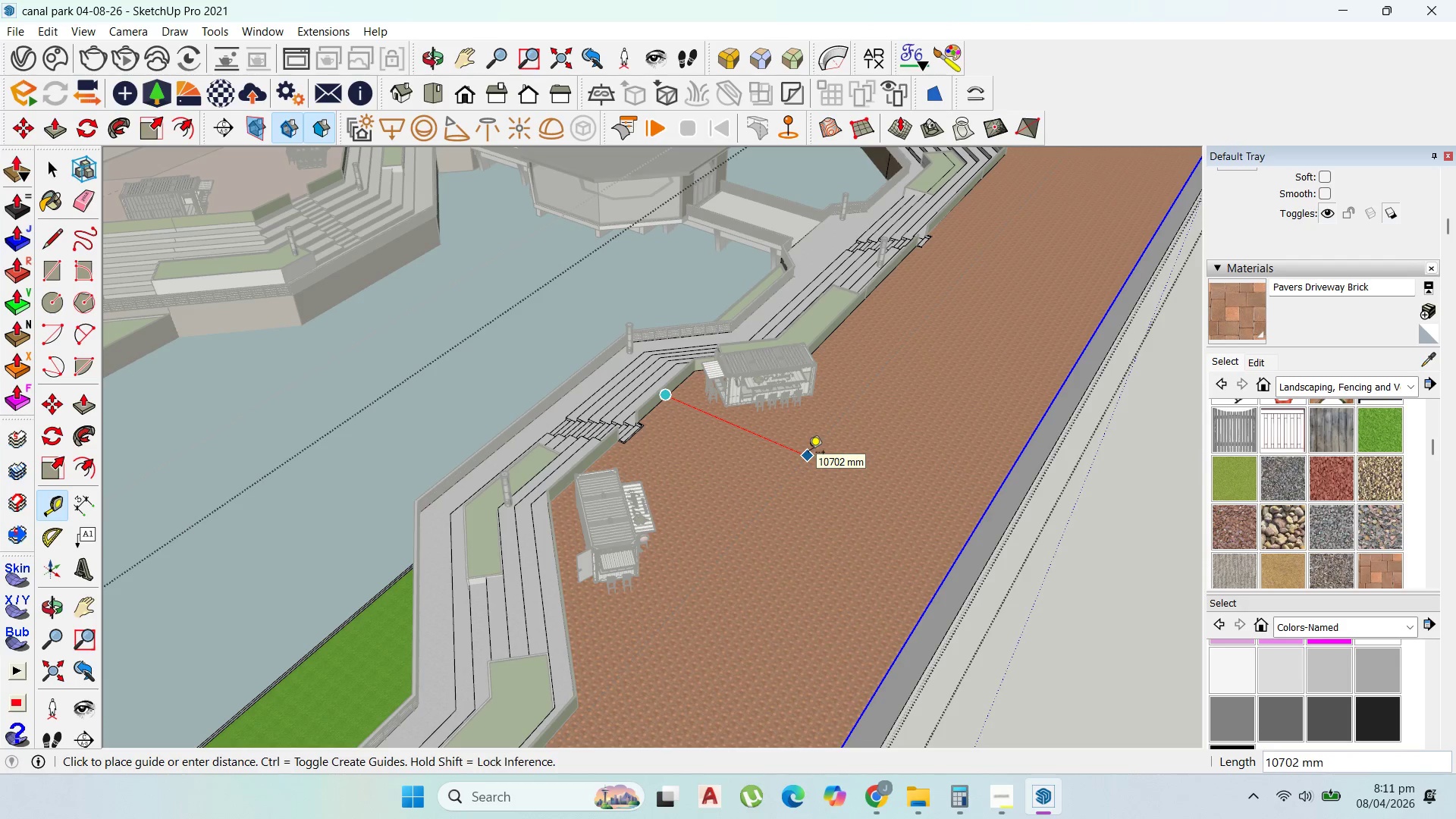 
hold_key(key=ShiftLeft, duration=1.51)
 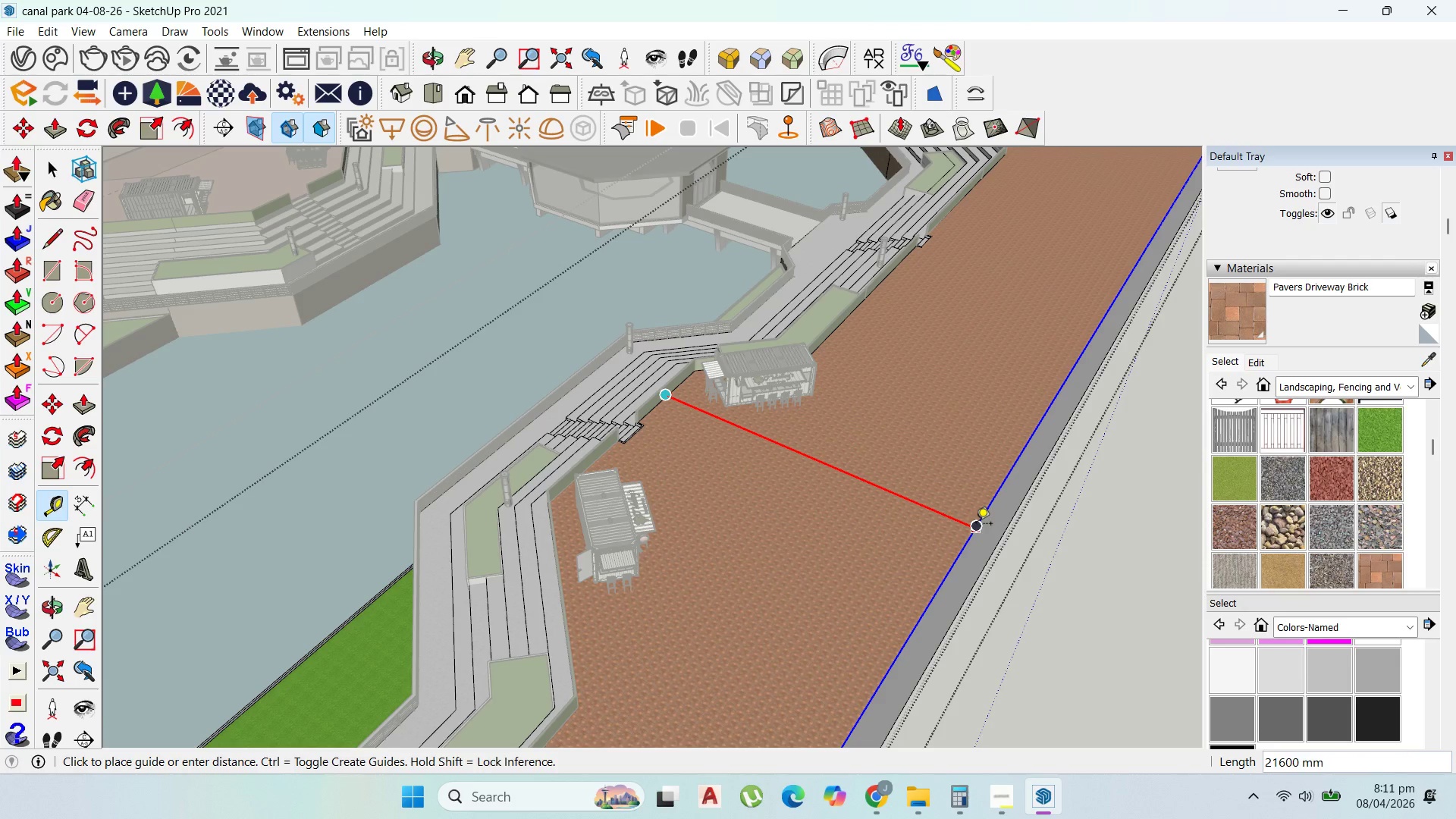 
hold_key(key=ShiftLeft, duration=0.86)
 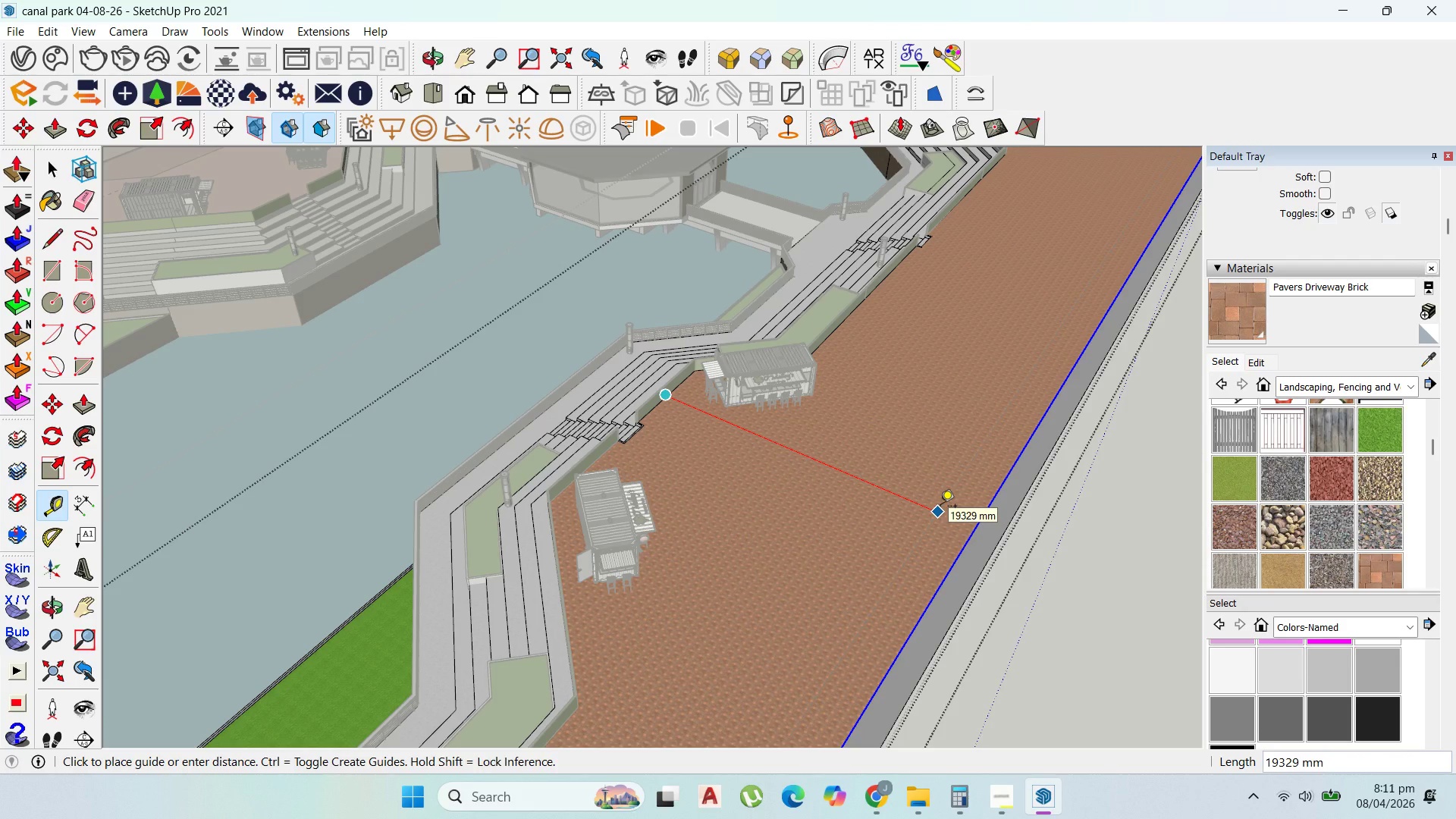 
type(21400)
 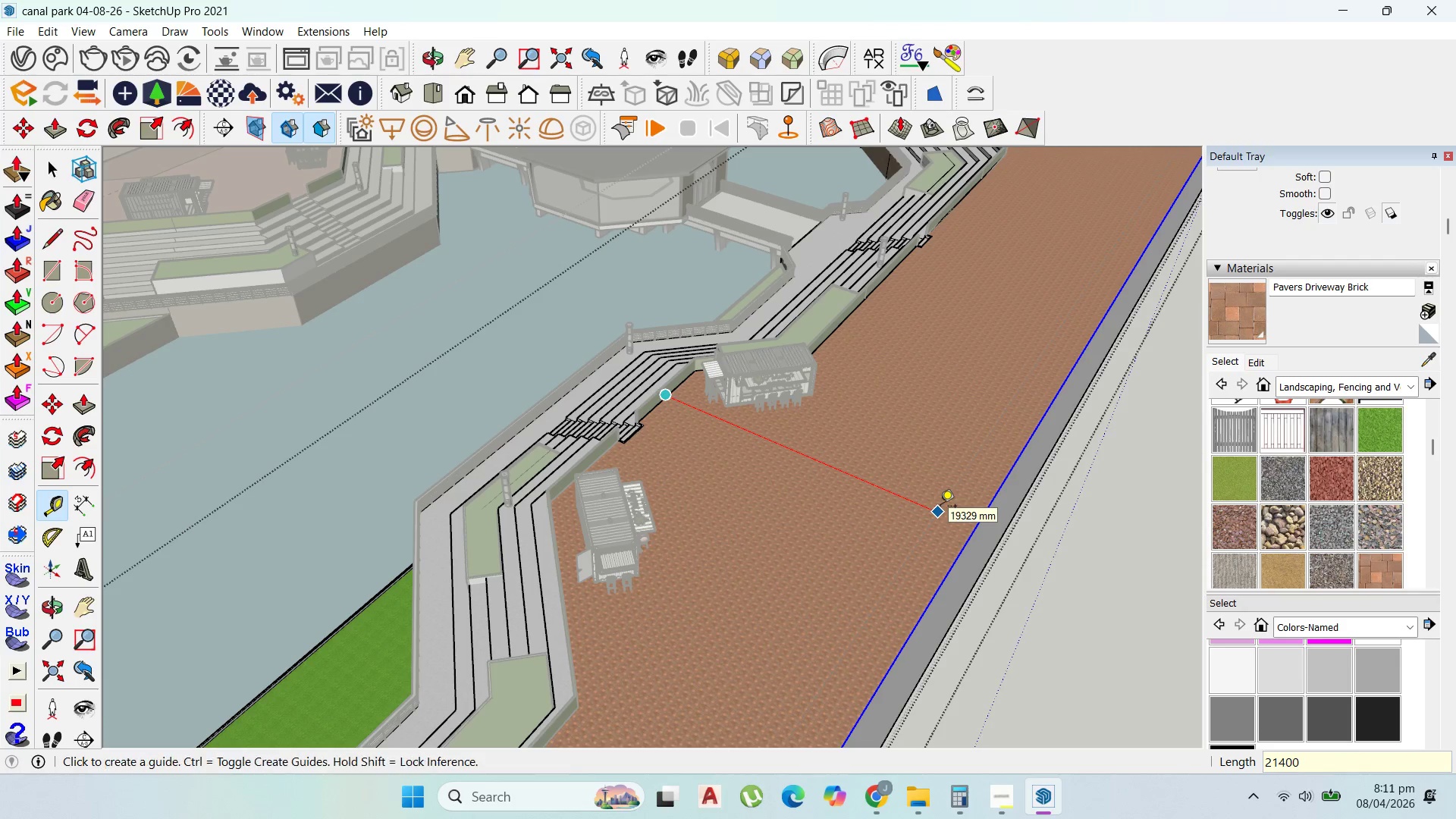 
key(Enter)
 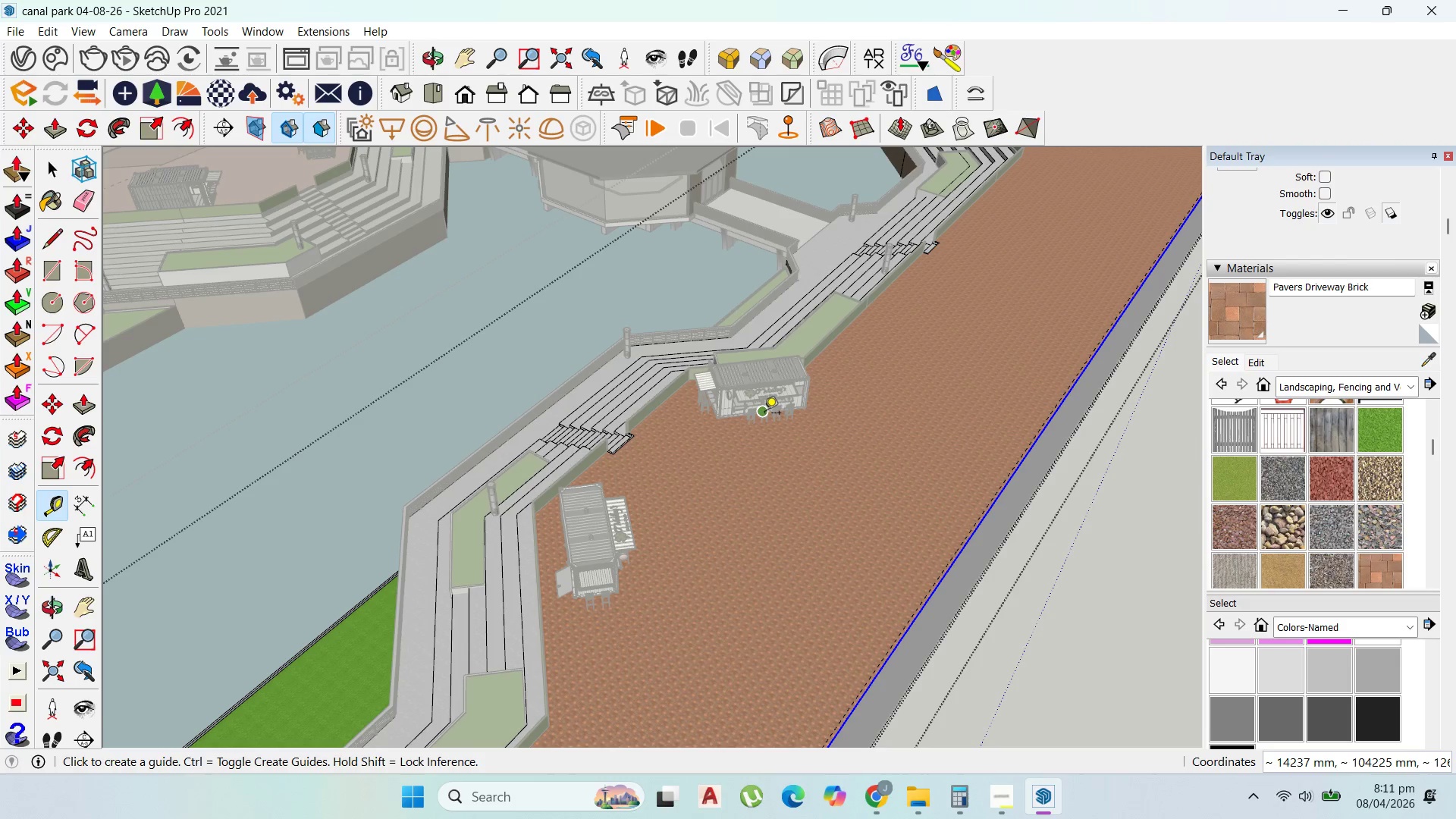 
wait(7.08)
 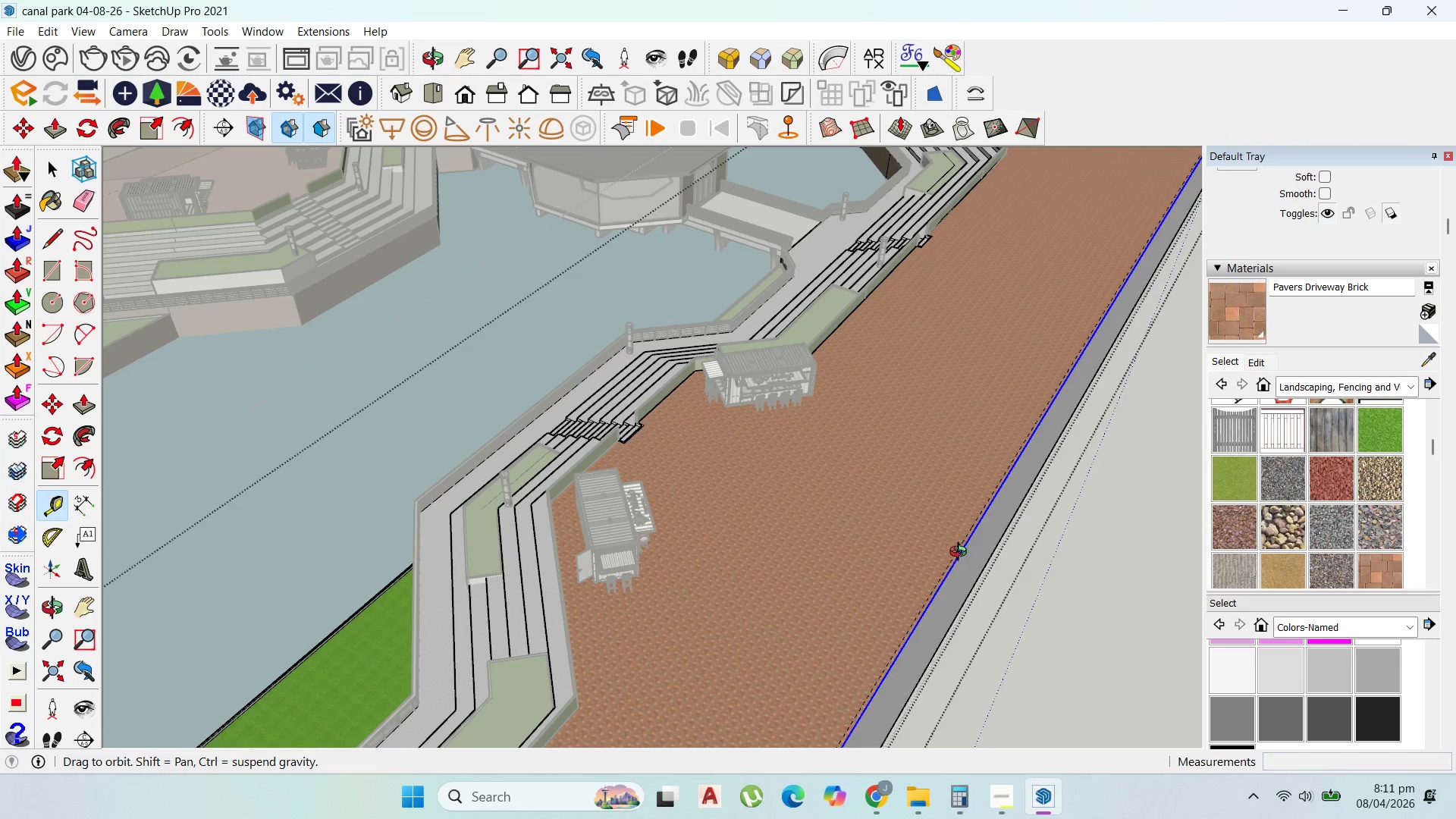 
key(P)
 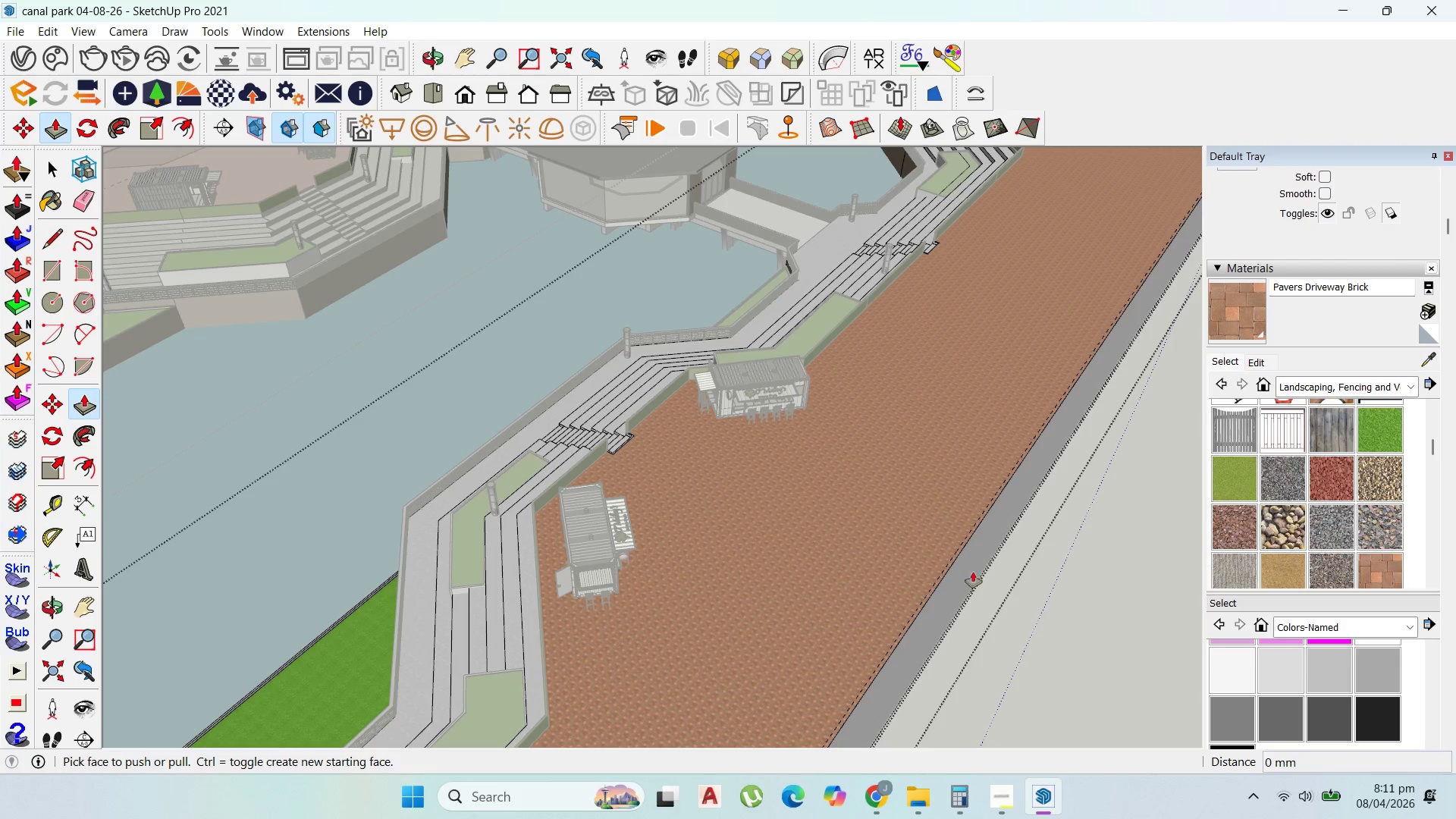 
left_click_drag(start_coordinate=[966, 563], to_coordinate=[962, 548])
 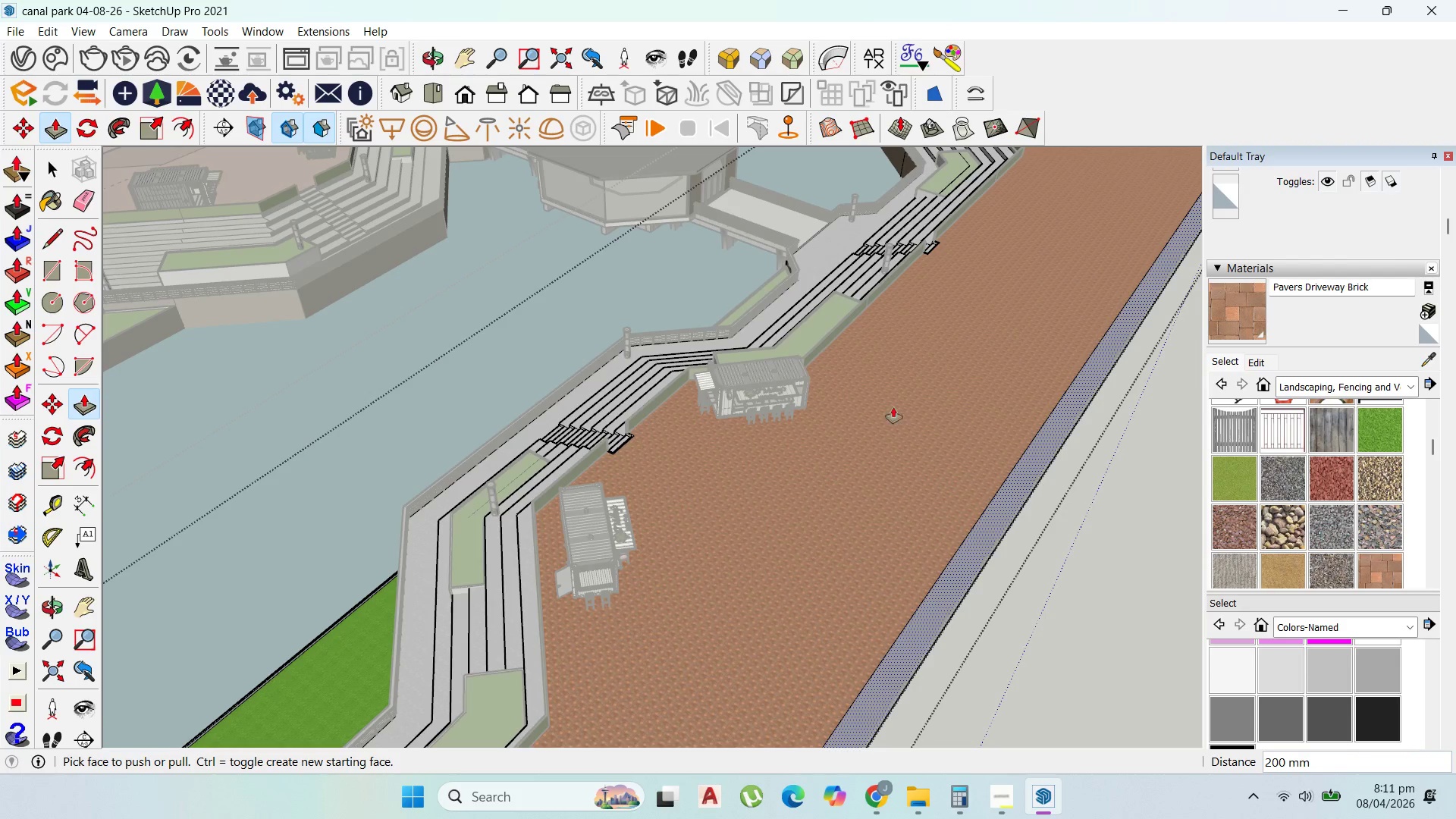 
scroll: coordinate [893, 406], scroll_direction: down, amount: 9.0
 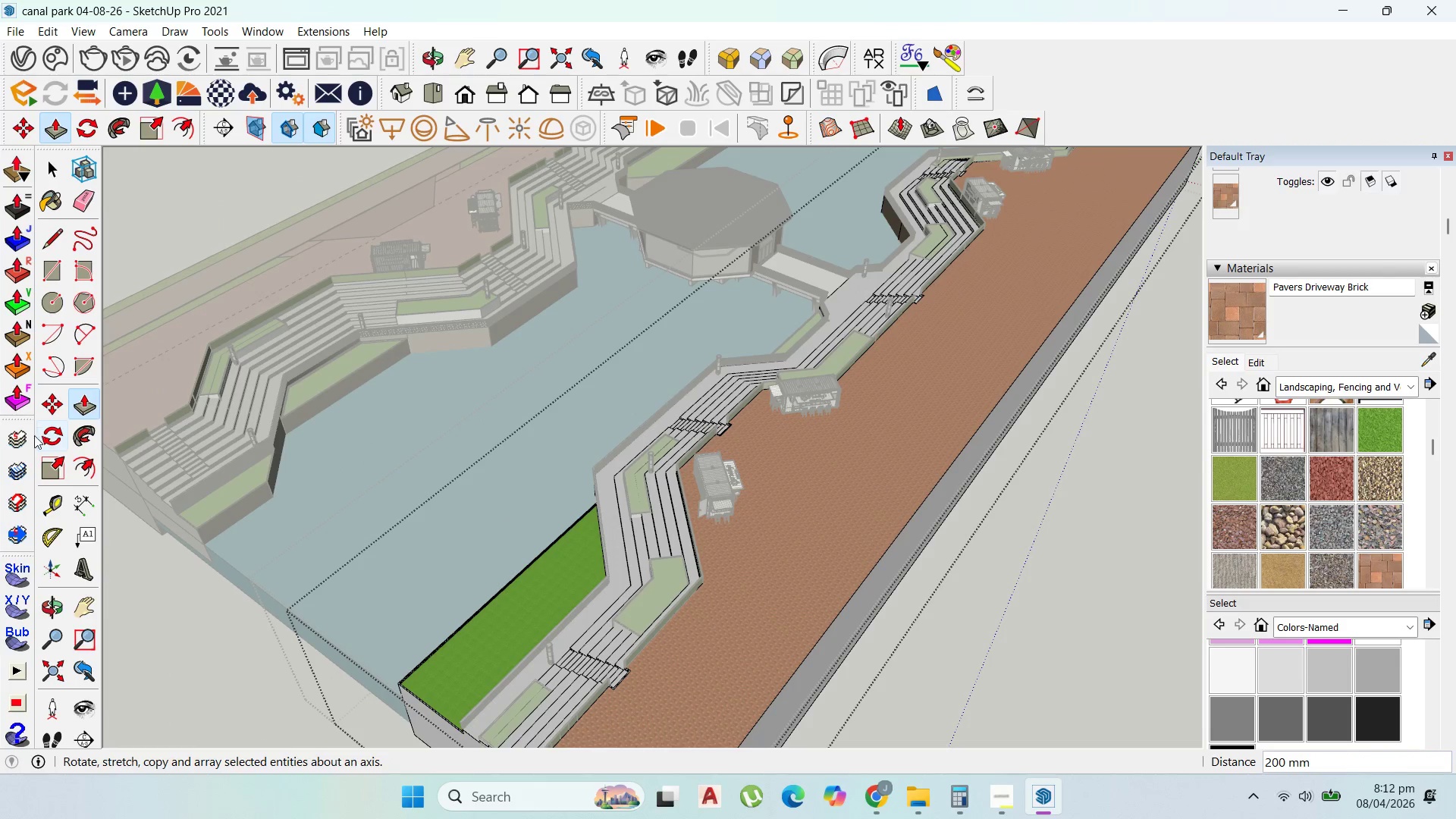 
left_click_drag(start_coordinate=[52, 498], to_coordinate=[57, 498])
 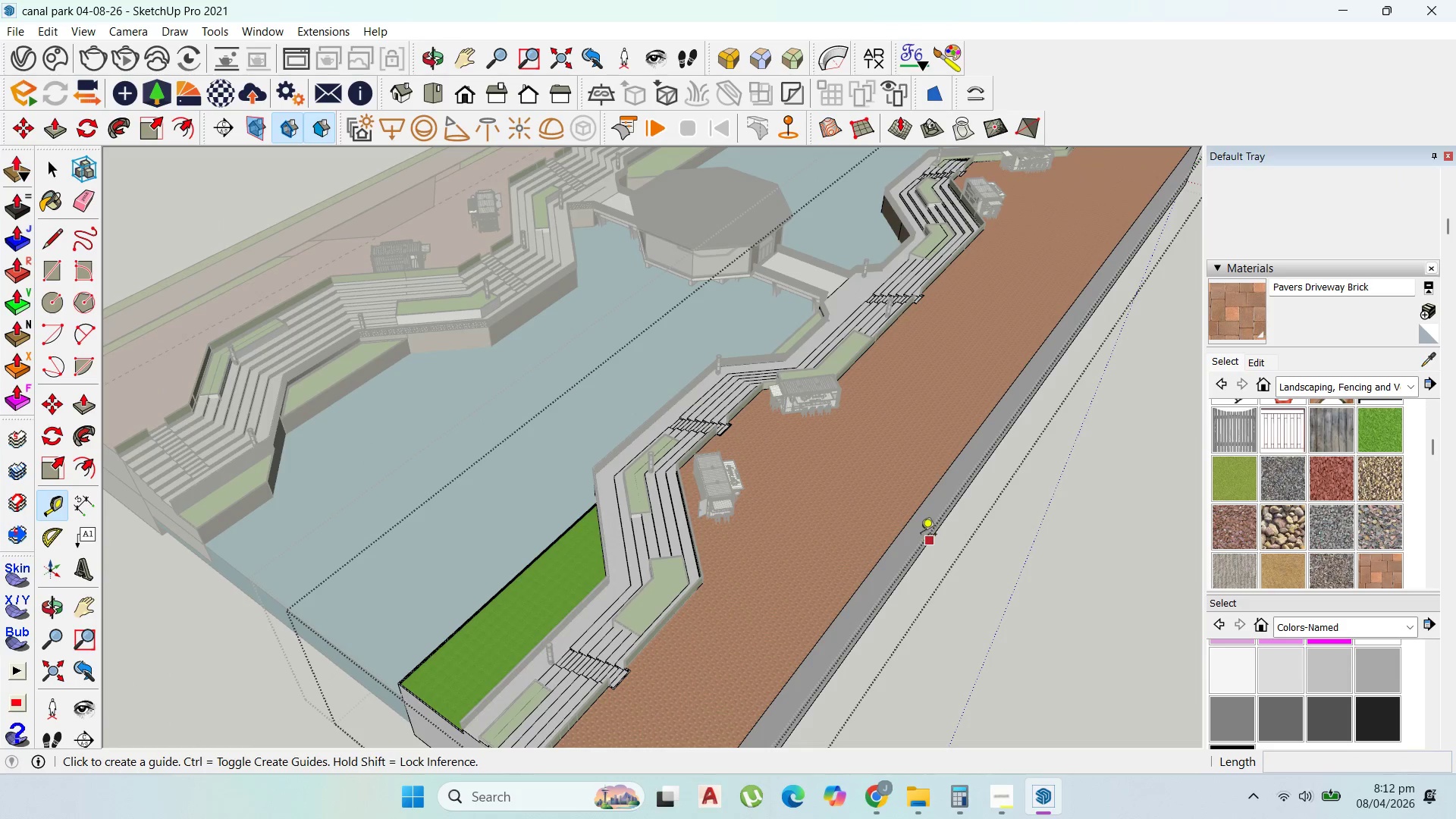 
scroll: coordinate [934, 526], scroll_direction: down, amount: 3.0
 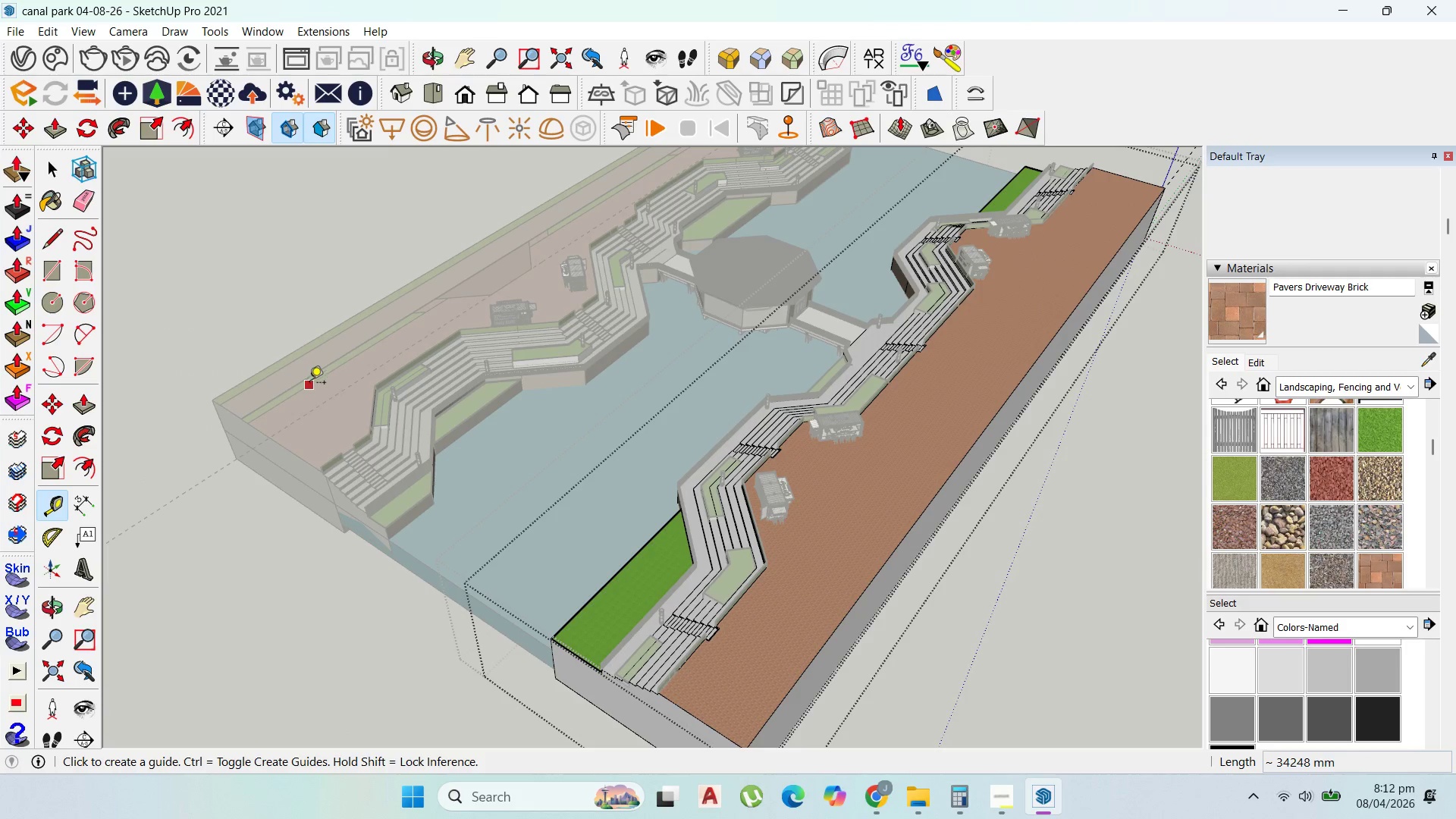 
left_click([310, 384])
 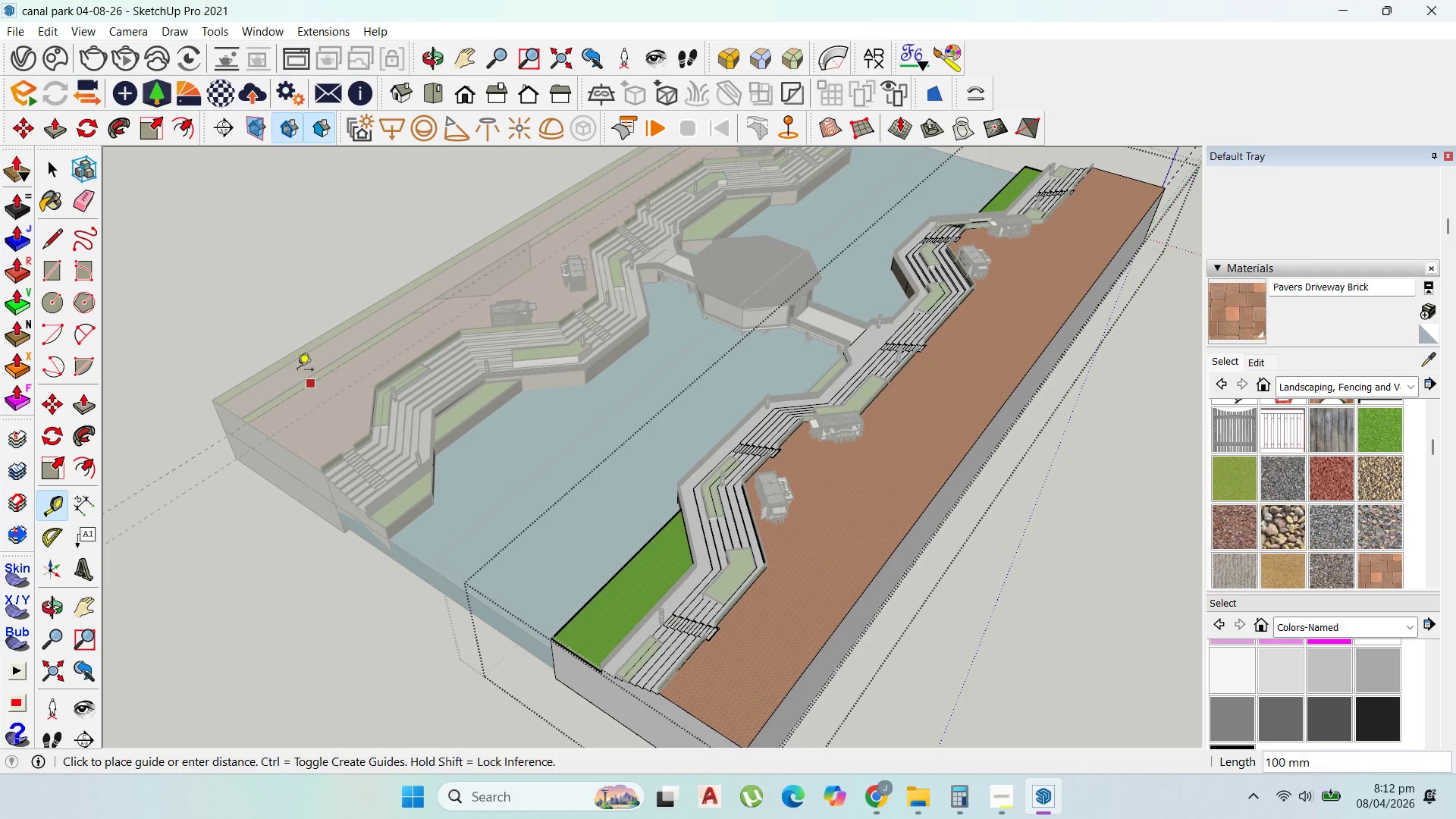 
mouse_move([322, 387])
 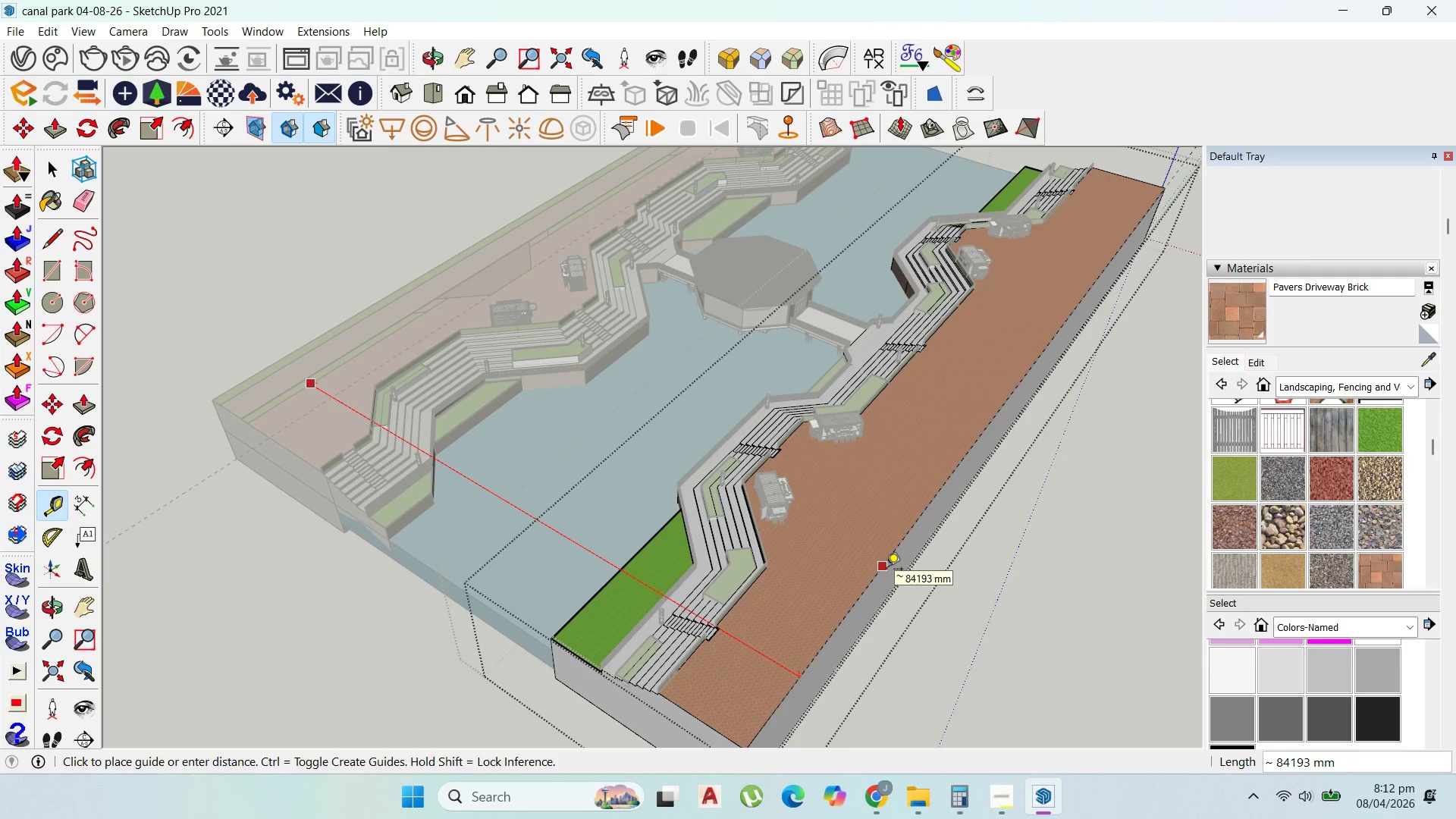 
key(Escape)
 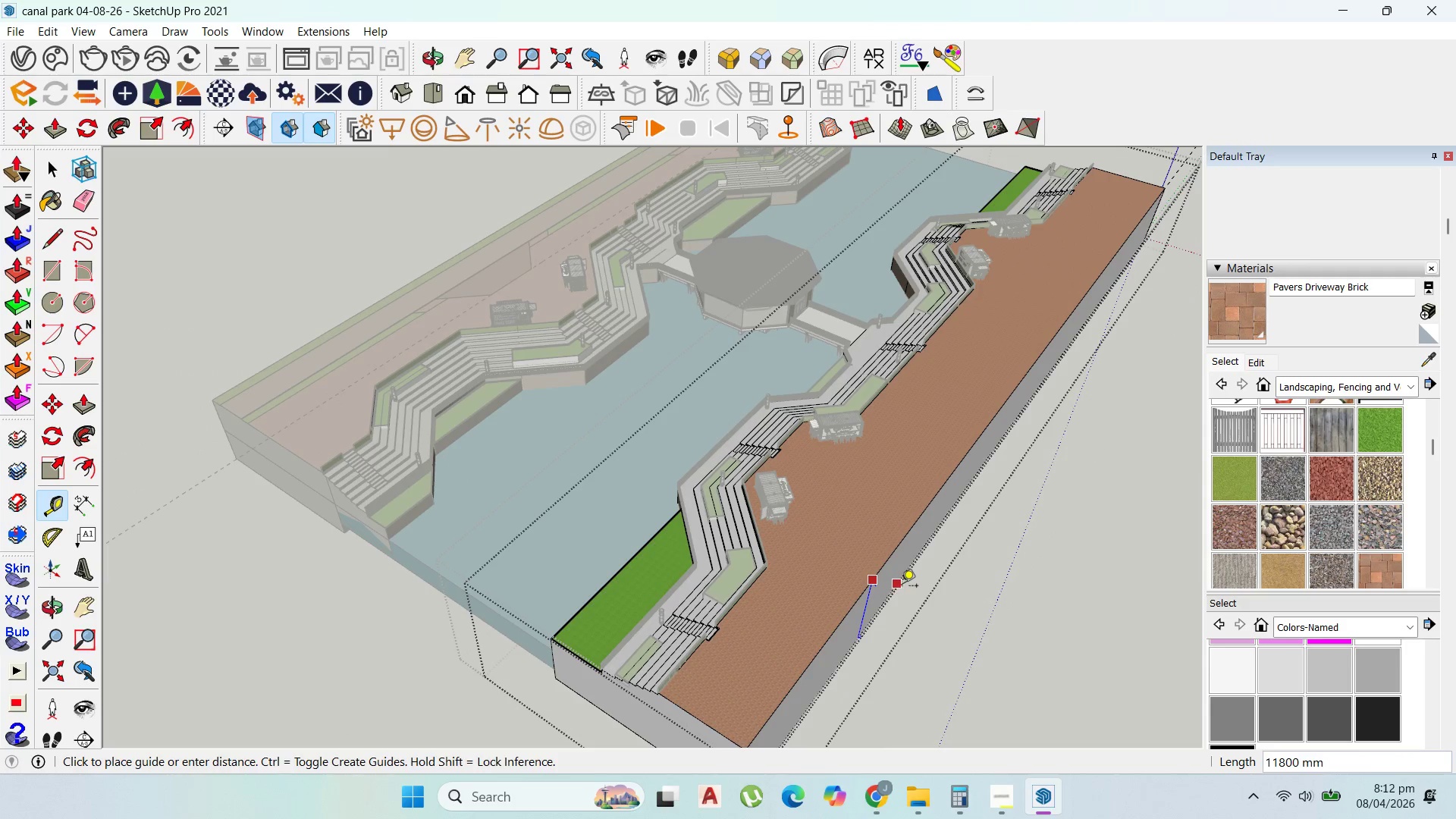 
key(ArrowRight)
 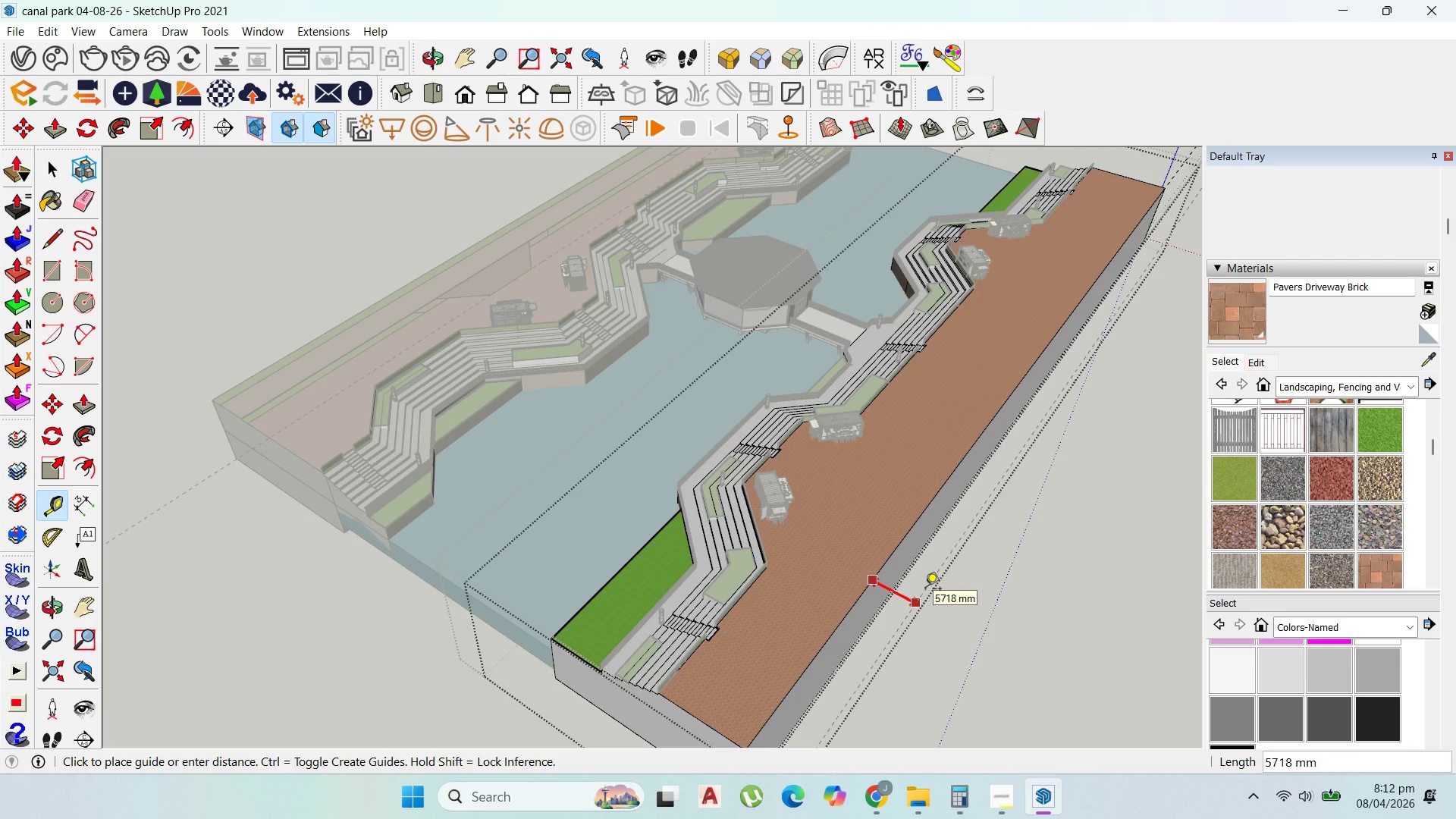 
type(8400)
 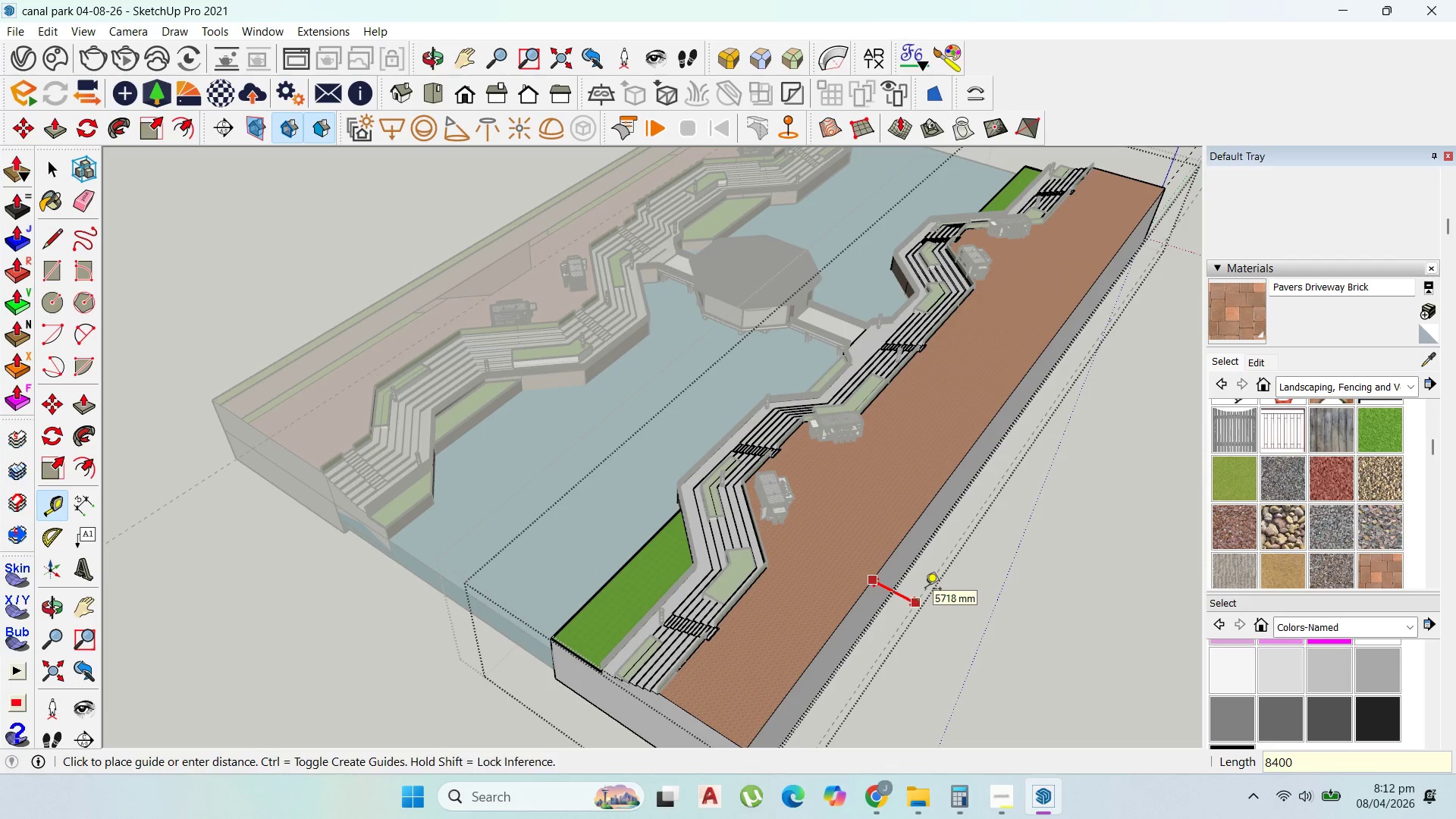 
key(Enter)
 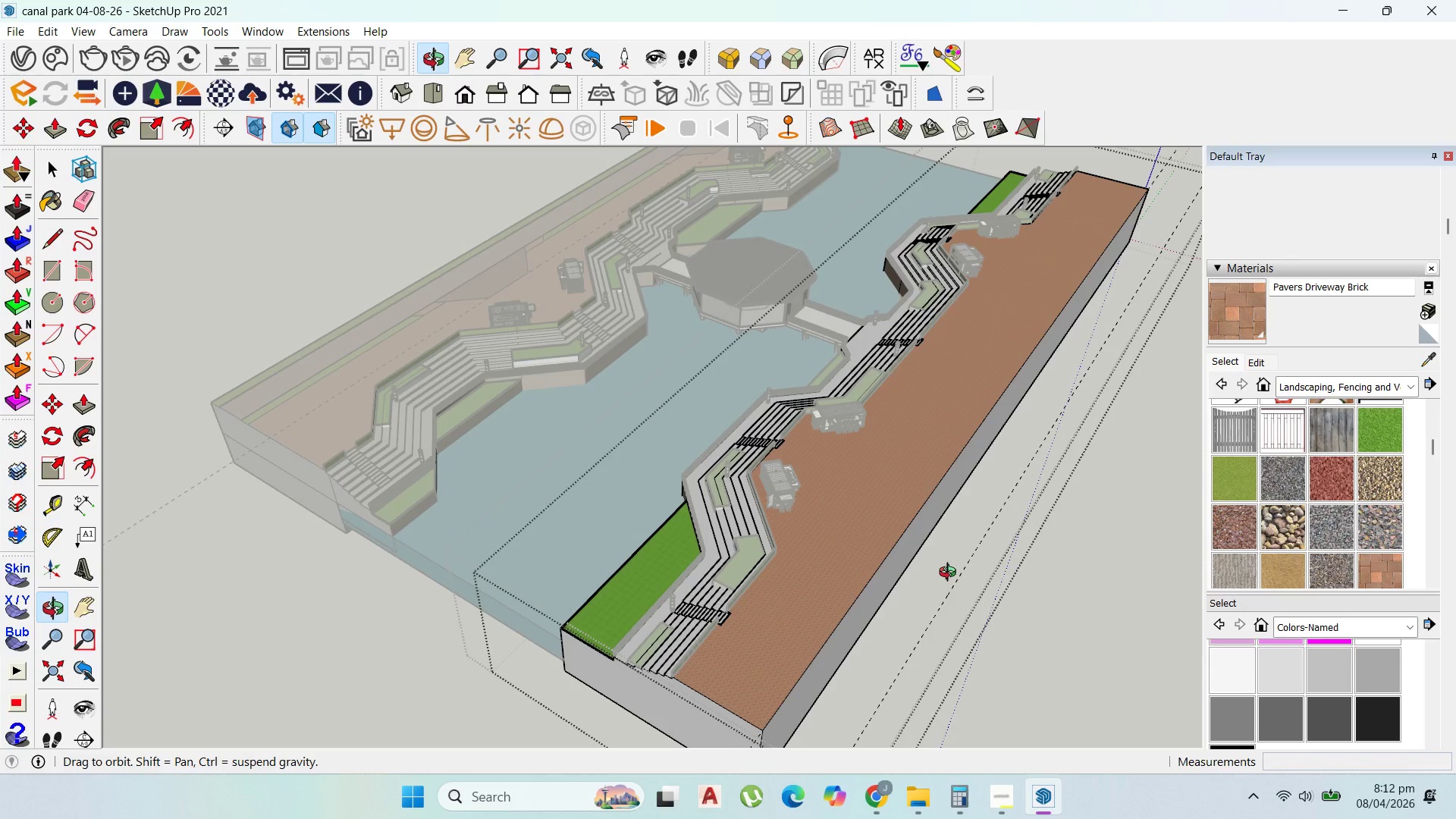 
key(P)
 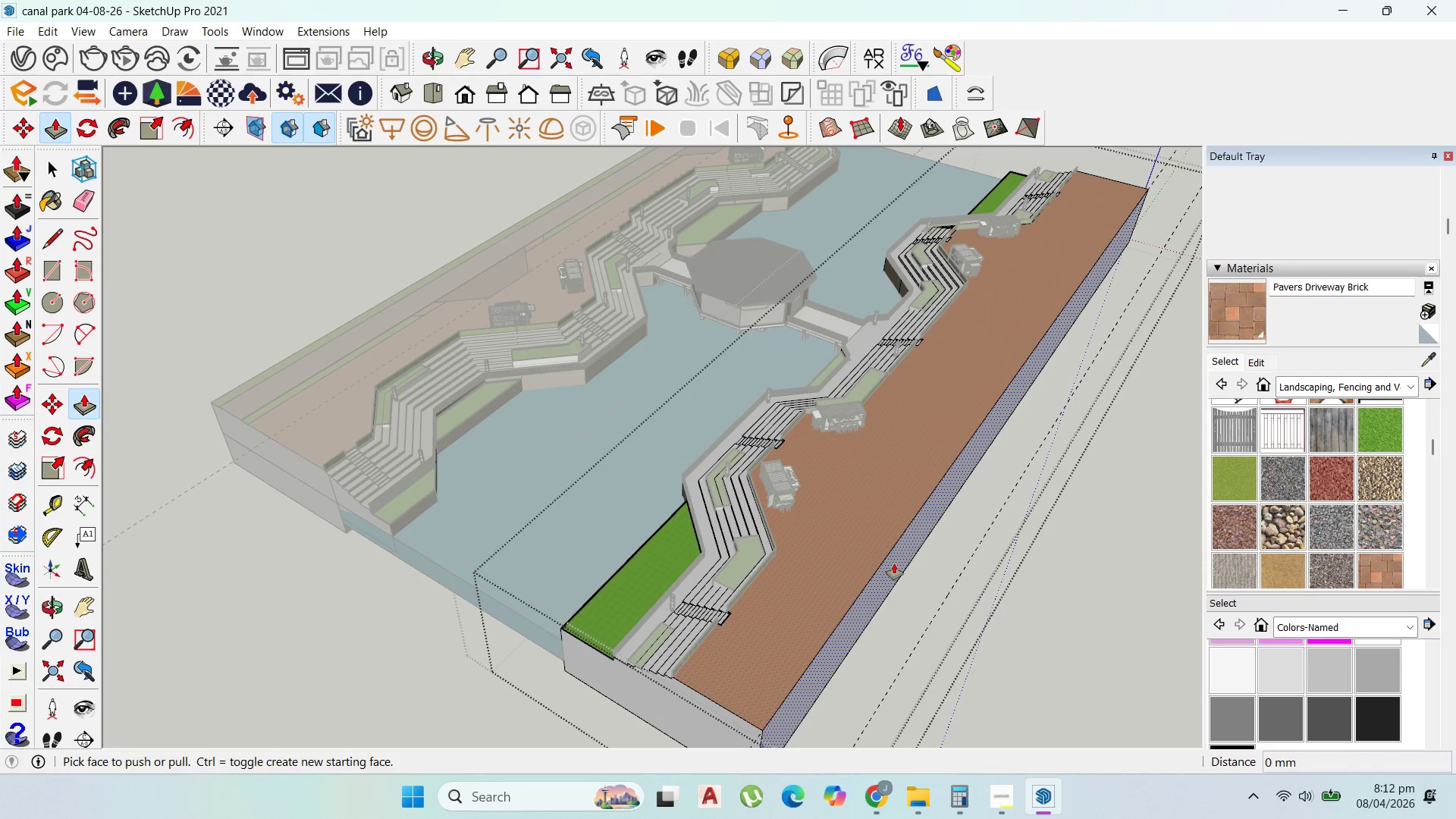 
left_click_drag(start_coordinate=[894, 563], to_coordinate=[959, 575])
 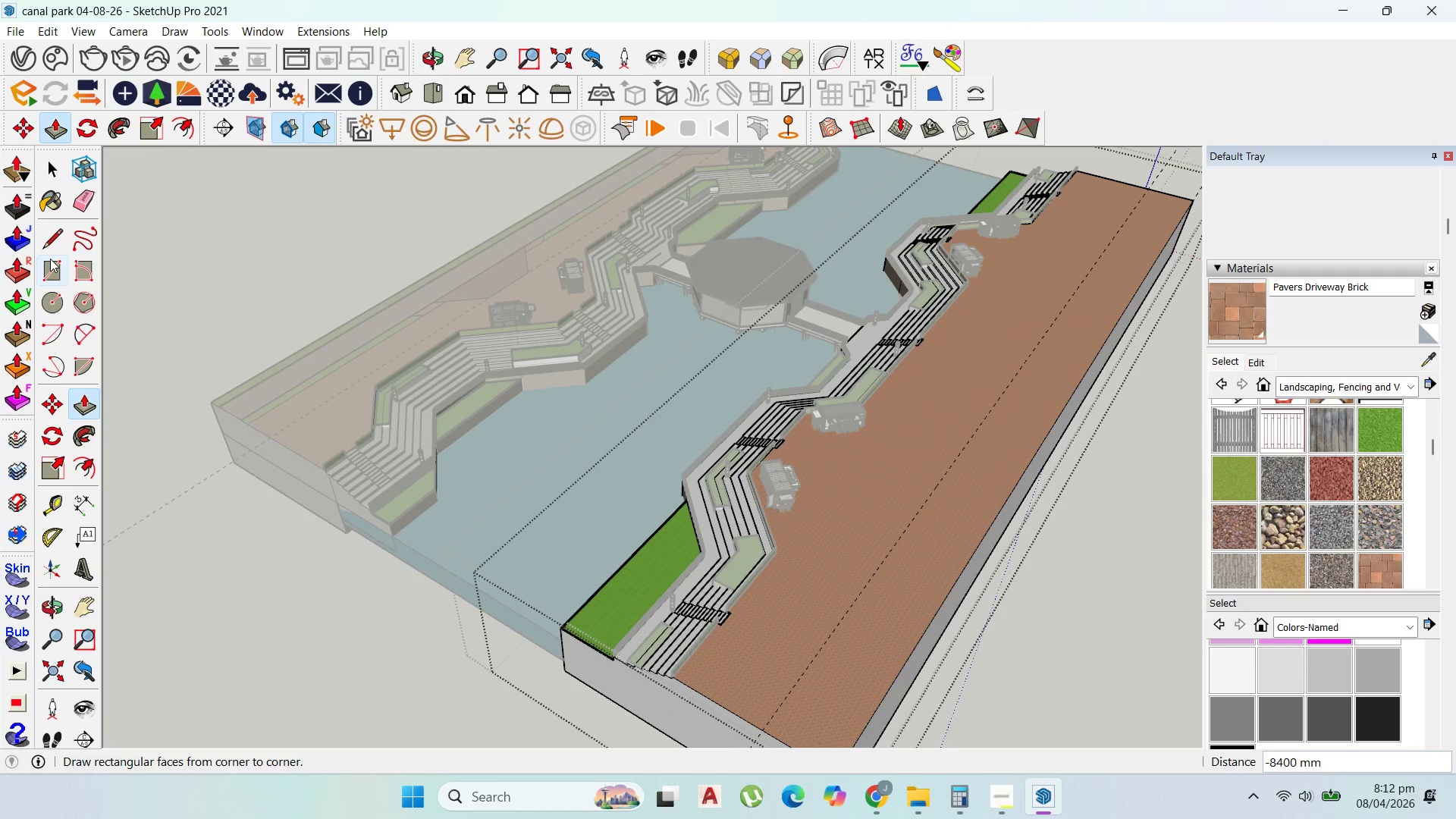 
left_click([54, 237])
 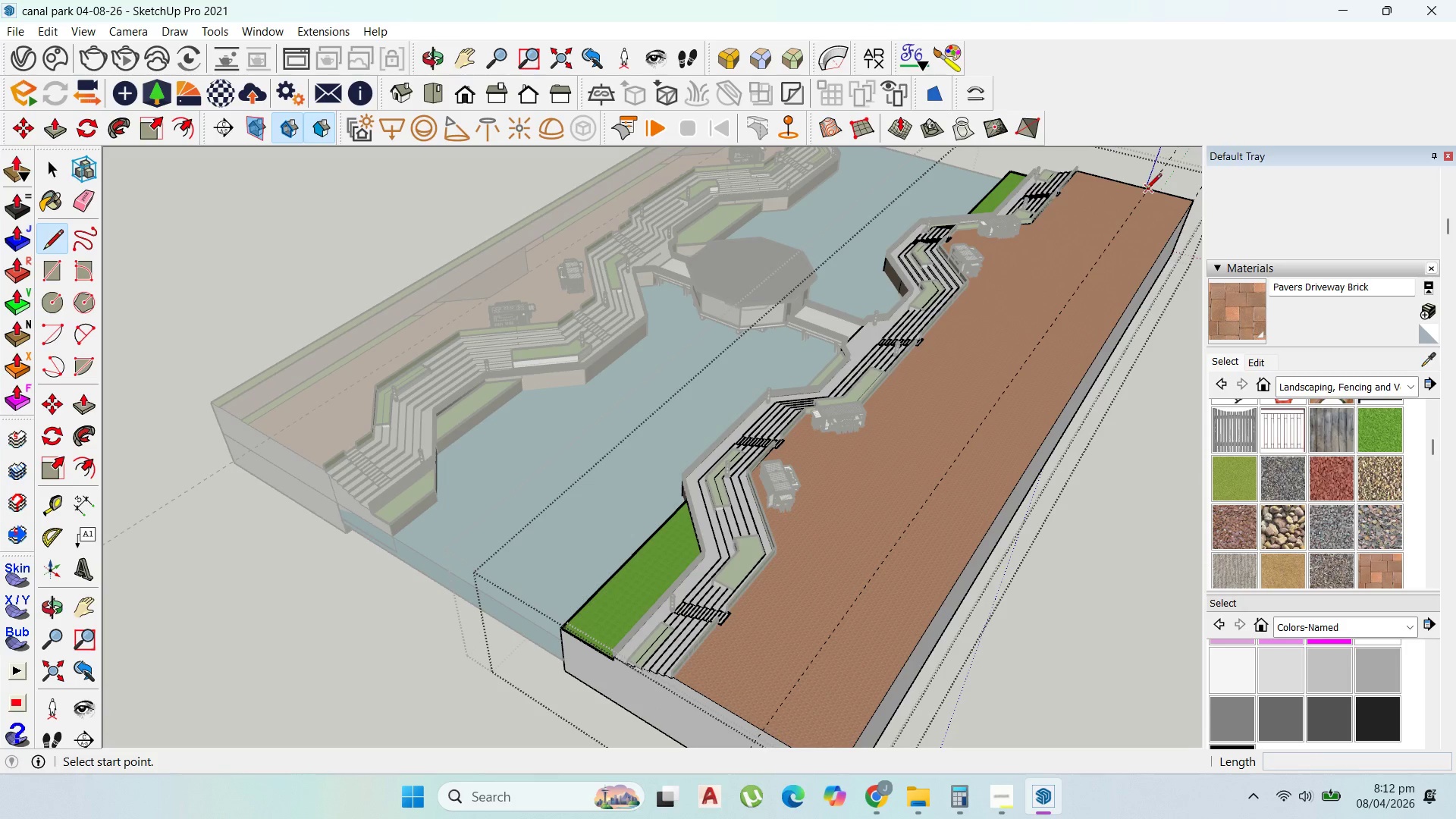 
left_click([1147, 190])
 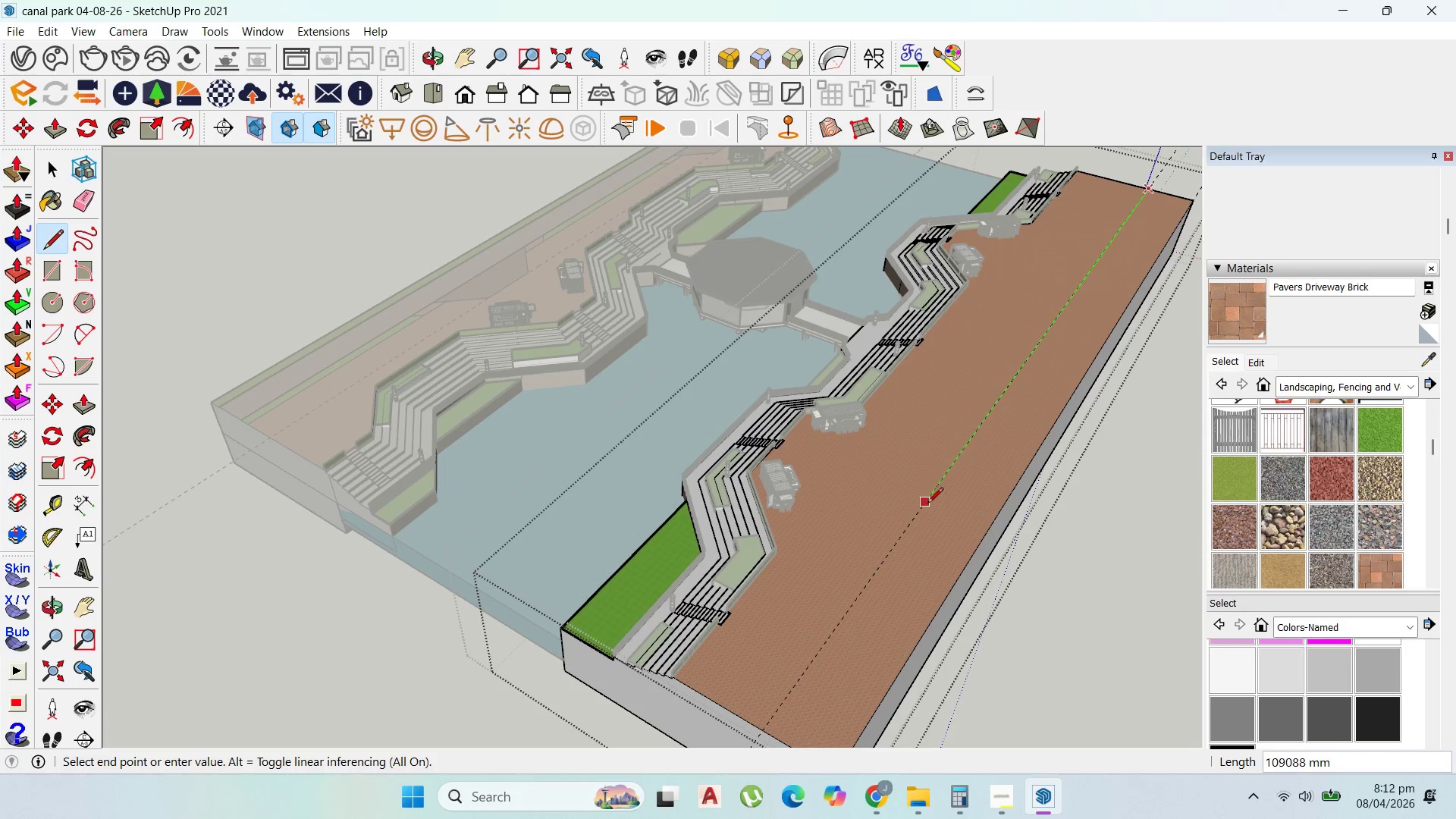 
hold_key(key=ShiftLeft, duration=1.5)
 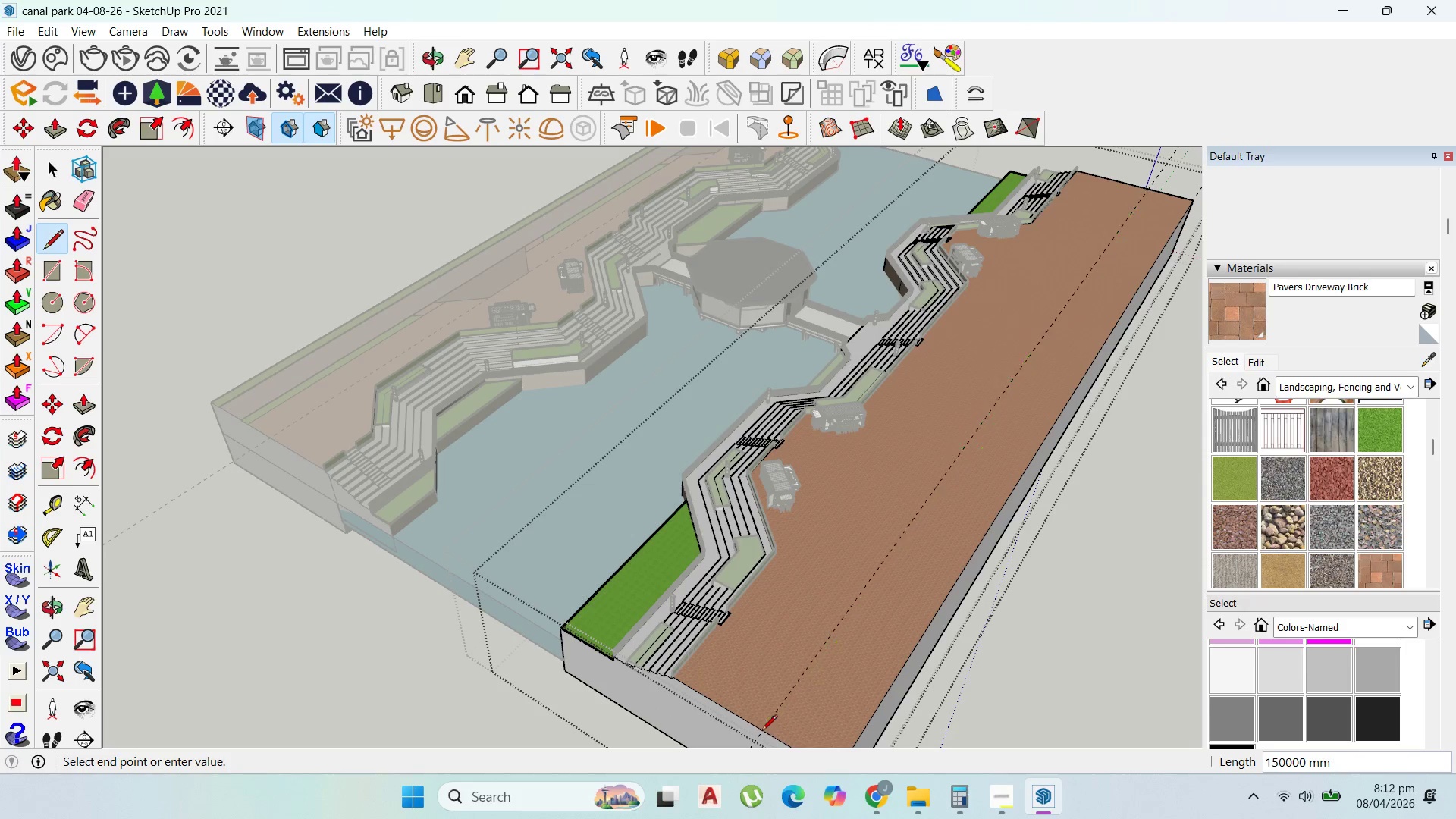 
hold_key(key=ShiftLeft, duration=1.19)
left_click([761, 732])
 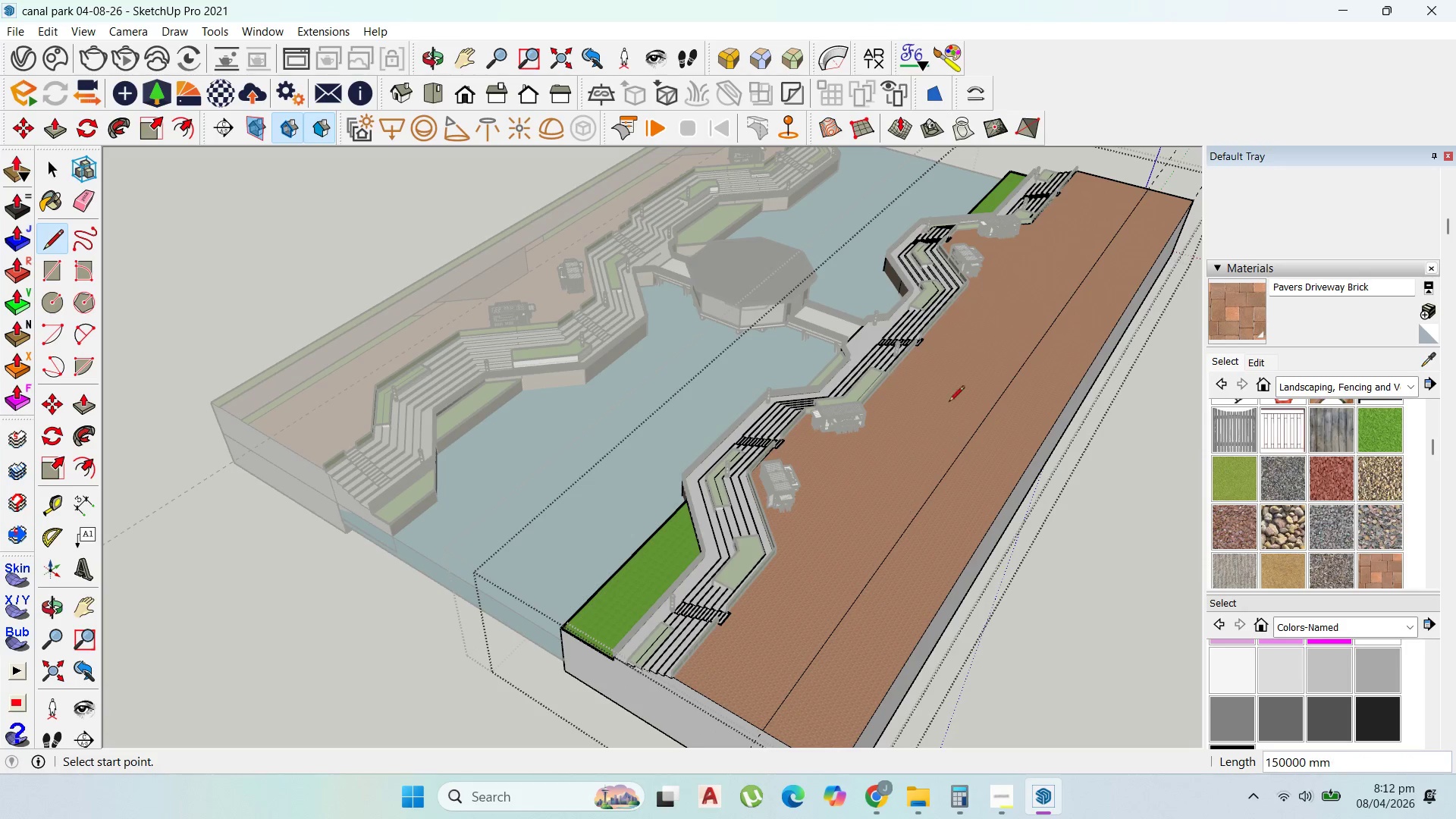 
scroll: coordinate [1046, 378], scroll_direction: down, amount: 9.0
 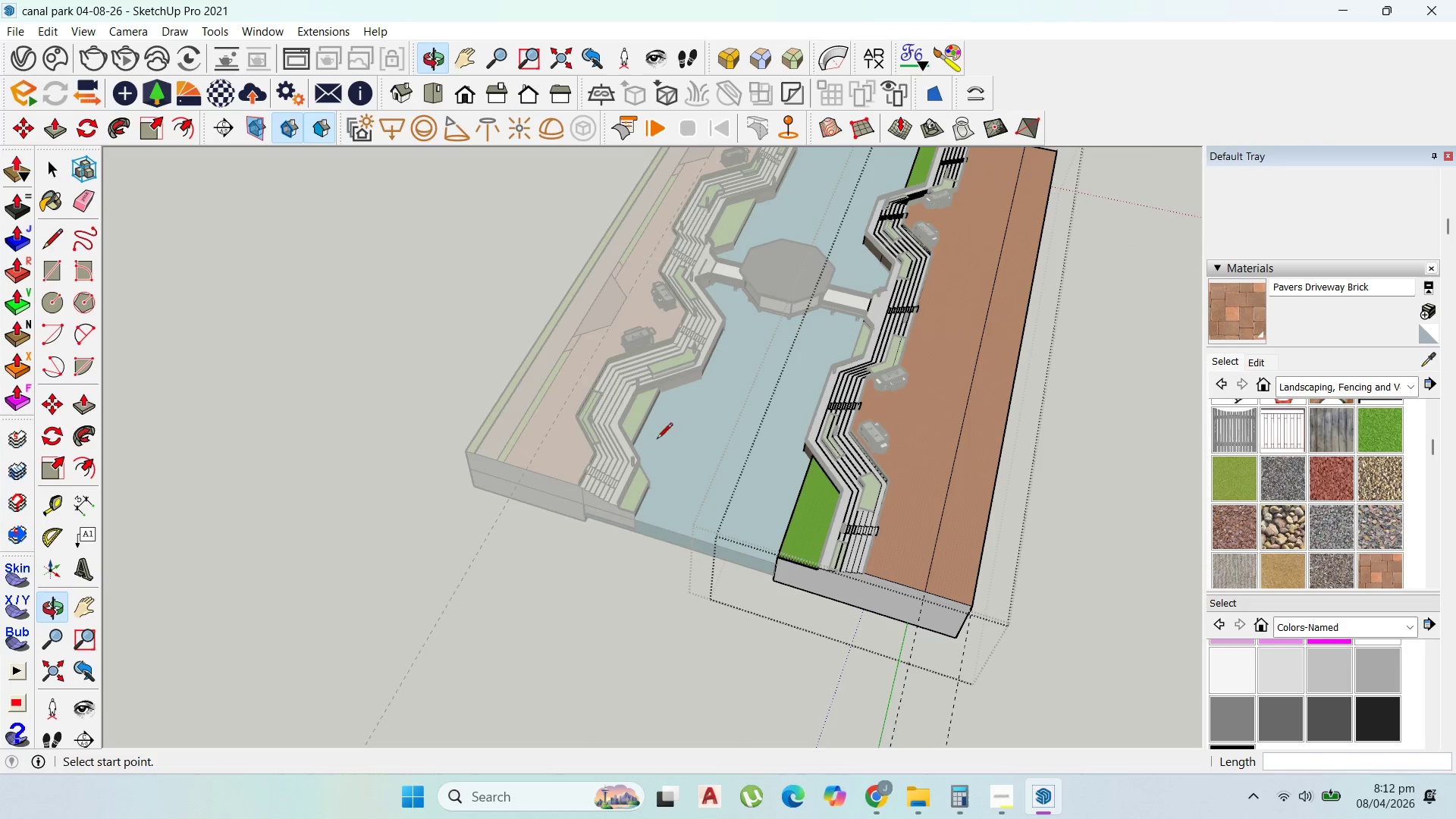 
scroll: coordinate [536, 430], scroll_direction: up, amount: 3.0
 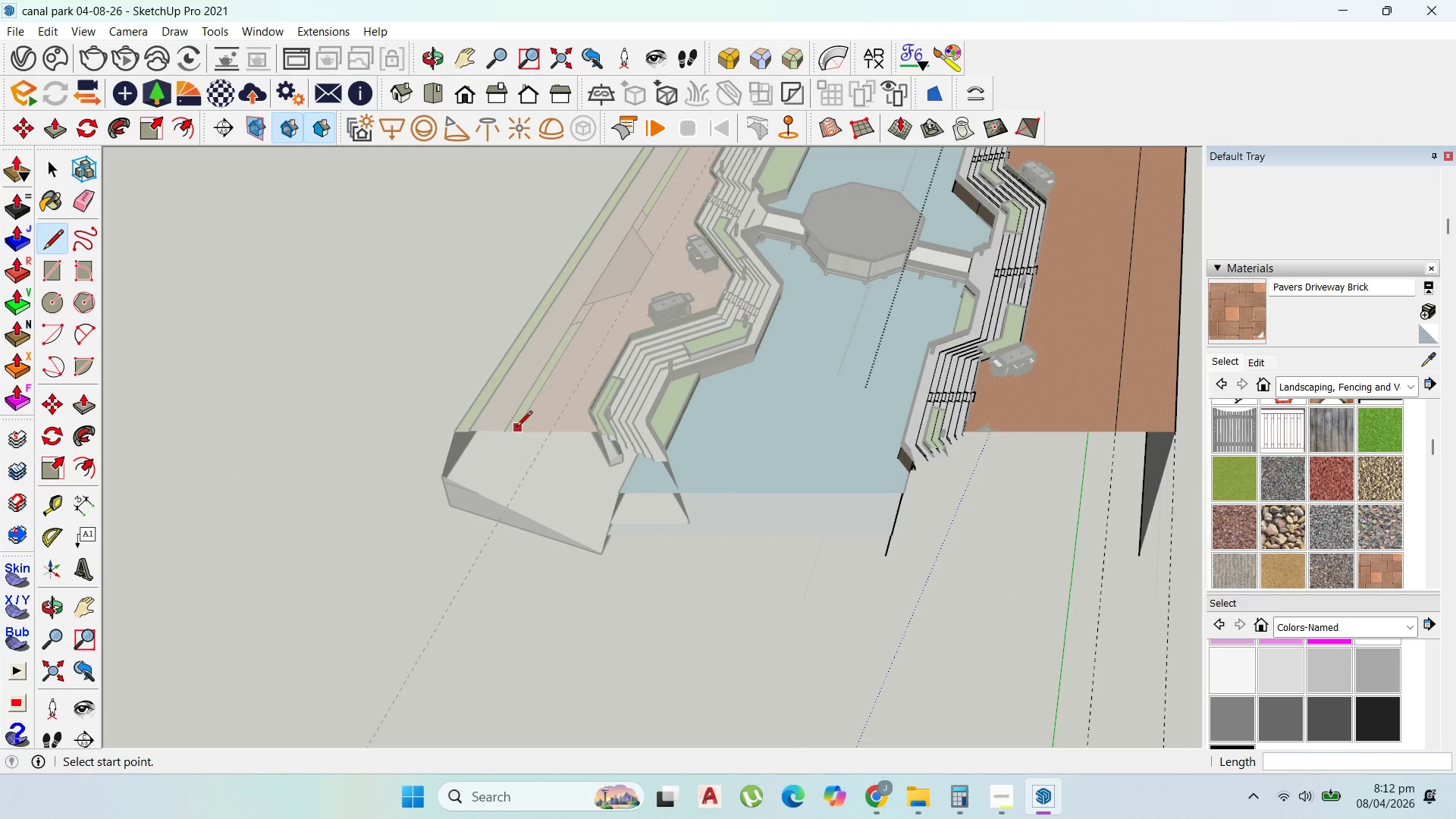 
scroll: coordinate [516, 423], scroll_direction: down, amount: 1.0
 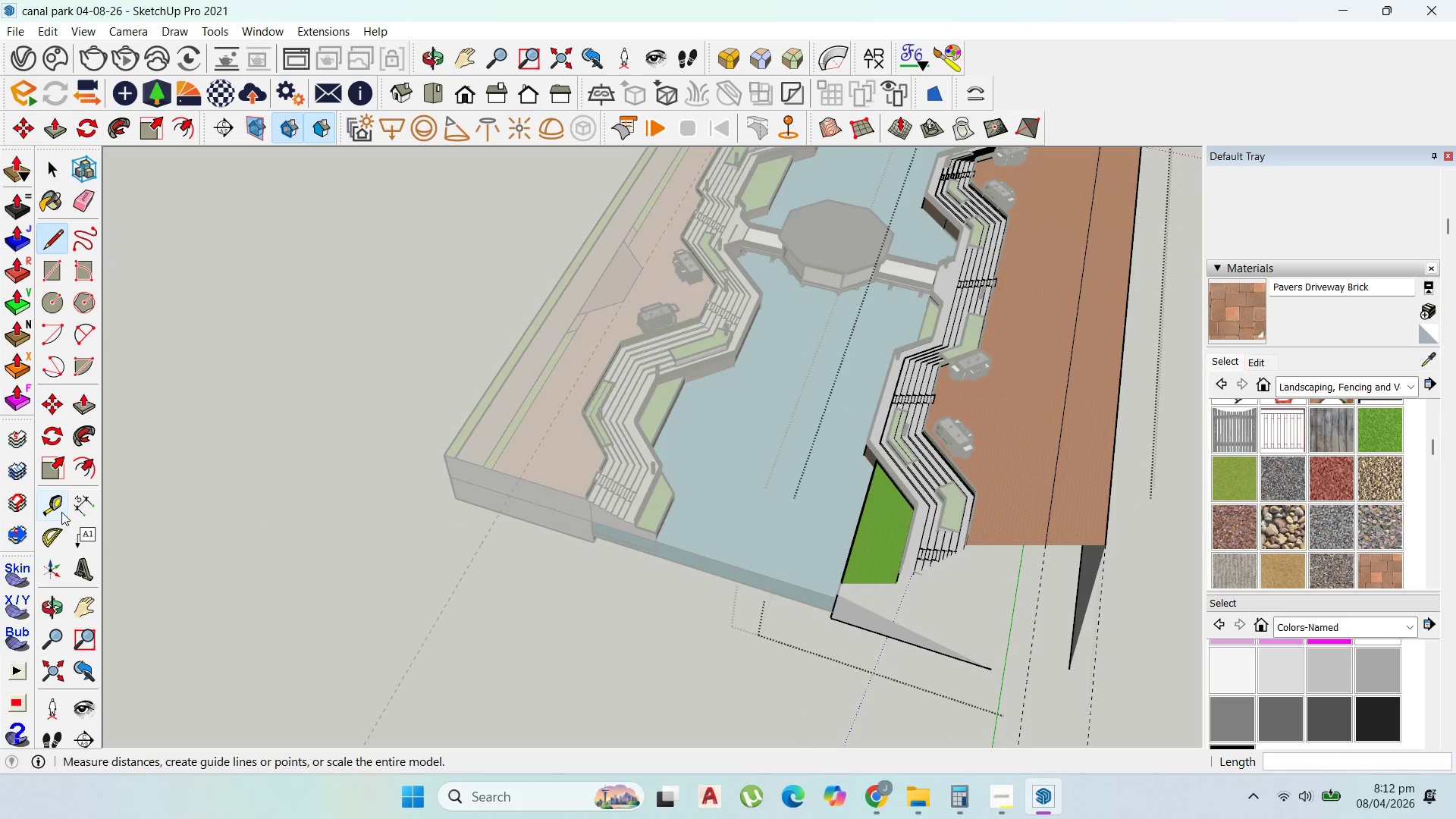 
left_click([52, 503])
 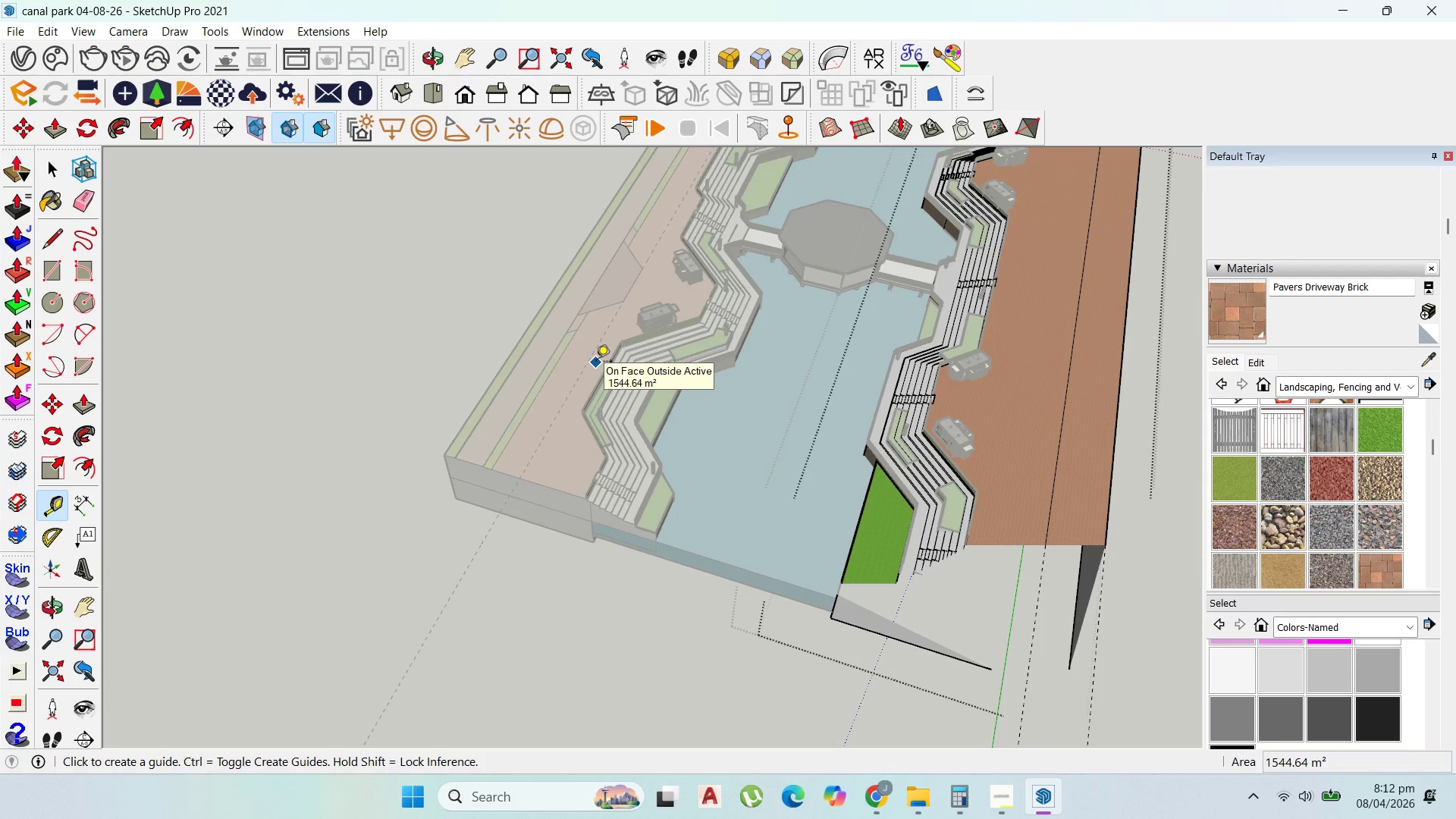 
wait(8.2)
 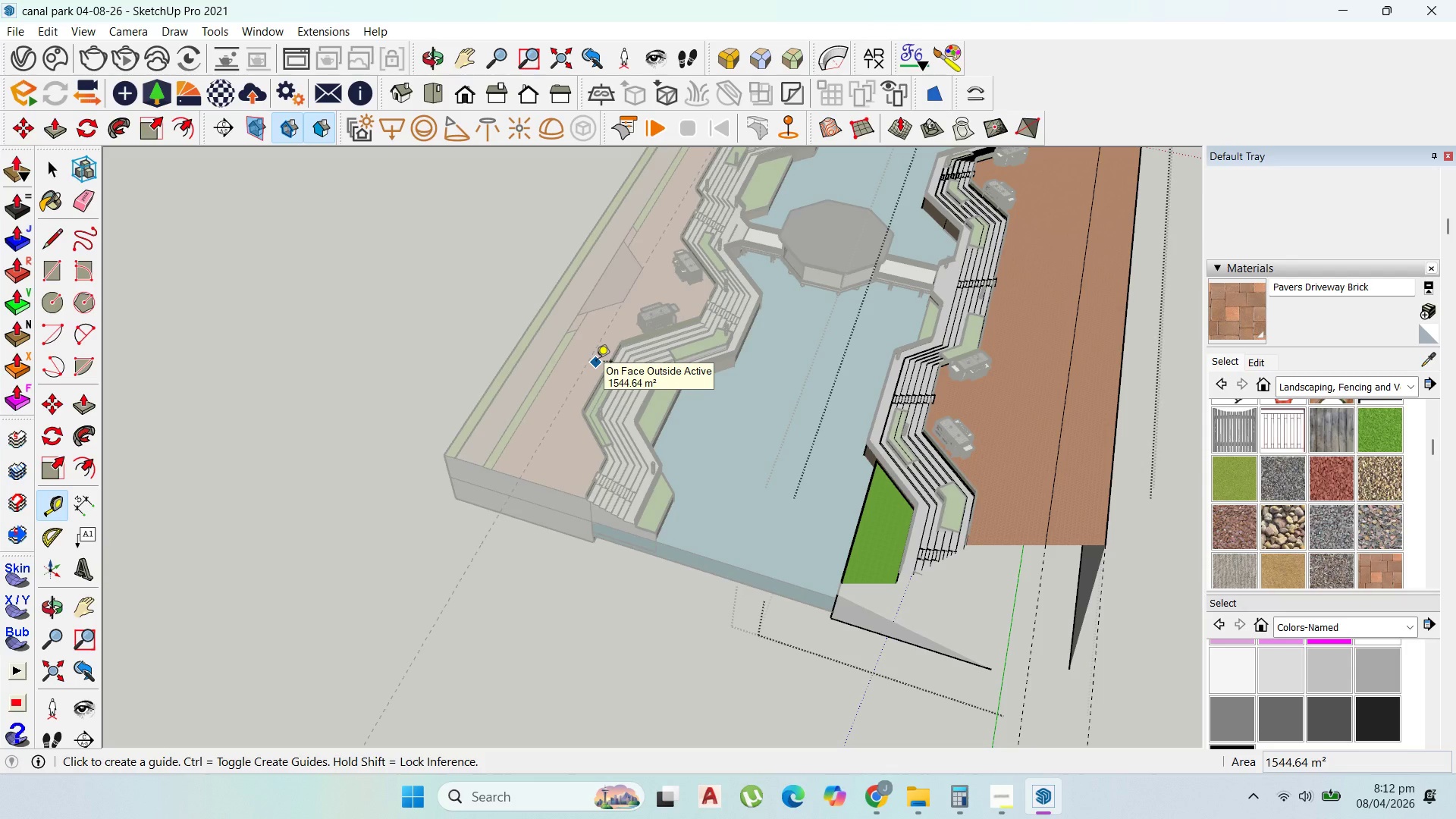 
scroll: coordinate [489, 315], scroll_direction: down, amount: 5.0
 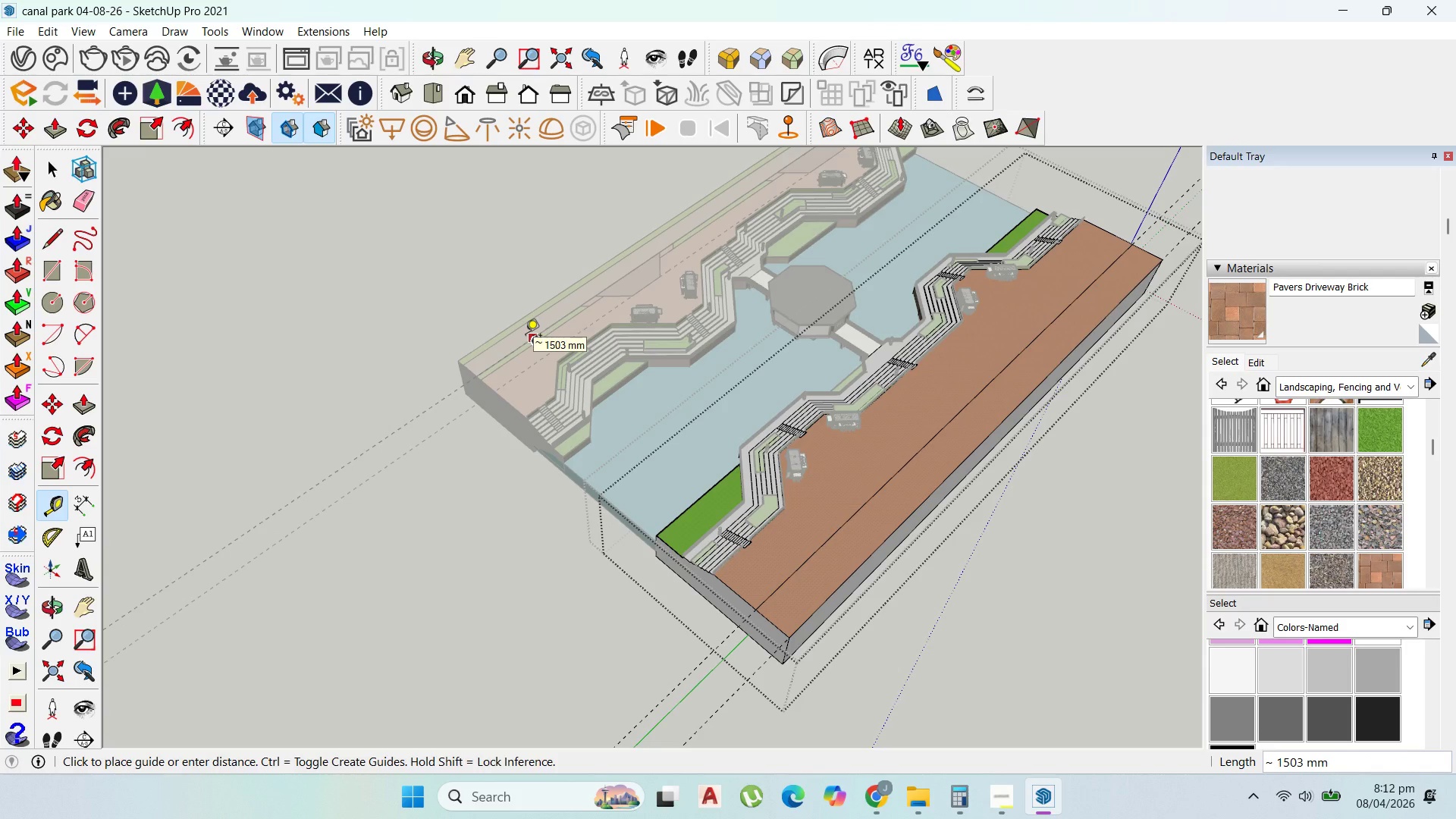 
wait(5.04)
 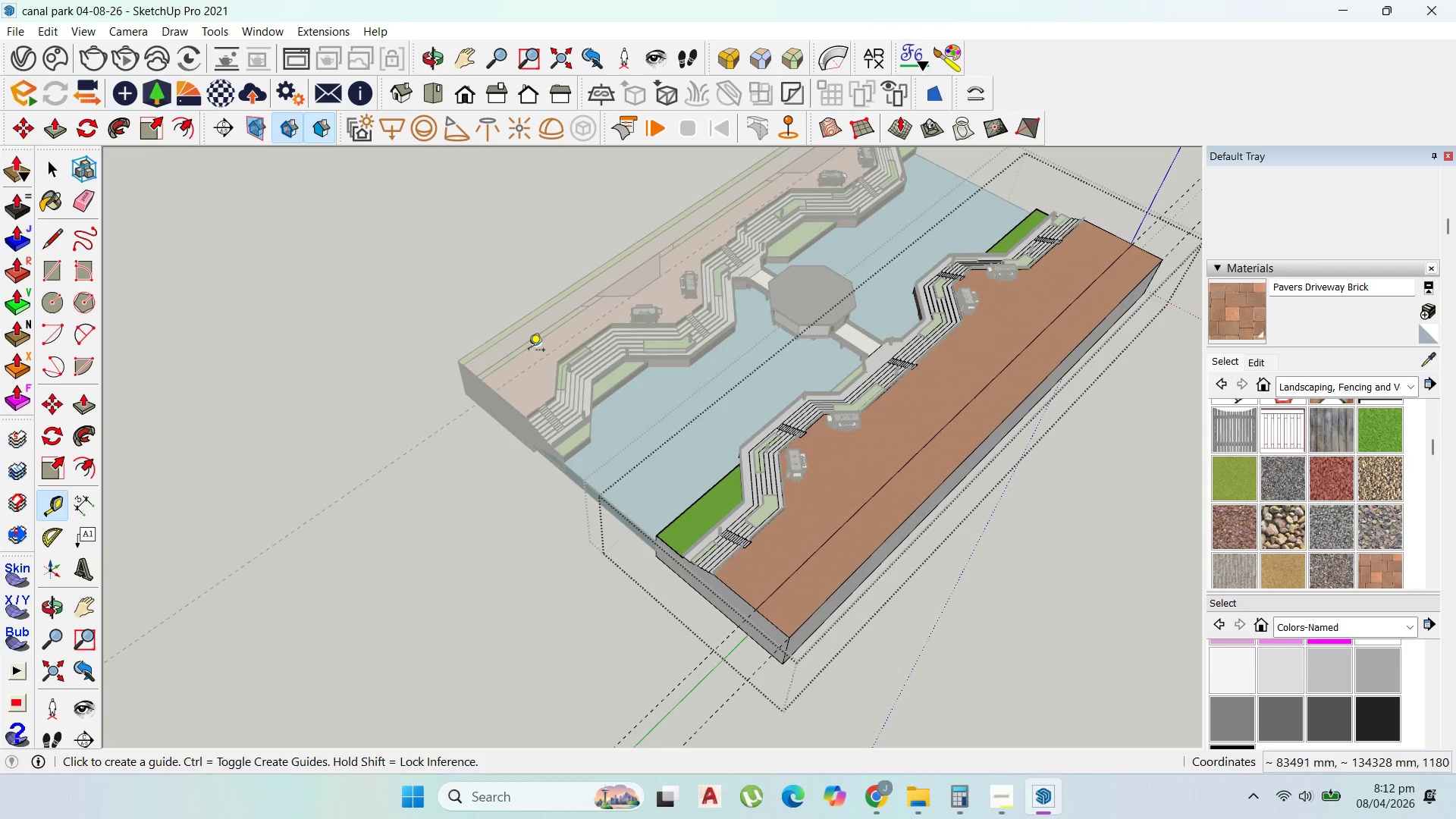 
key(Escape)
 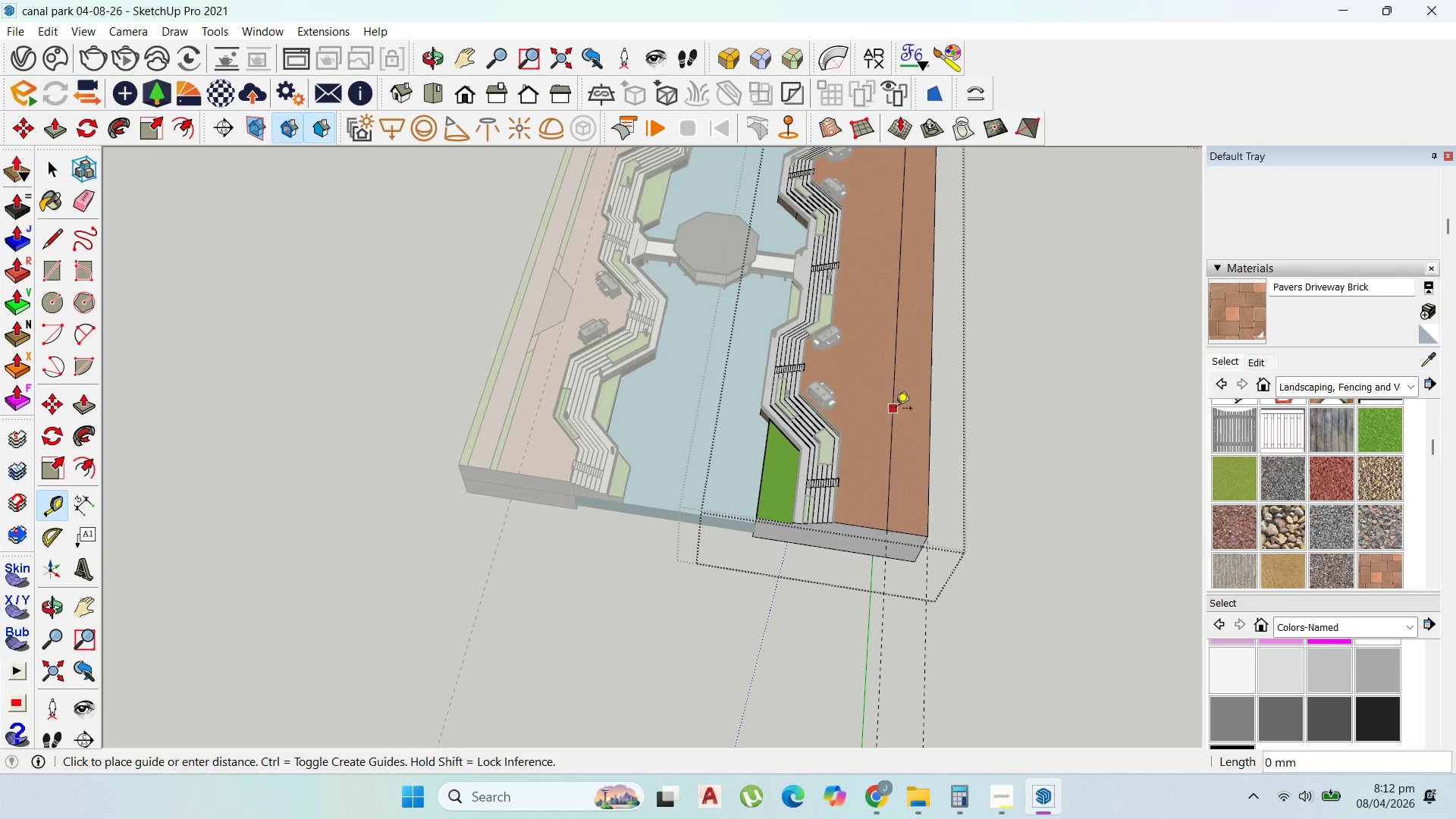 
scroll: coordinate [908, 416], scroll_direction: up, amount: 2.0
 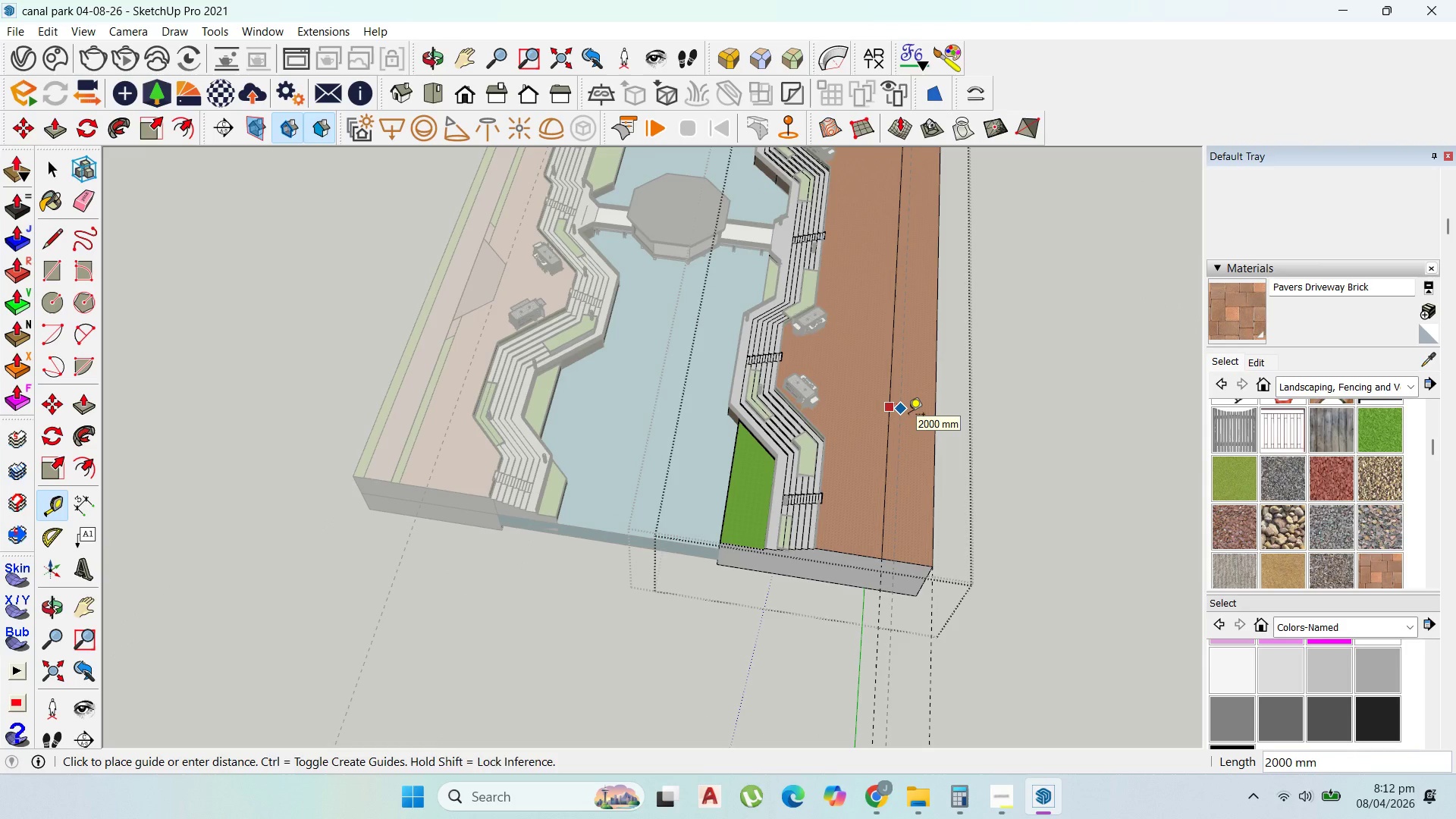 
type(1500)
 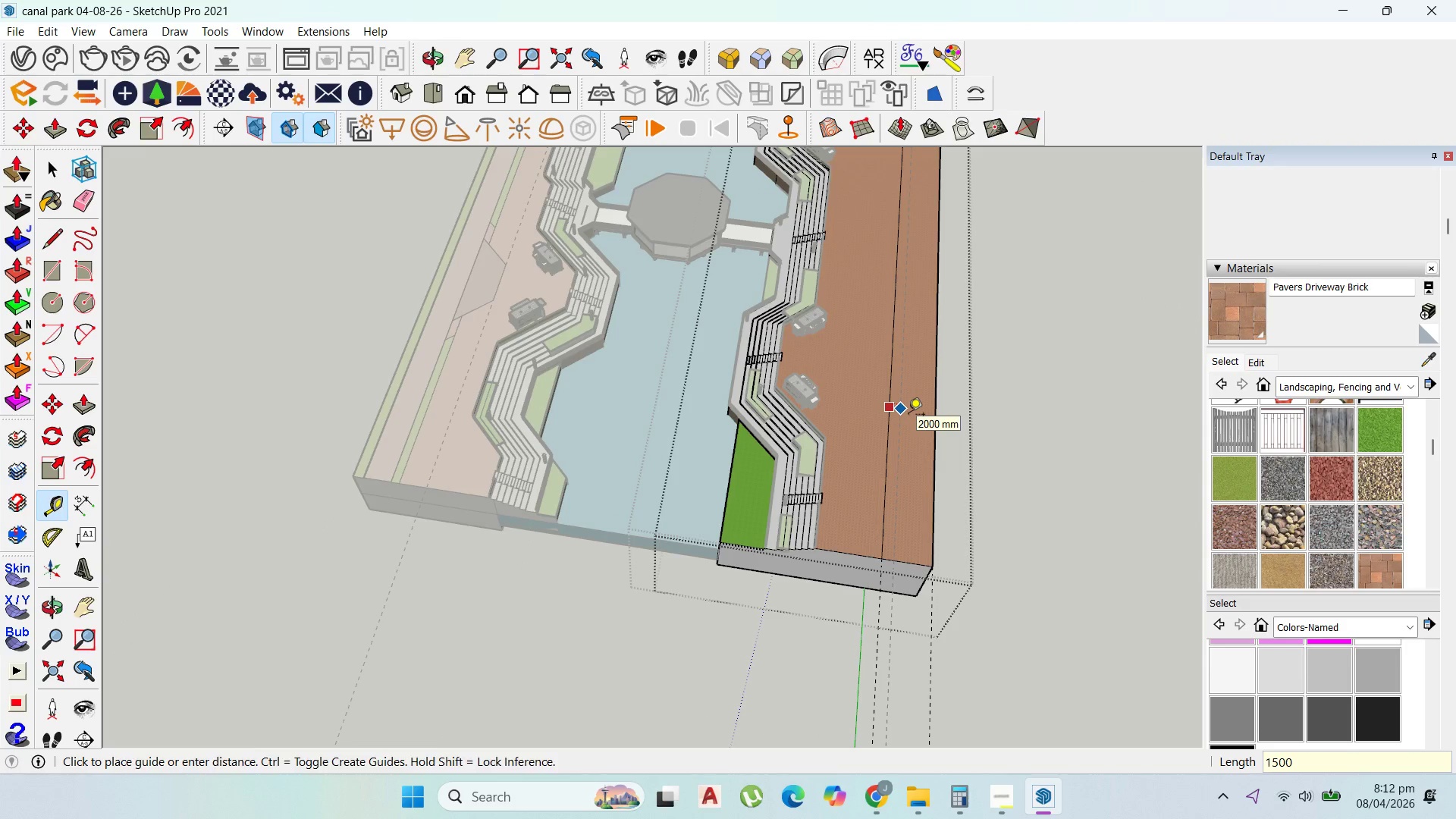 
key(Enter)
 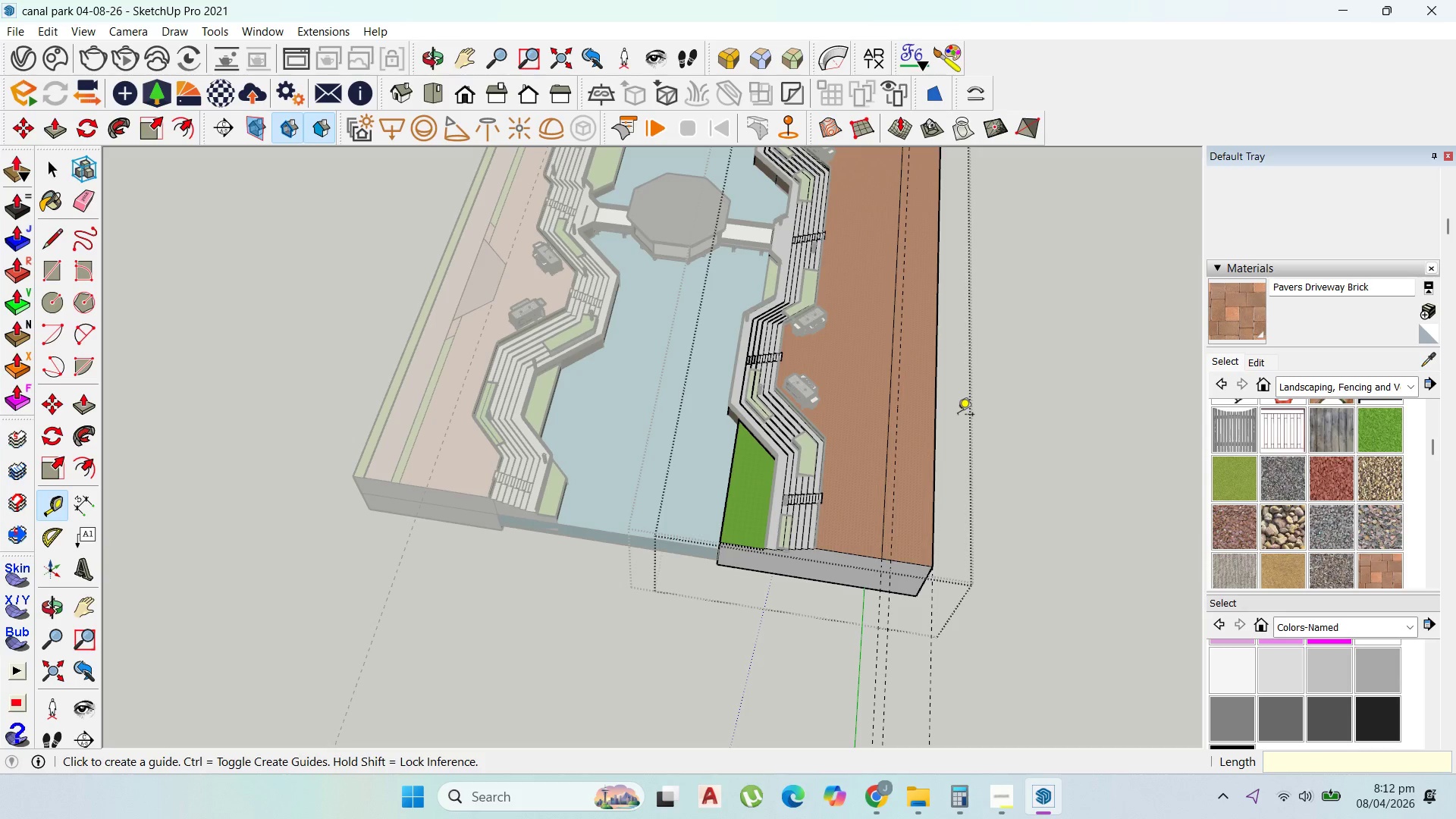 
scroll: coordinate [959, 416], scroll_direction: down, amount: 2.0
 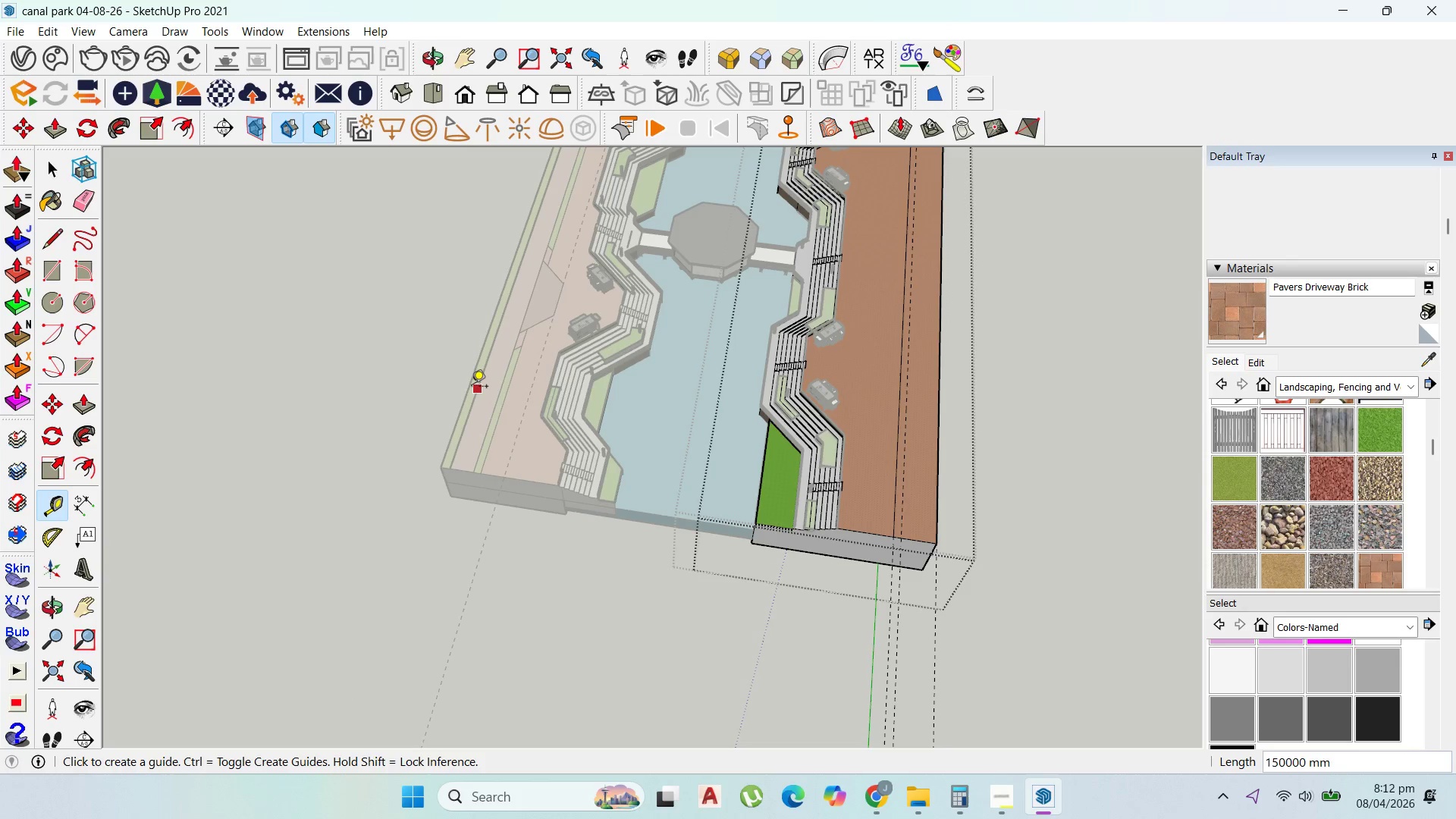 
left_click([472, 388])
 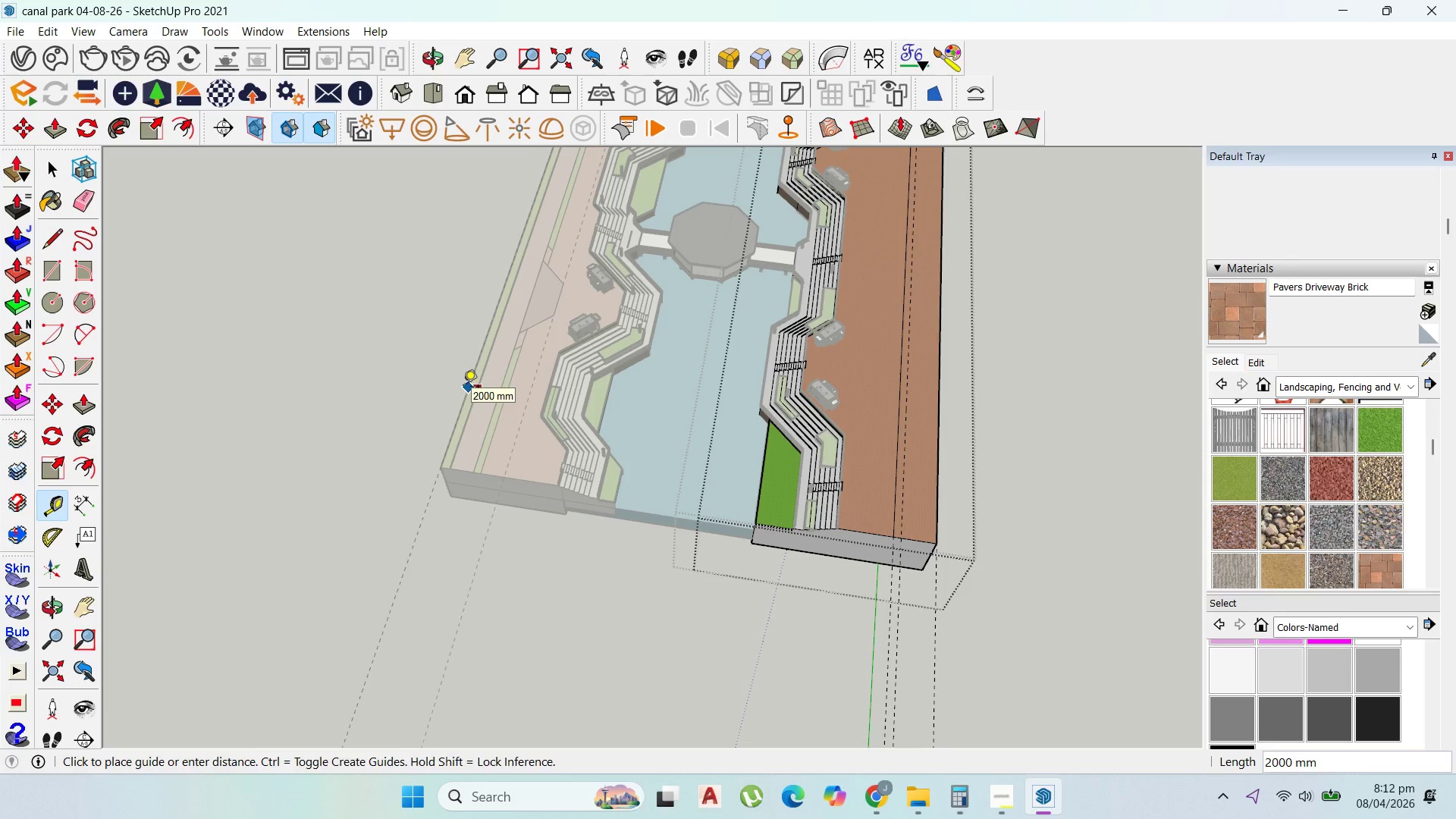 
key(Escape)
 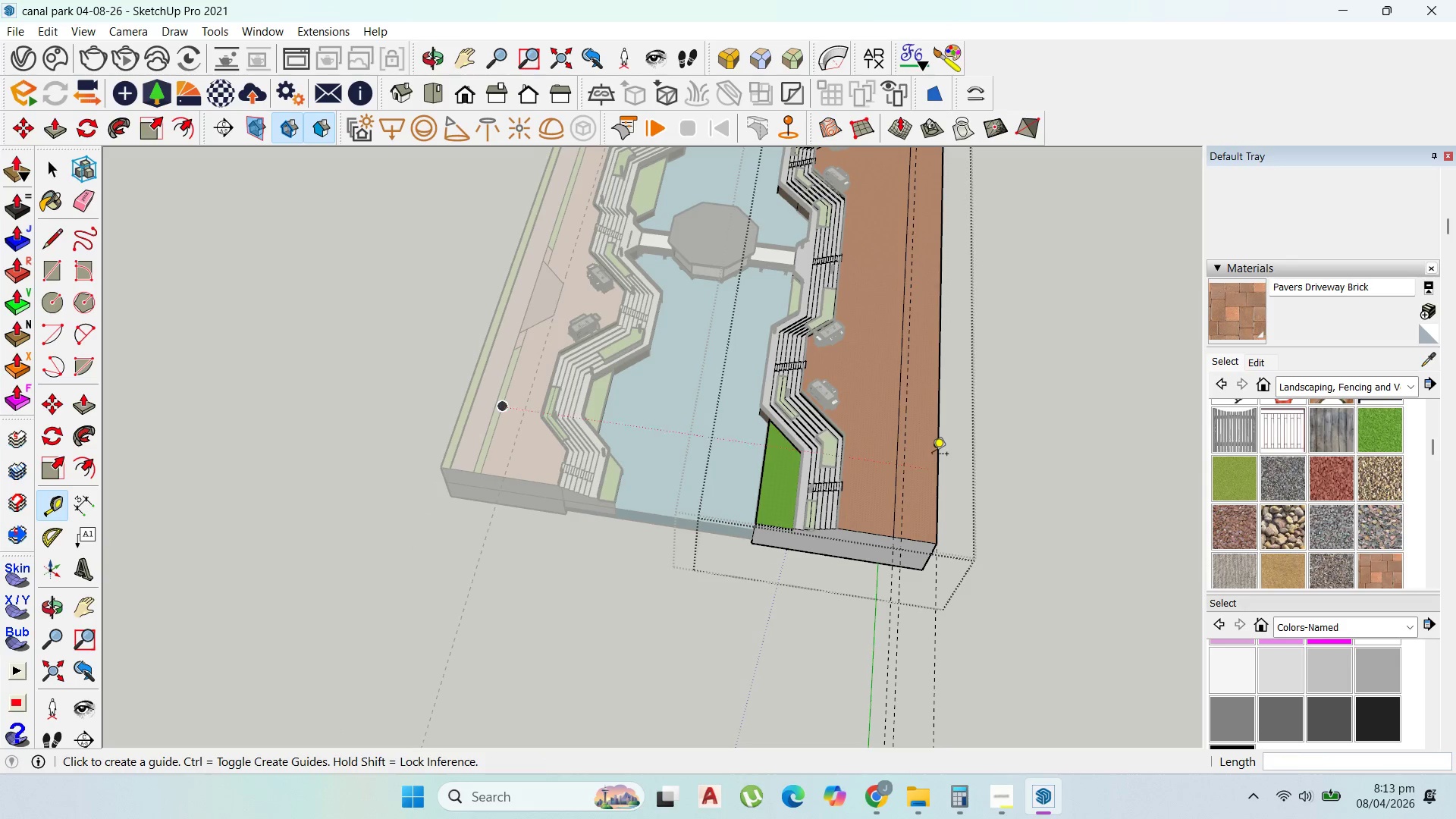 
left_click([936, 457])
 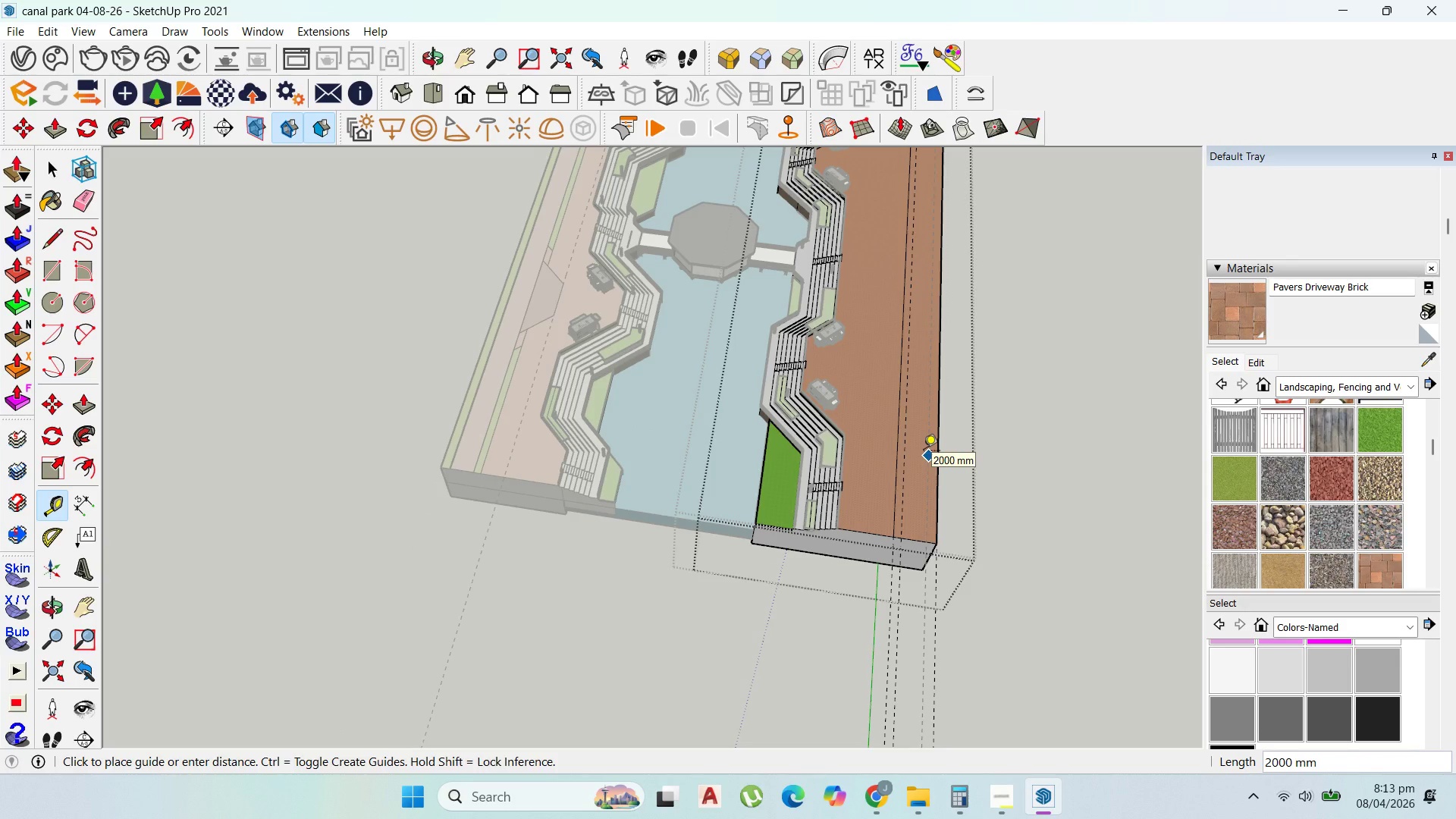 
left_click([923, 451])
 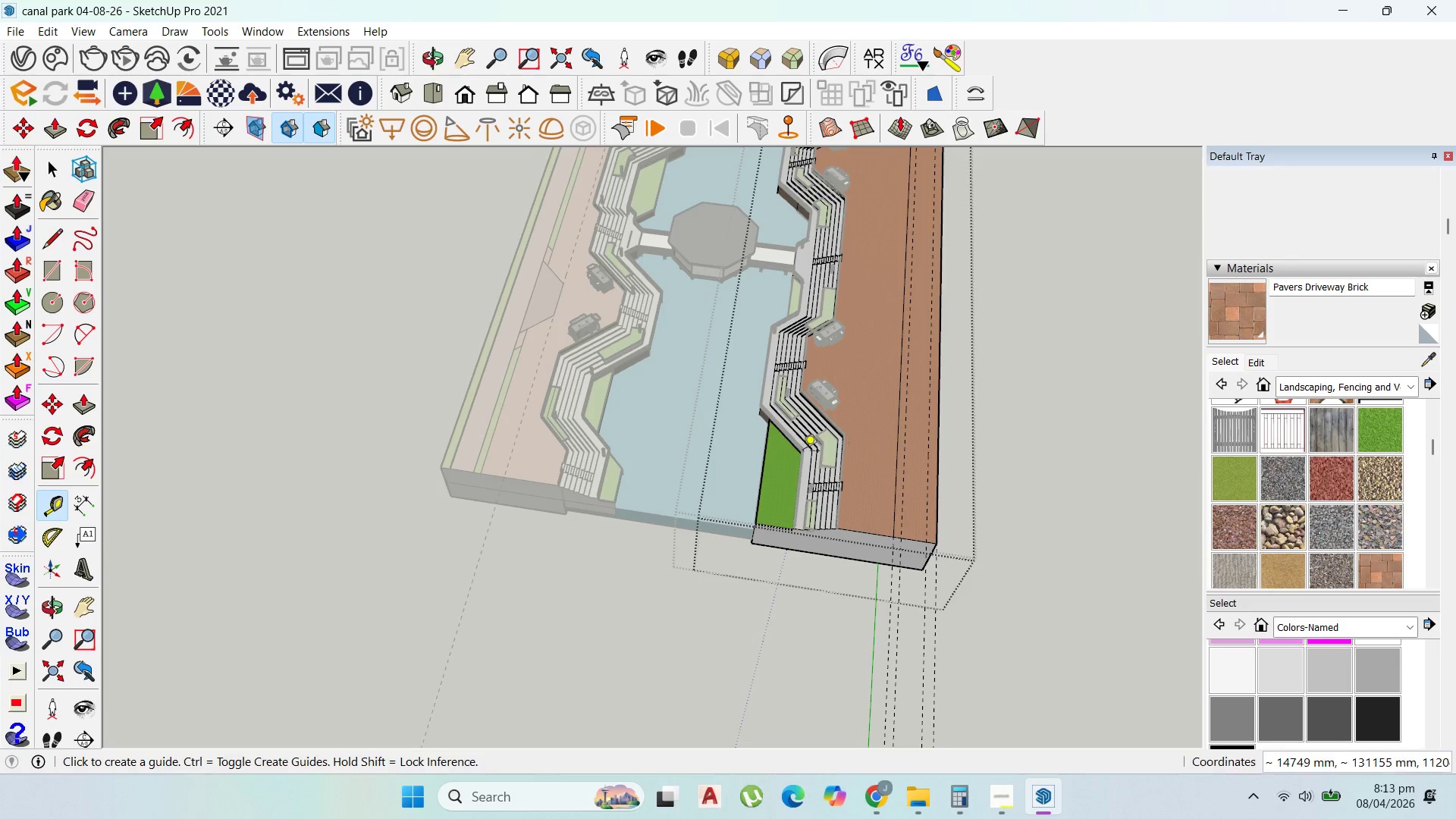 
scroll: coordinate [726, 424], scroll_direction: down, amount: 11.0
 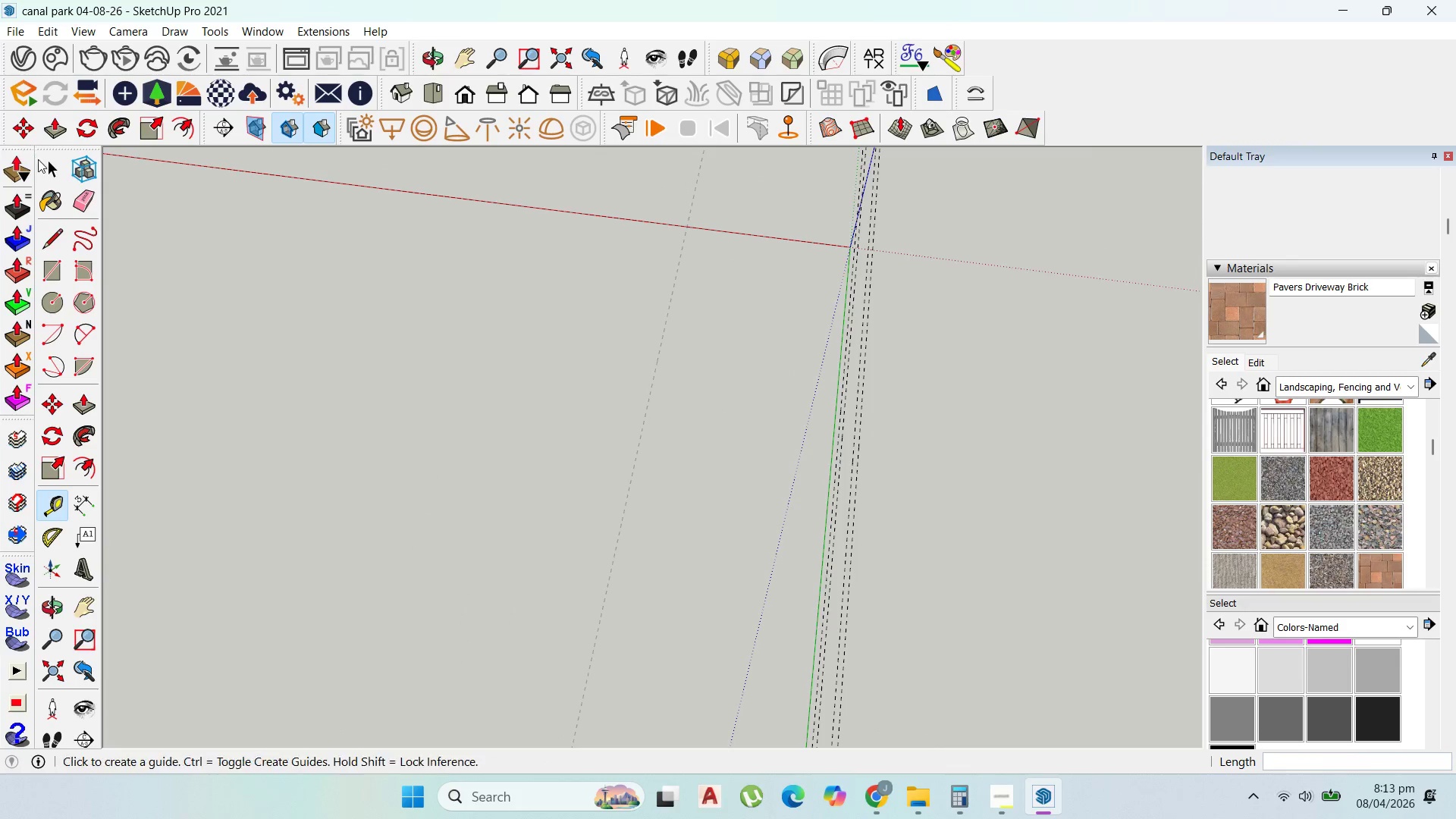 
key(Escape)
 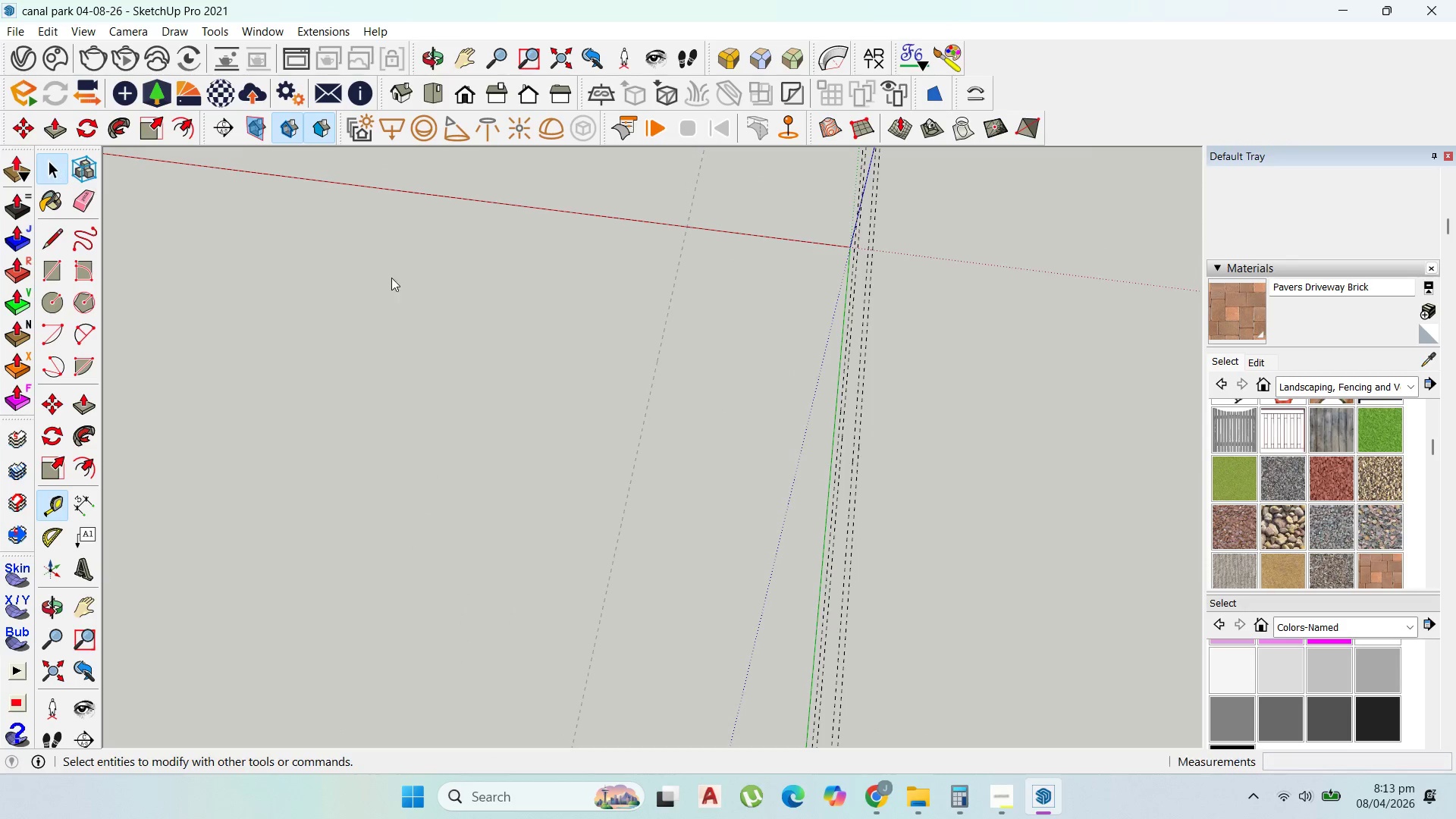 
key(Escape)
 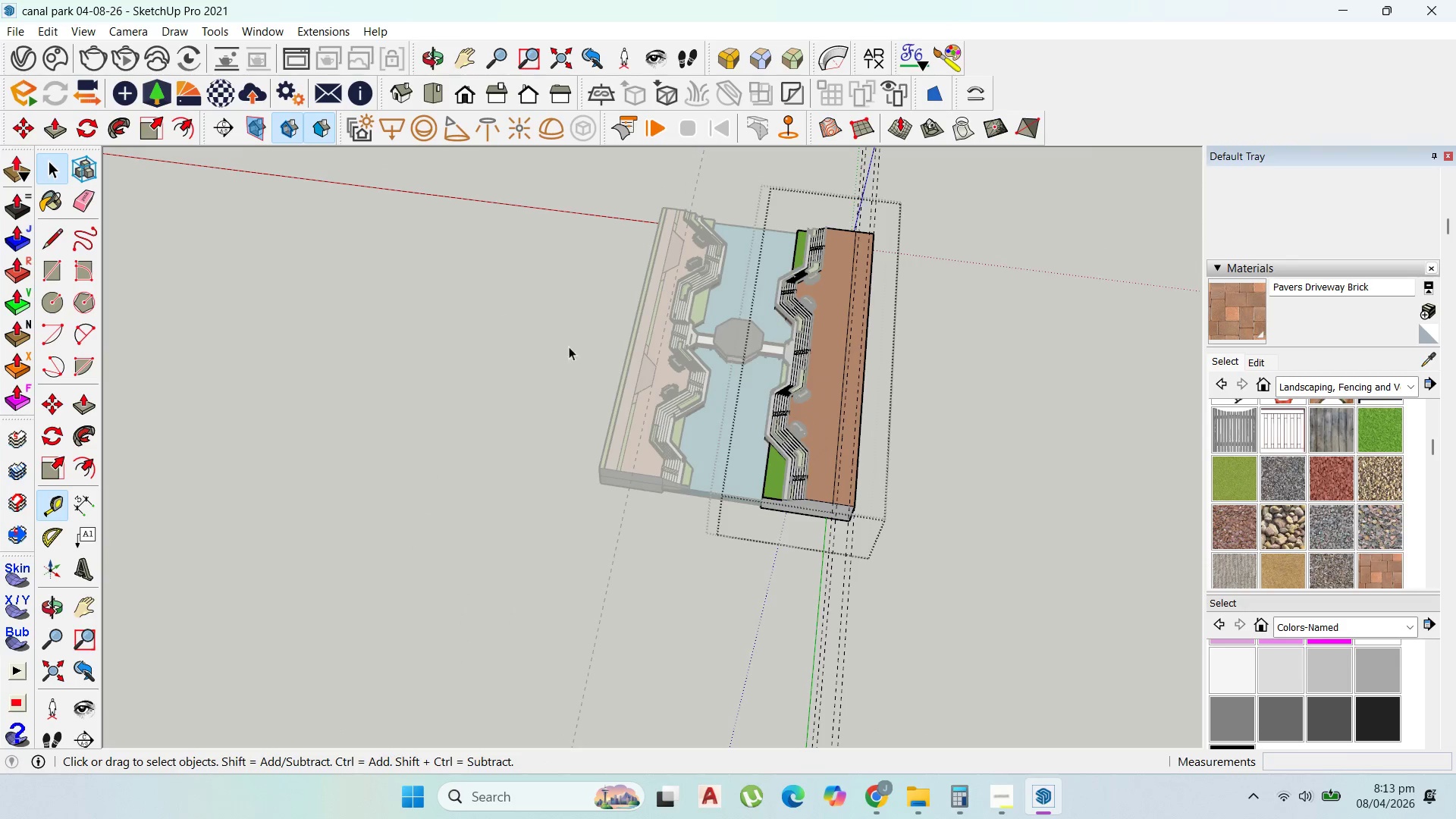 
key(Escape)
 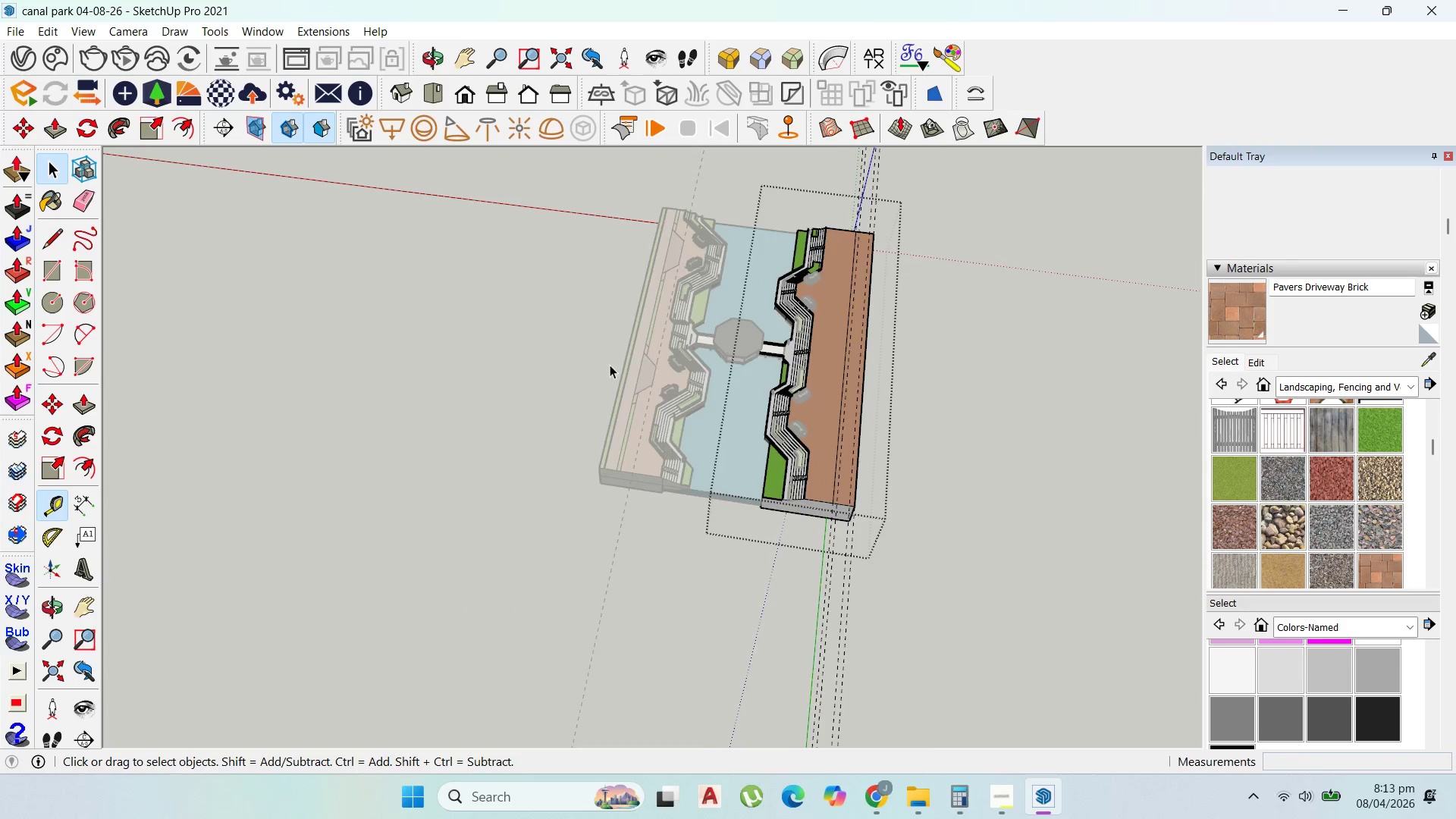 
key(Escape)
 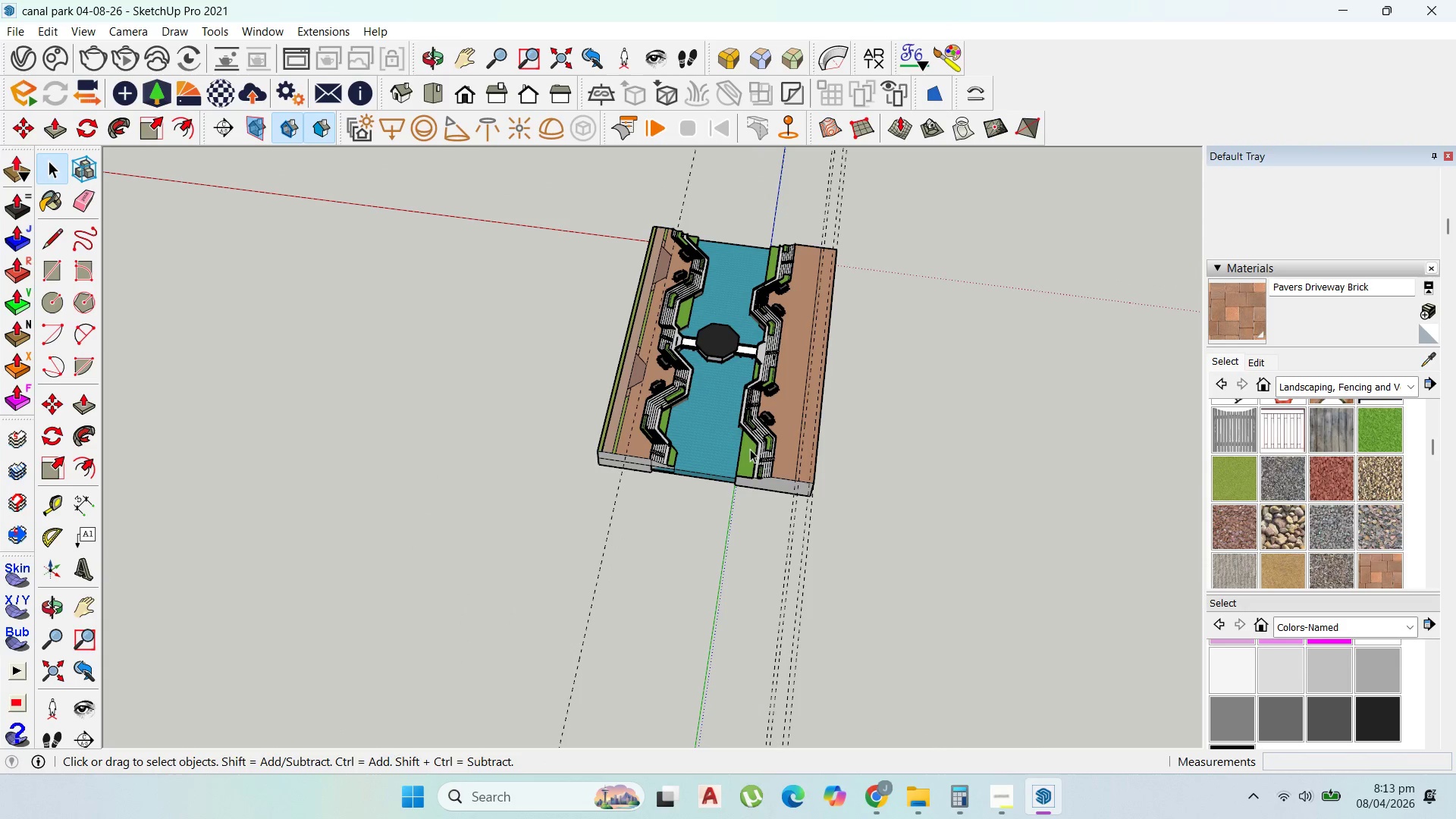 
scroll: coordinate [602, 362], scroll_direction: down, amount: 3.0
 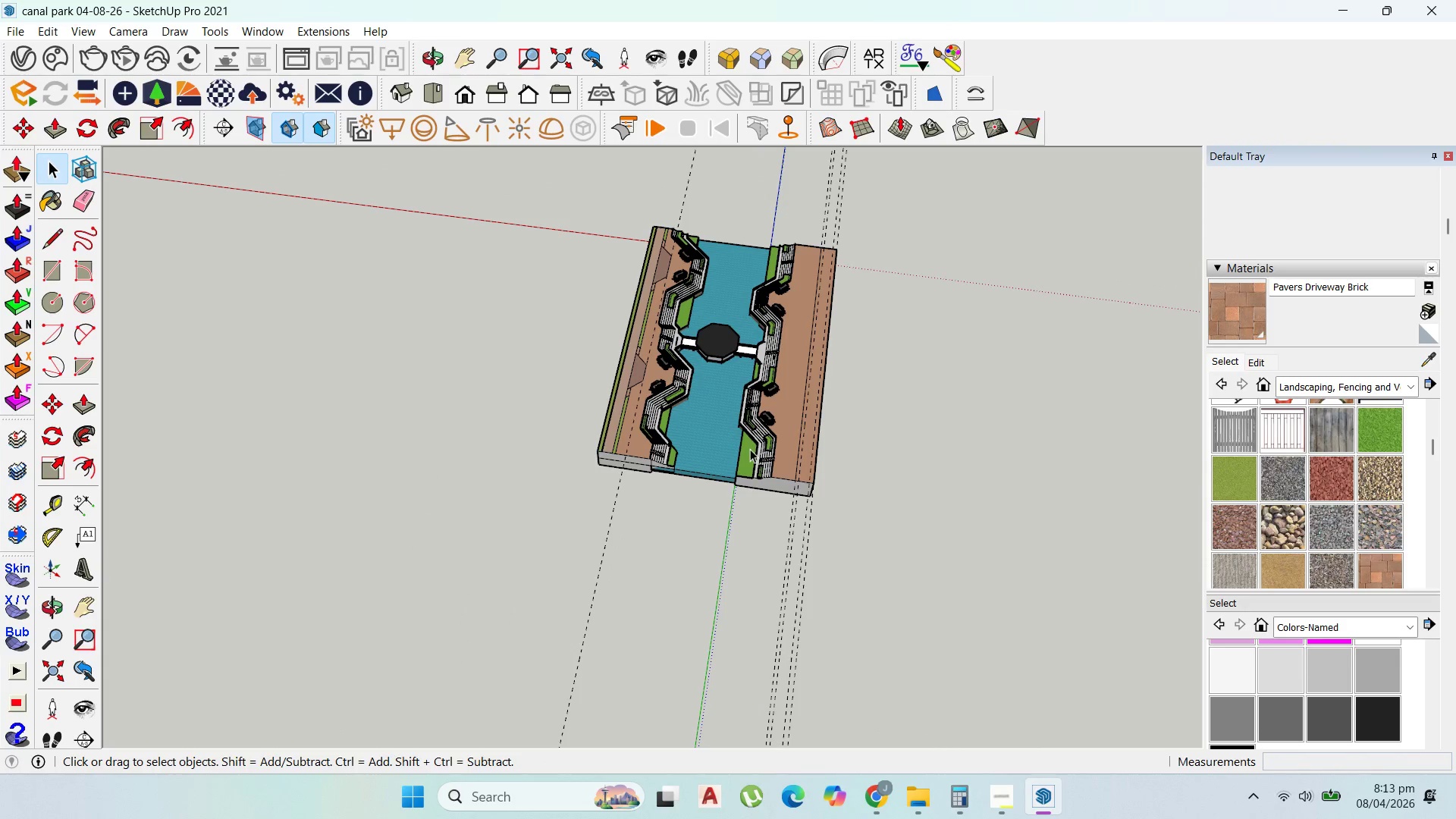 
double_click([814, 408])
 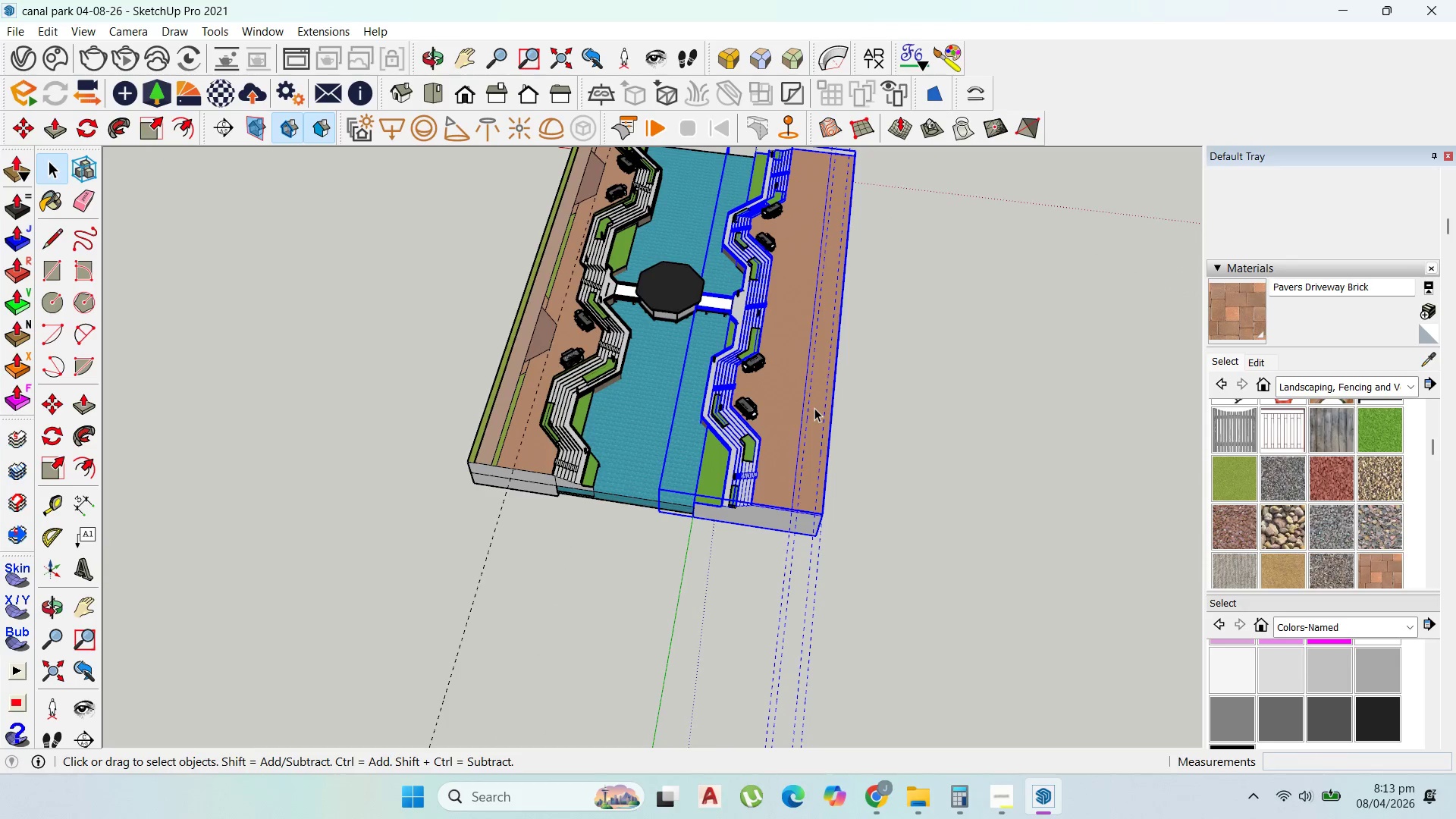 
scroll: coordinate [829, 414], scroll_direction: up, amount: 9.0
 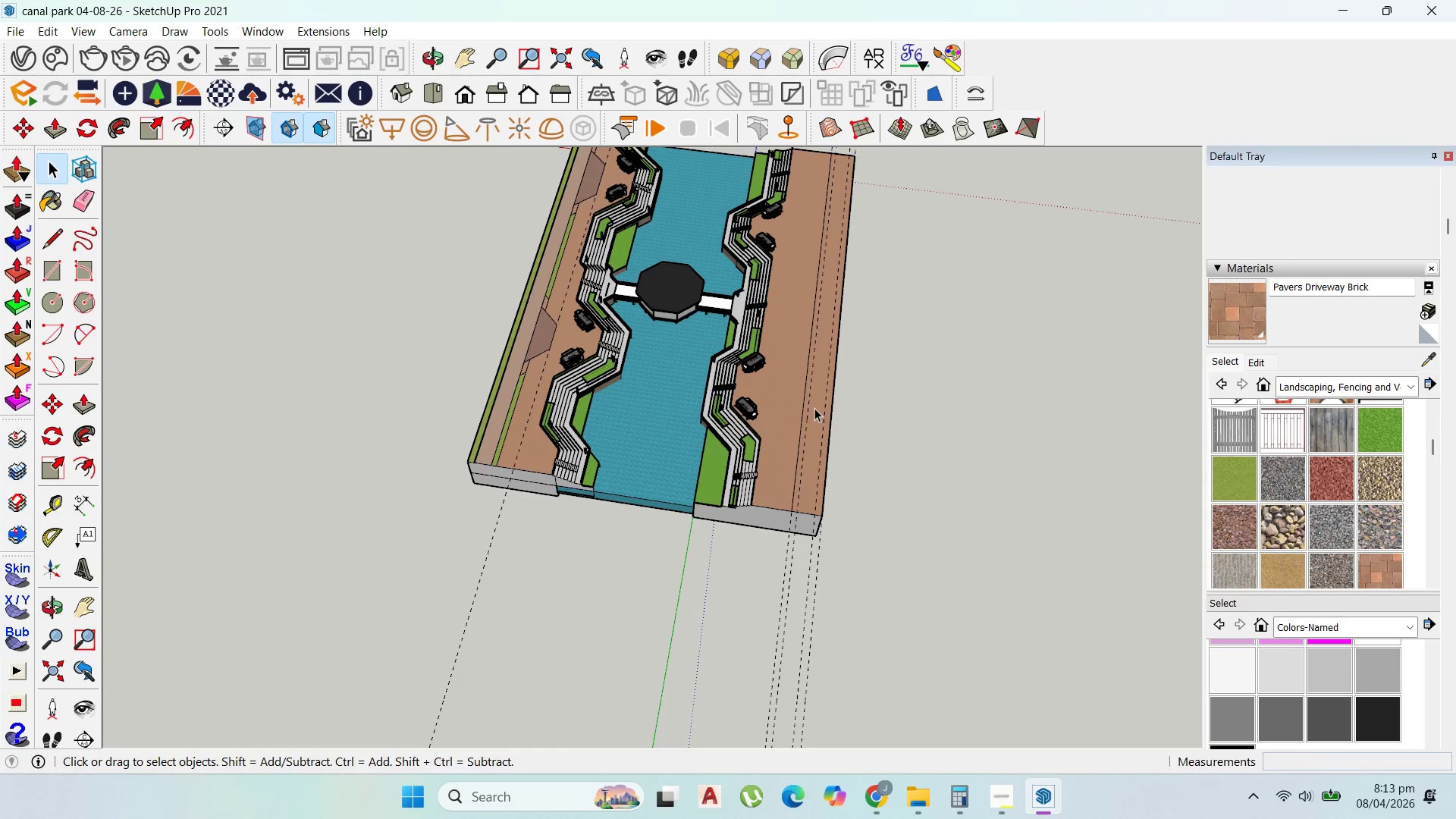 
triple_click([814, 408])
 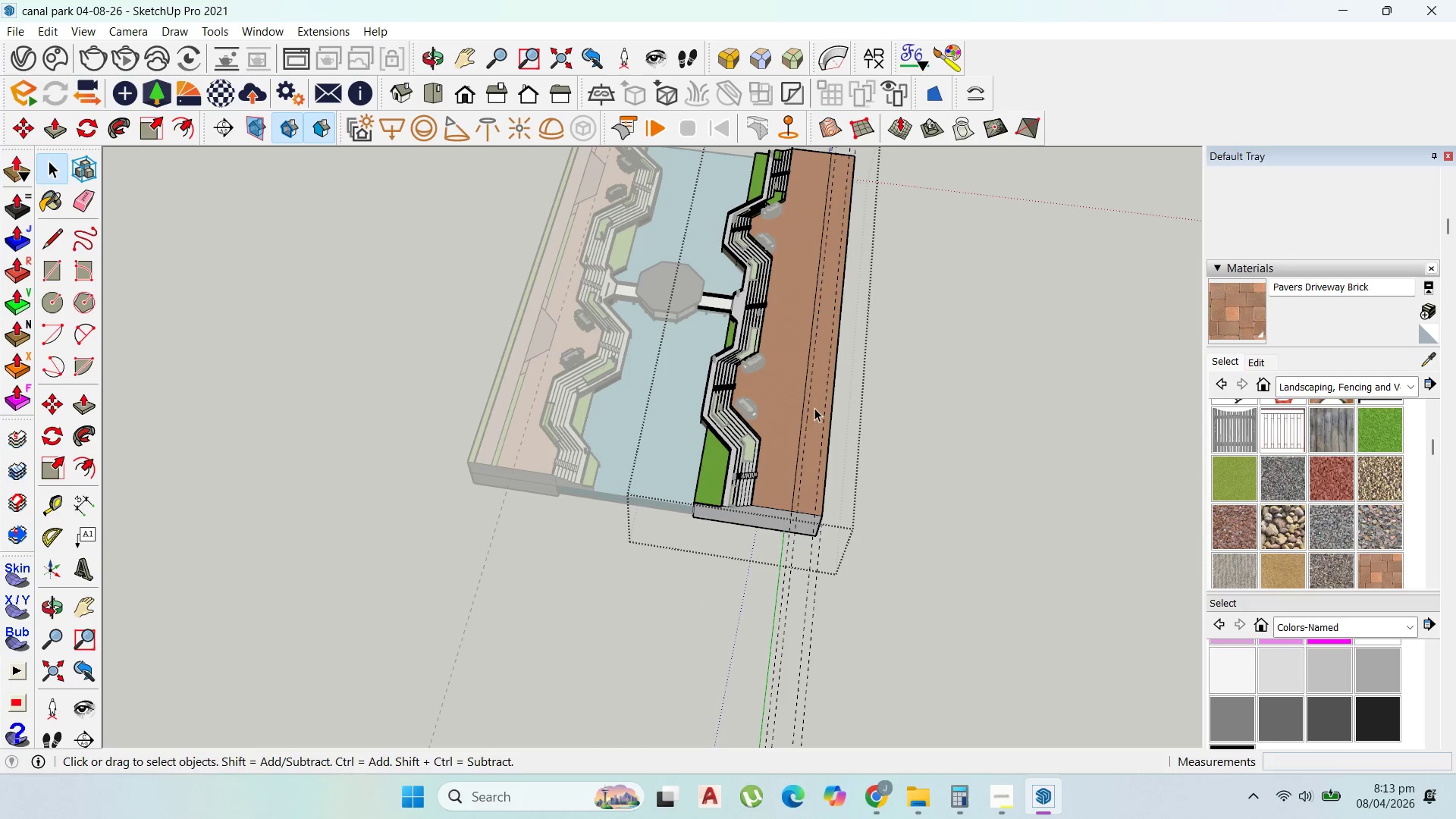 
triple_click([814, 408])
 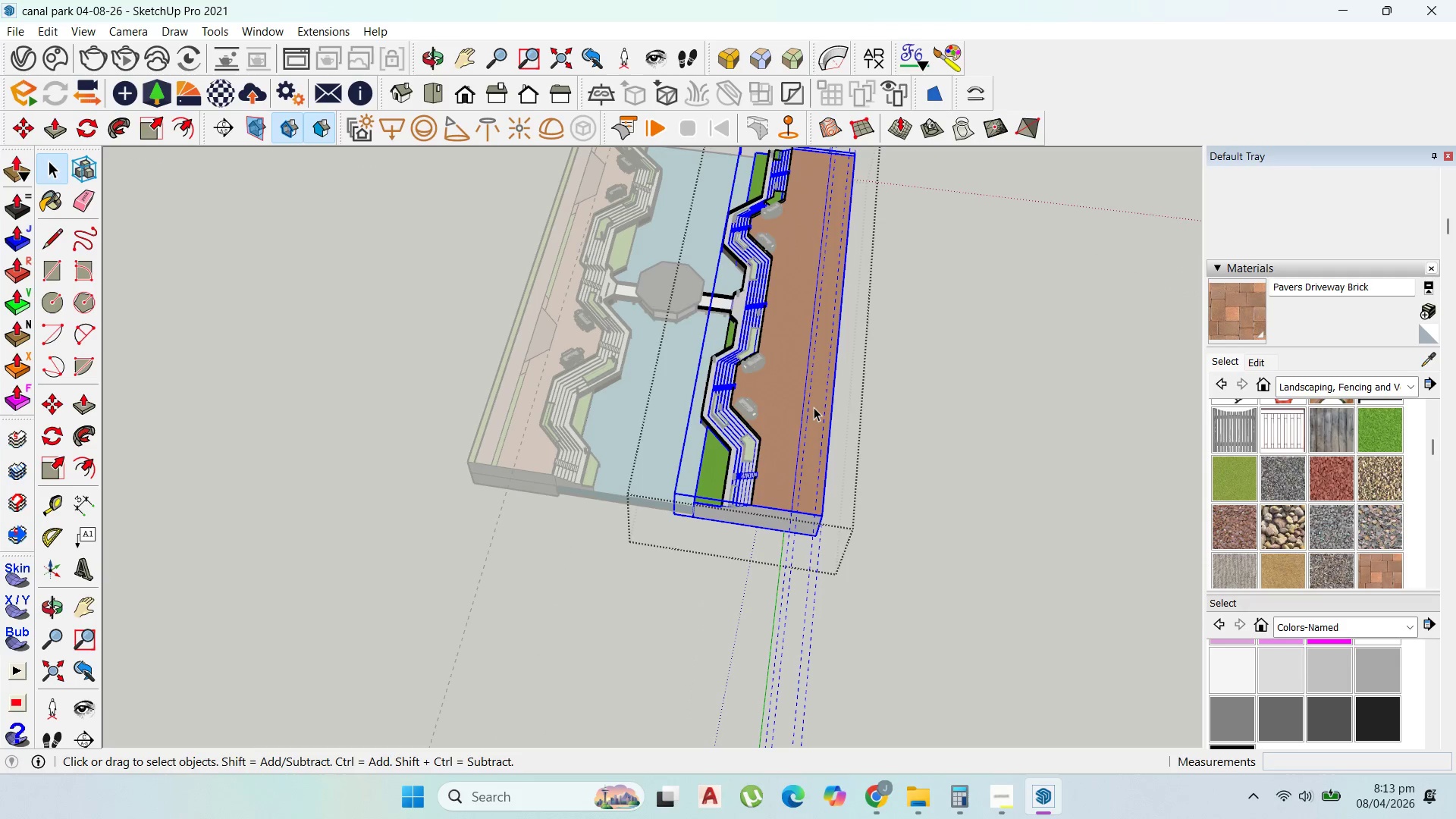 
triple_click([814, 407])
 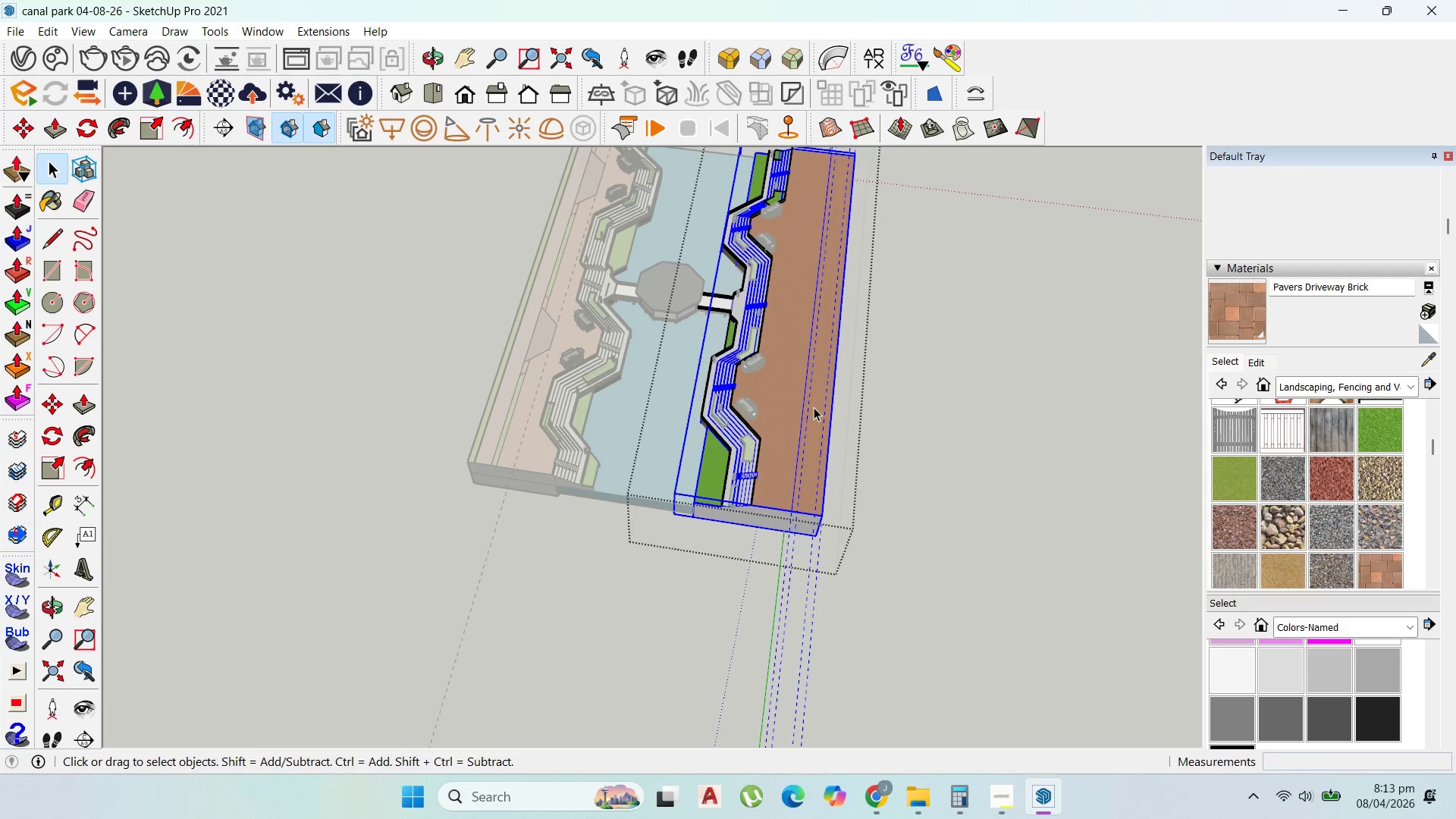 
triple_click([814, 407])
 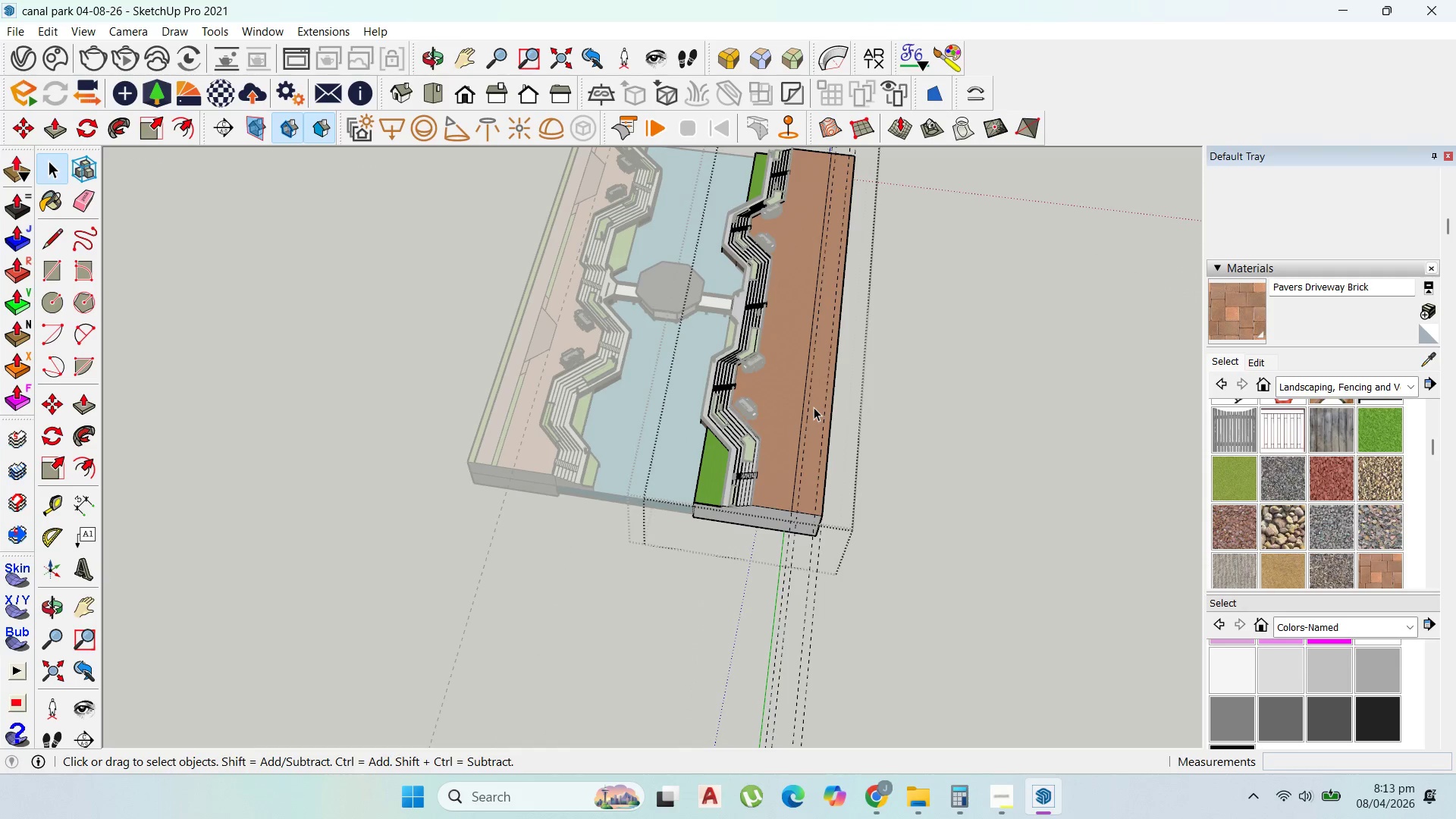 
triple_click([814, 407])
 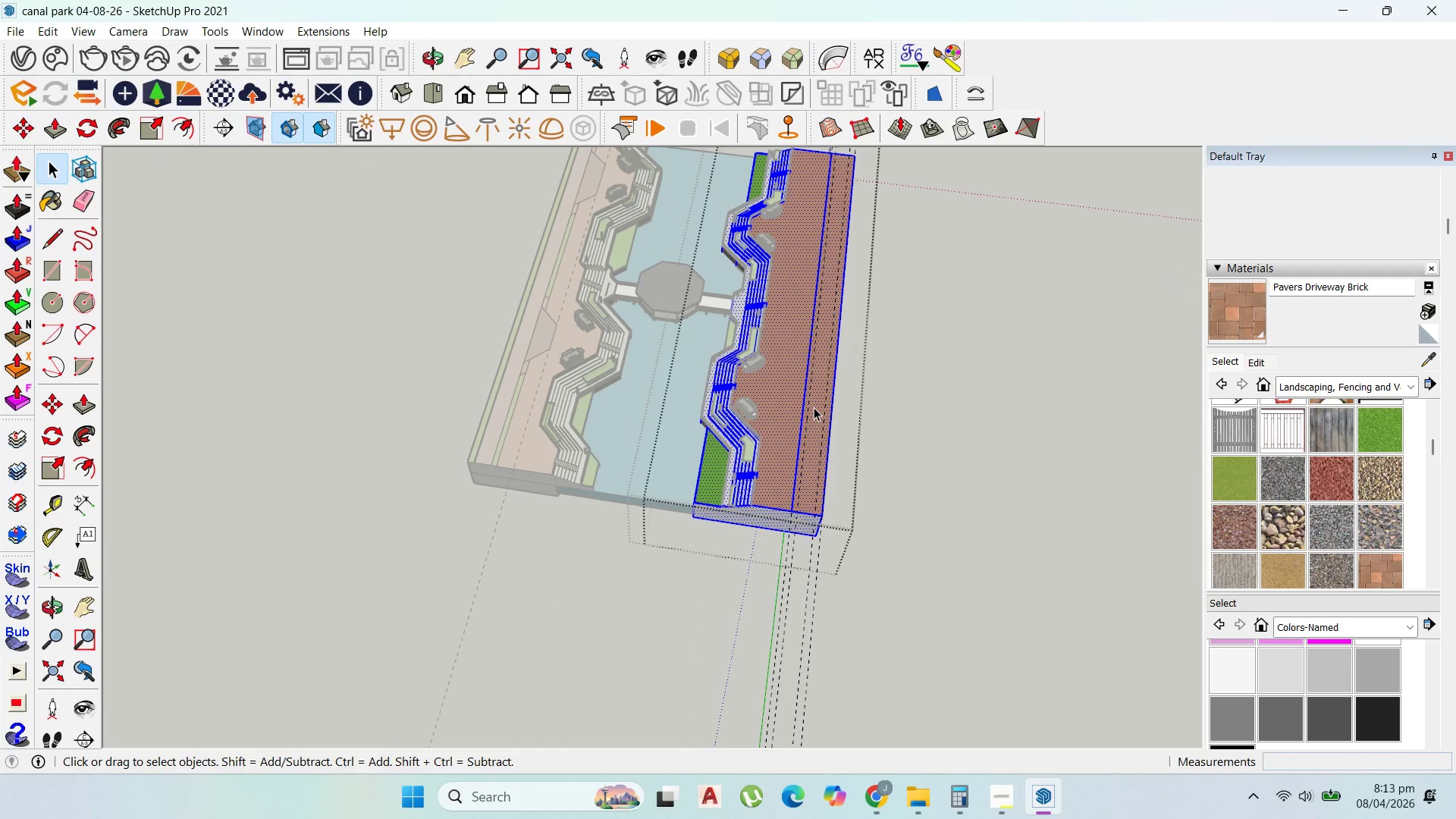 
triple_click([814, 407])
 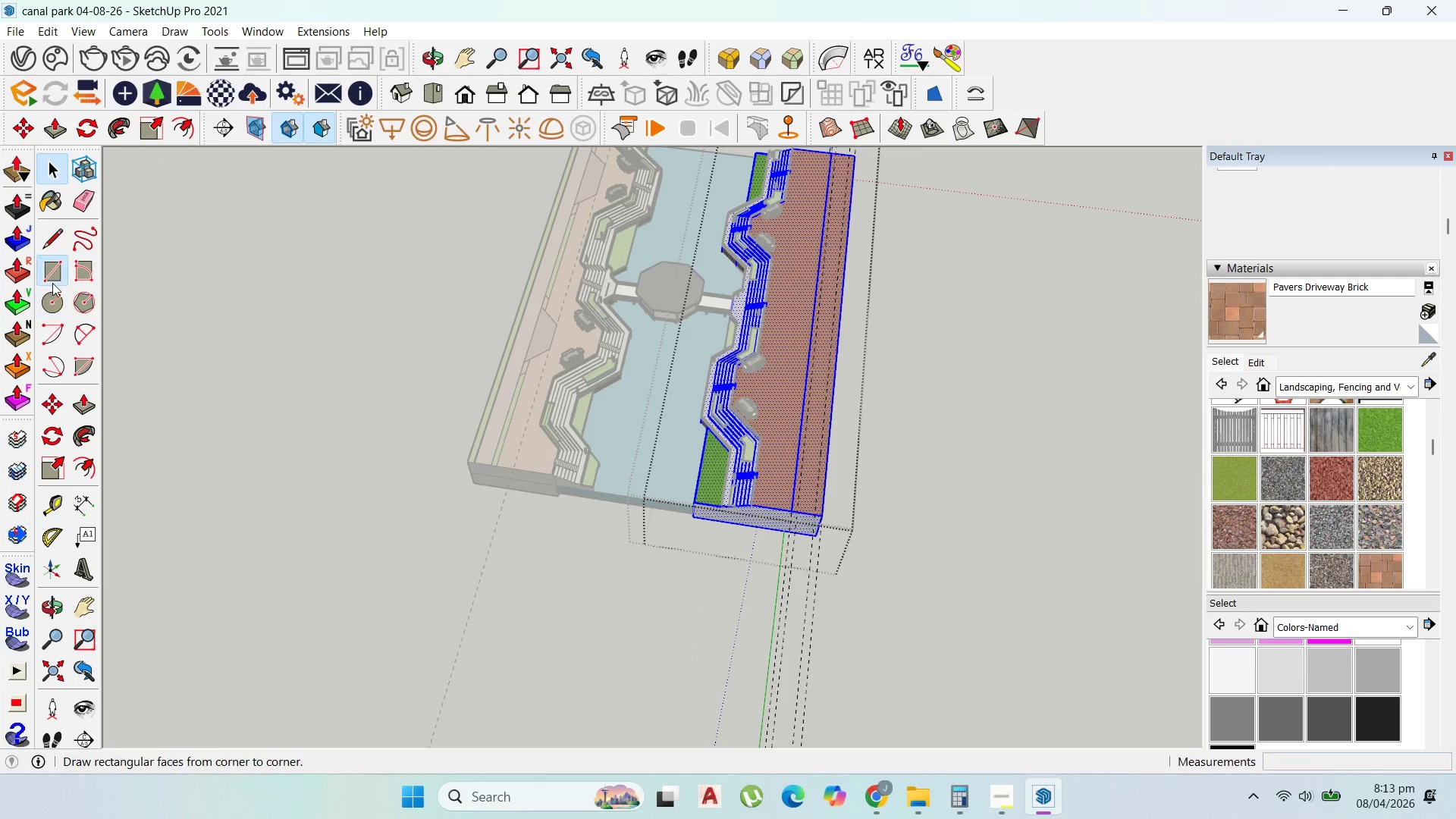 
scroll: coordinate [711, 449], scroll_direction: down, amount: 2.0
 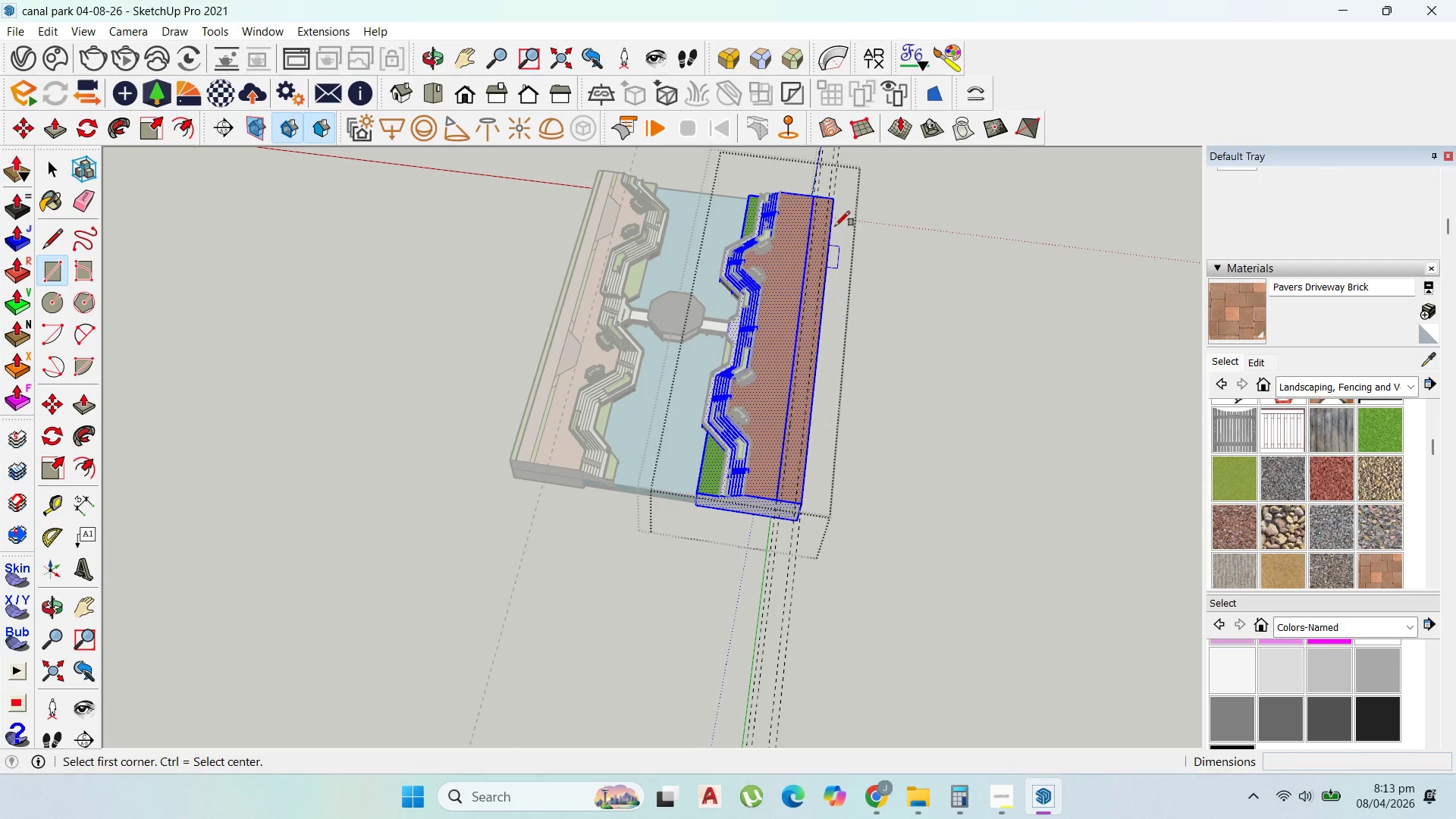 
scroll: coordinate [821, 195], scroll_direction: up, amount: 6.0
 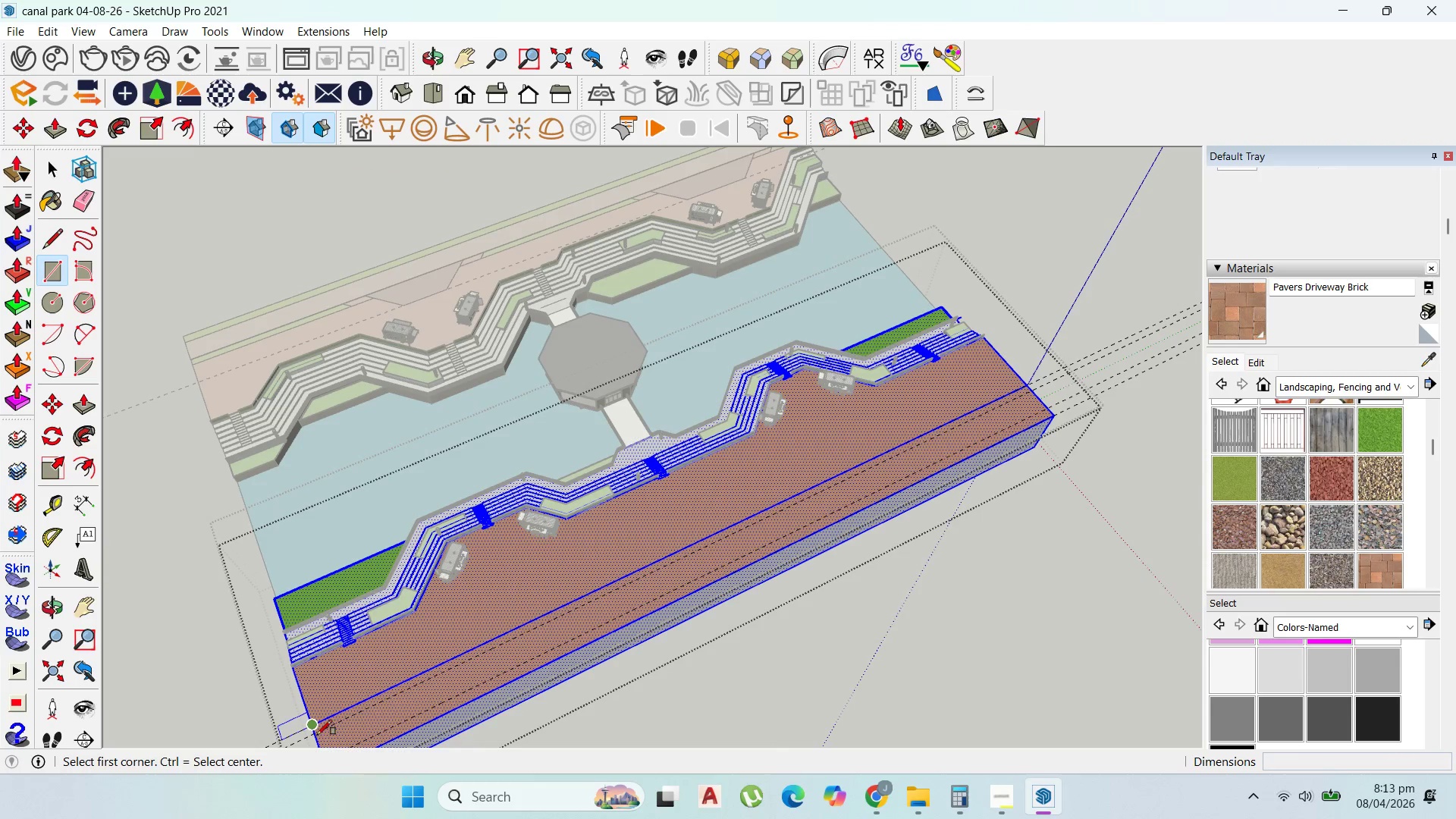 
left_click([317, 733])
 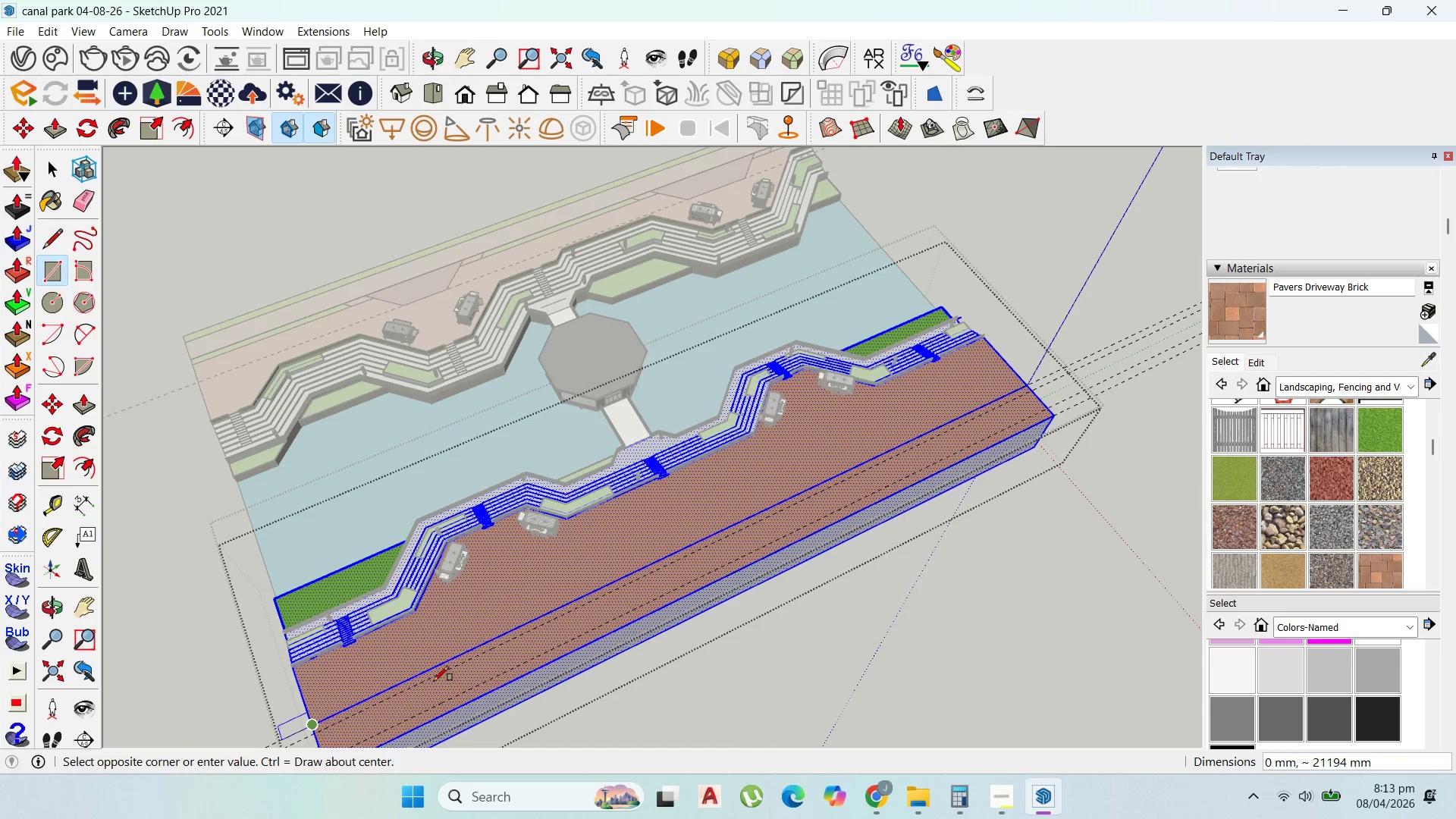 
key(Escape)
 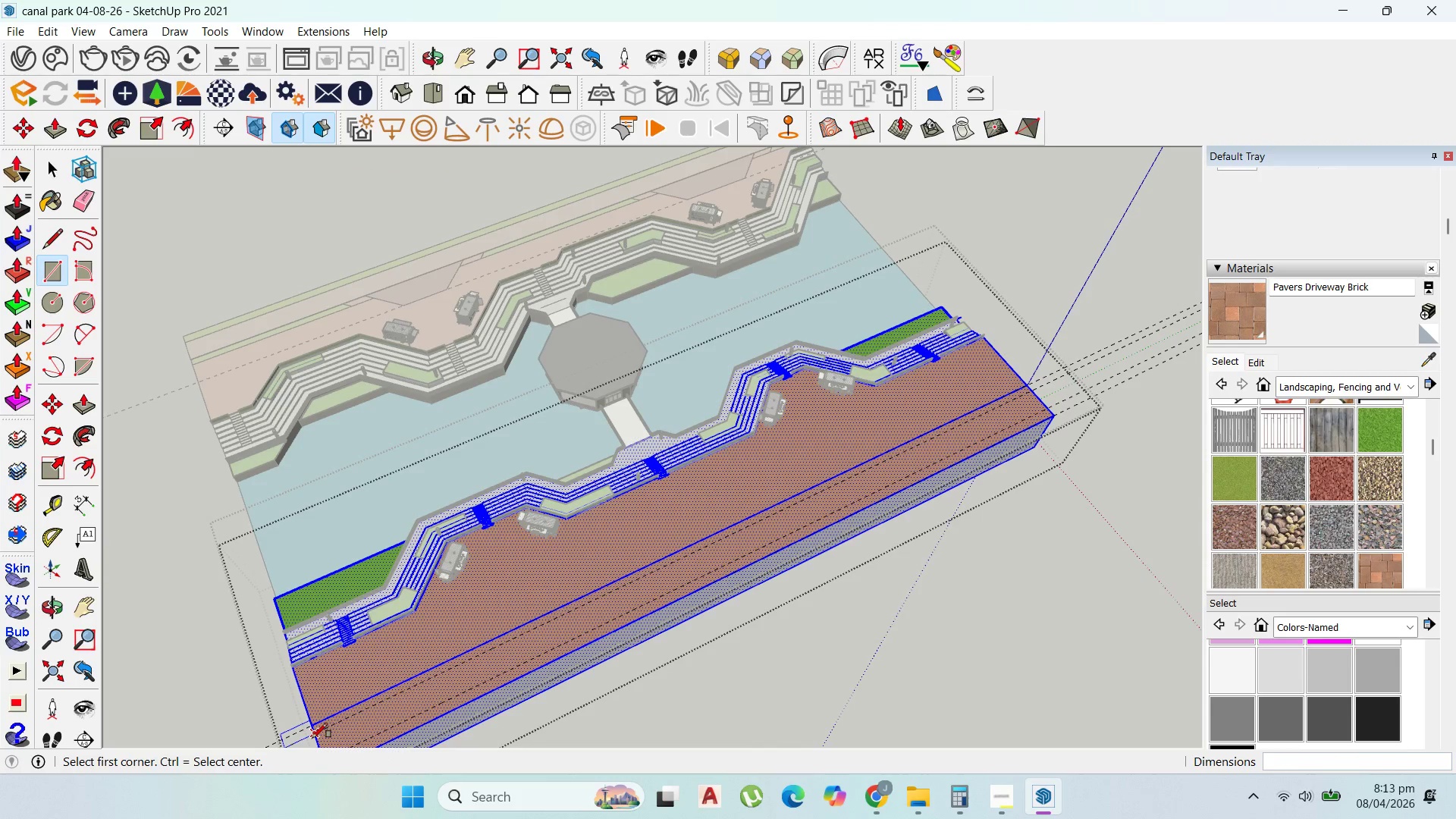 
left_click([312, 738])
 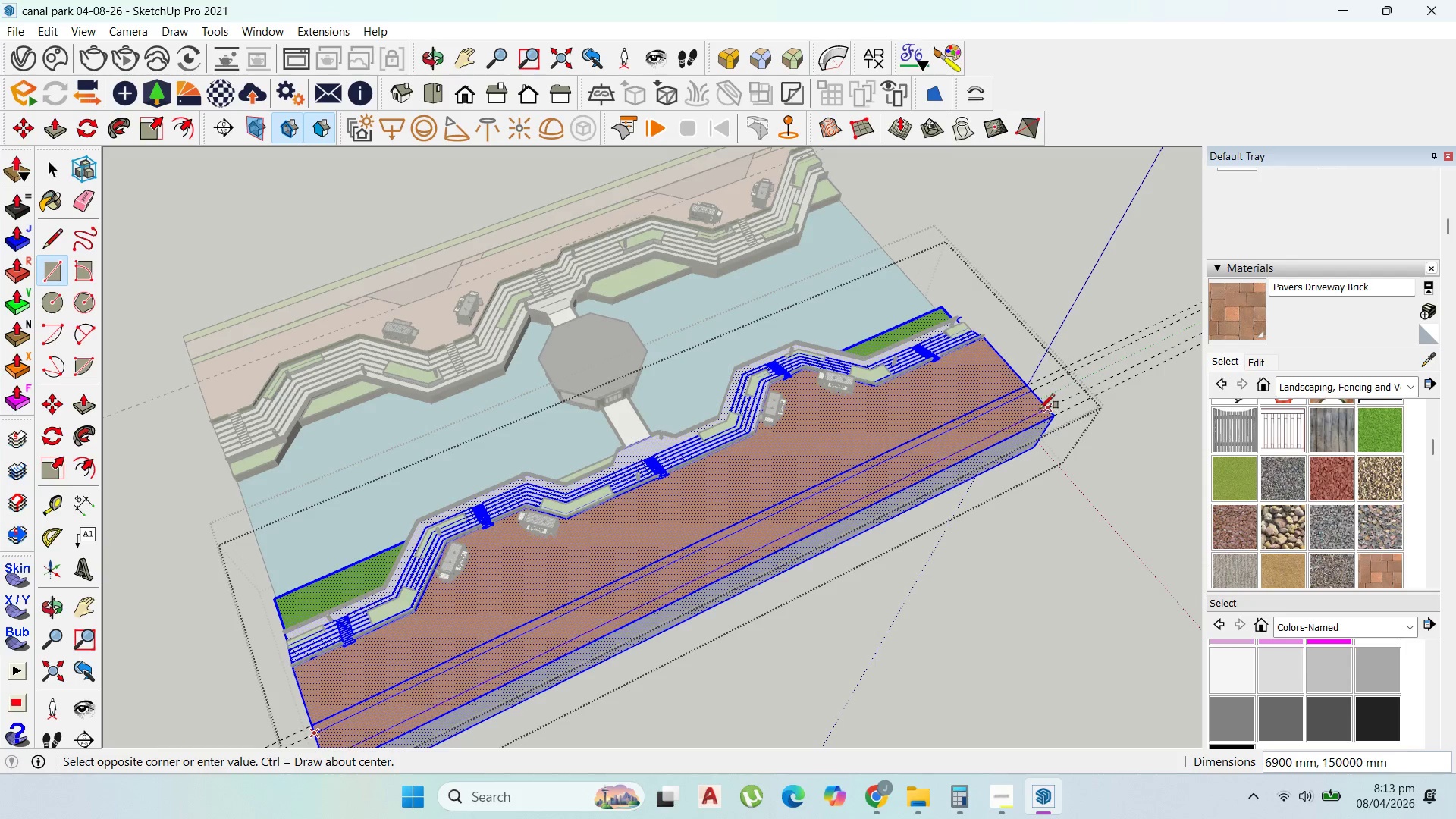 
left_click([1041, 408])
 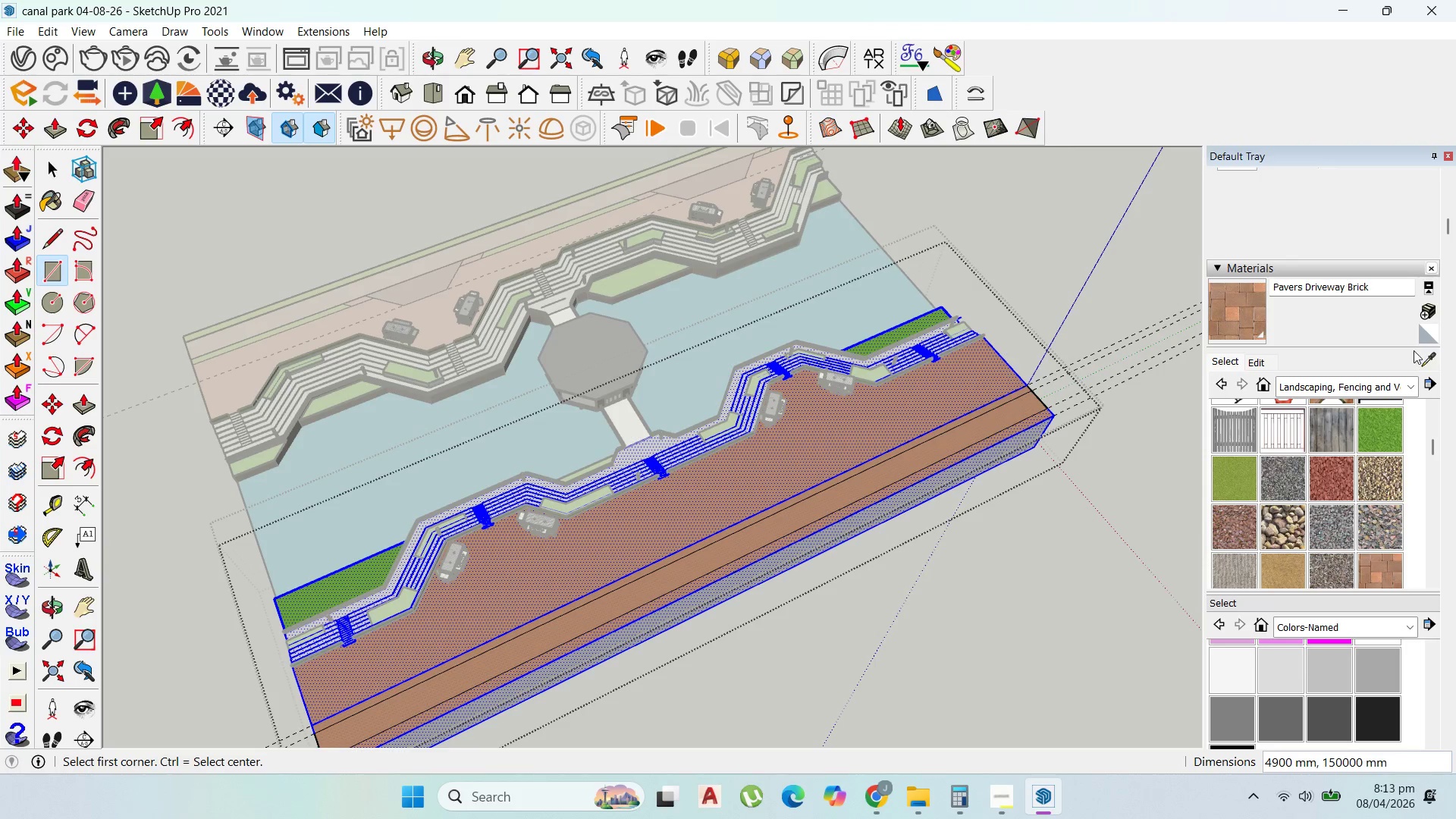 
left_click([1426, 359])
 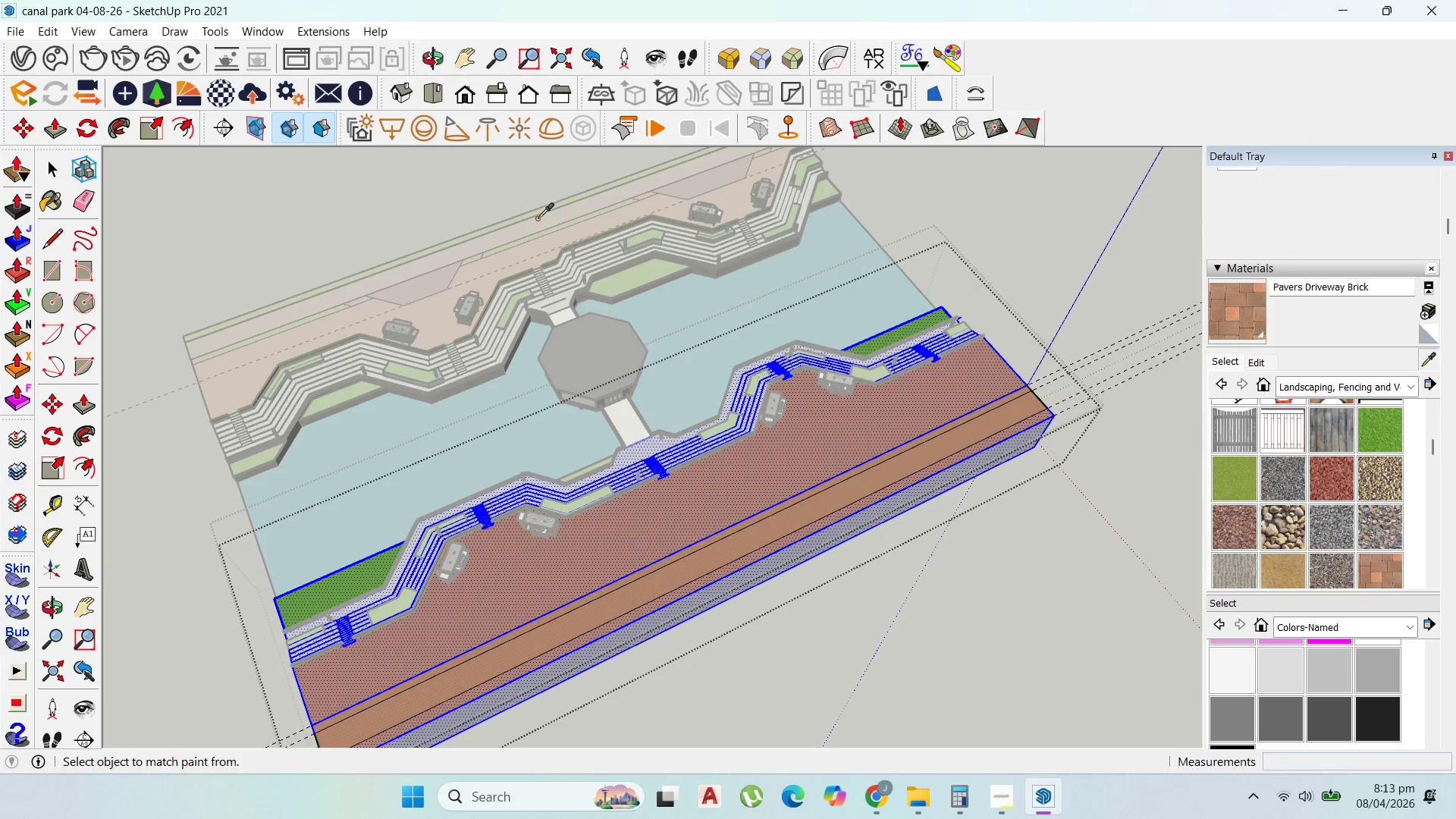 
left_click([542, 219])
 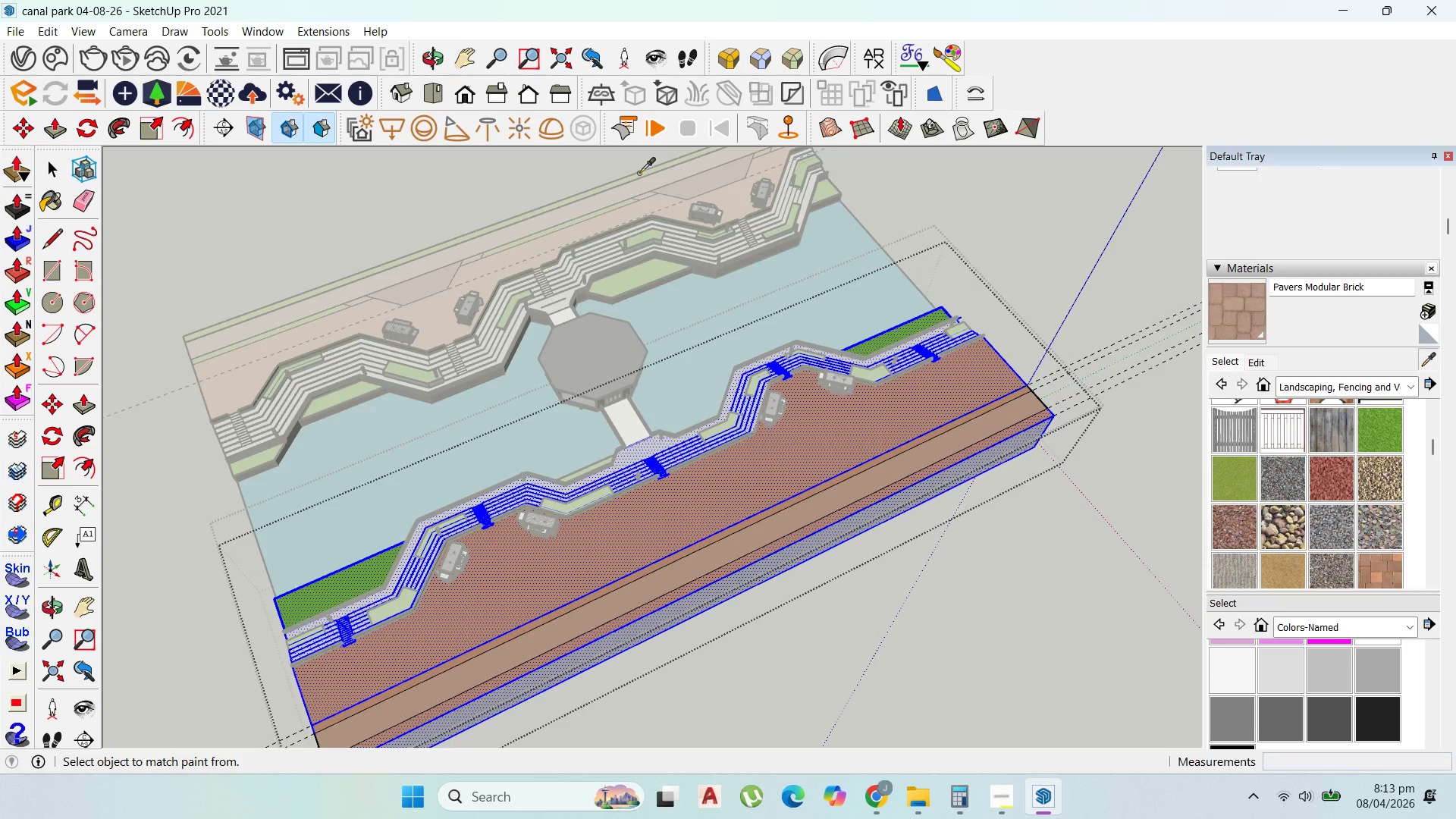 
wait(6.91)
 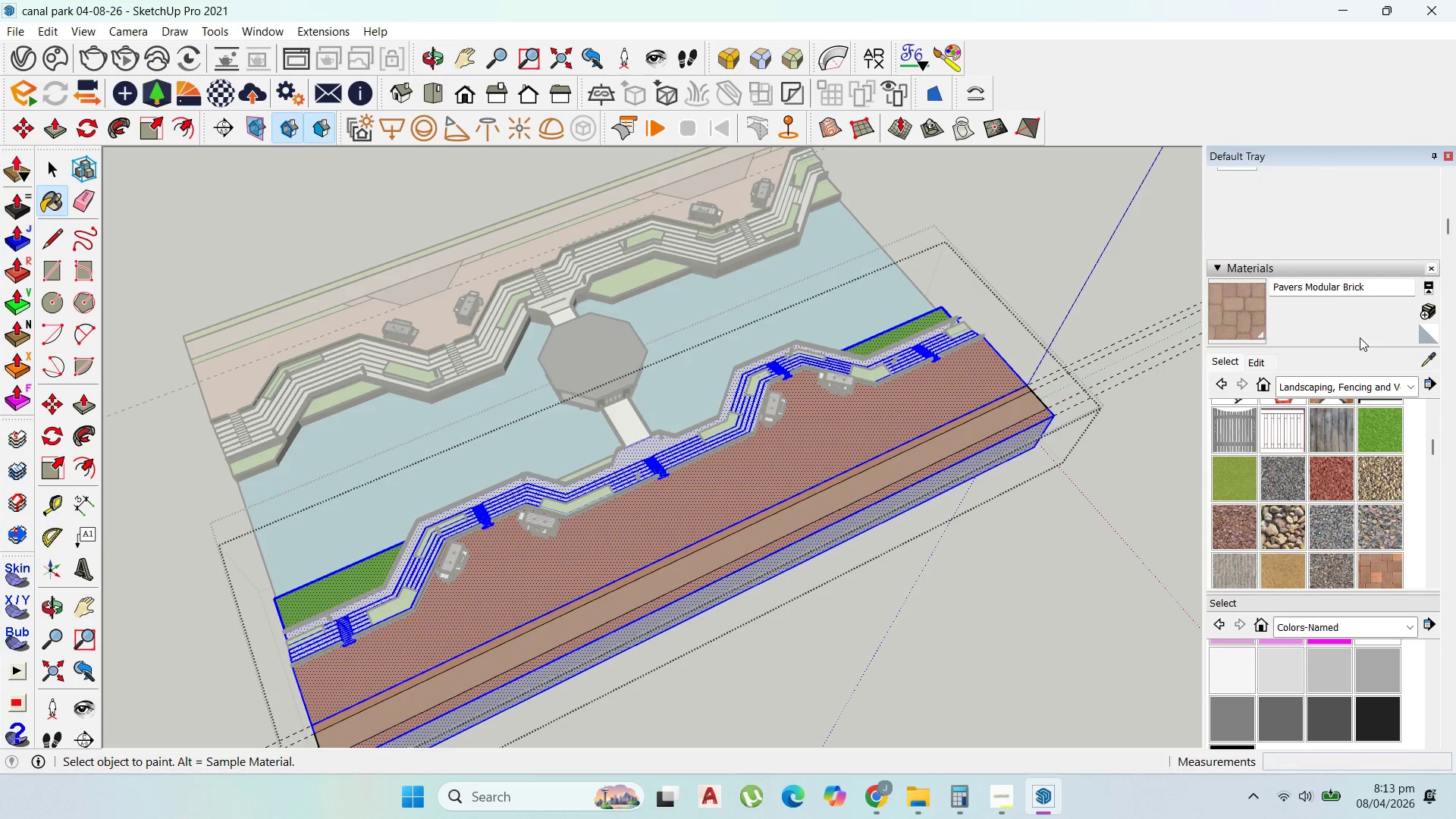 
left_click([620, 183])
 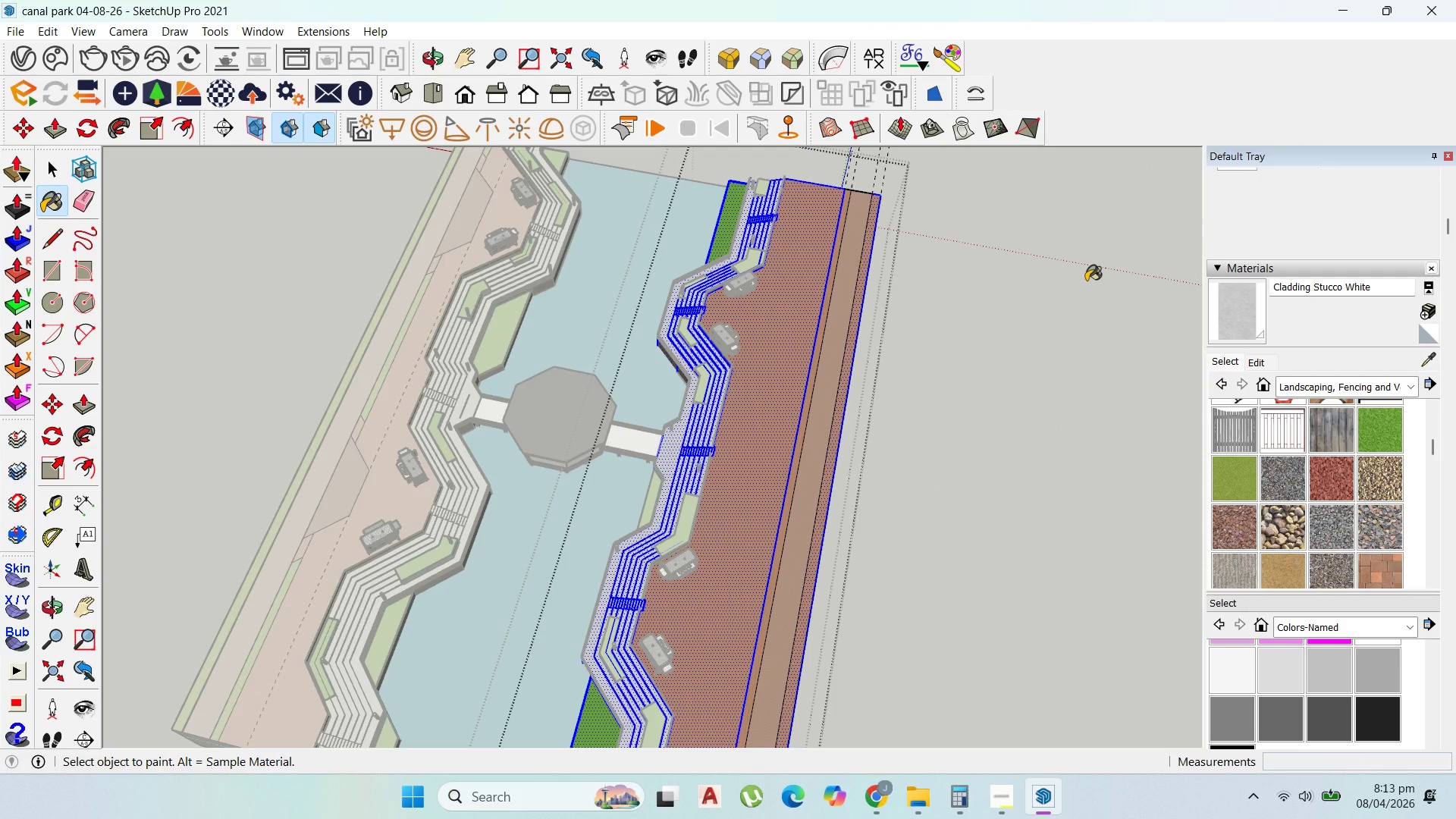 
wait(13.53)
 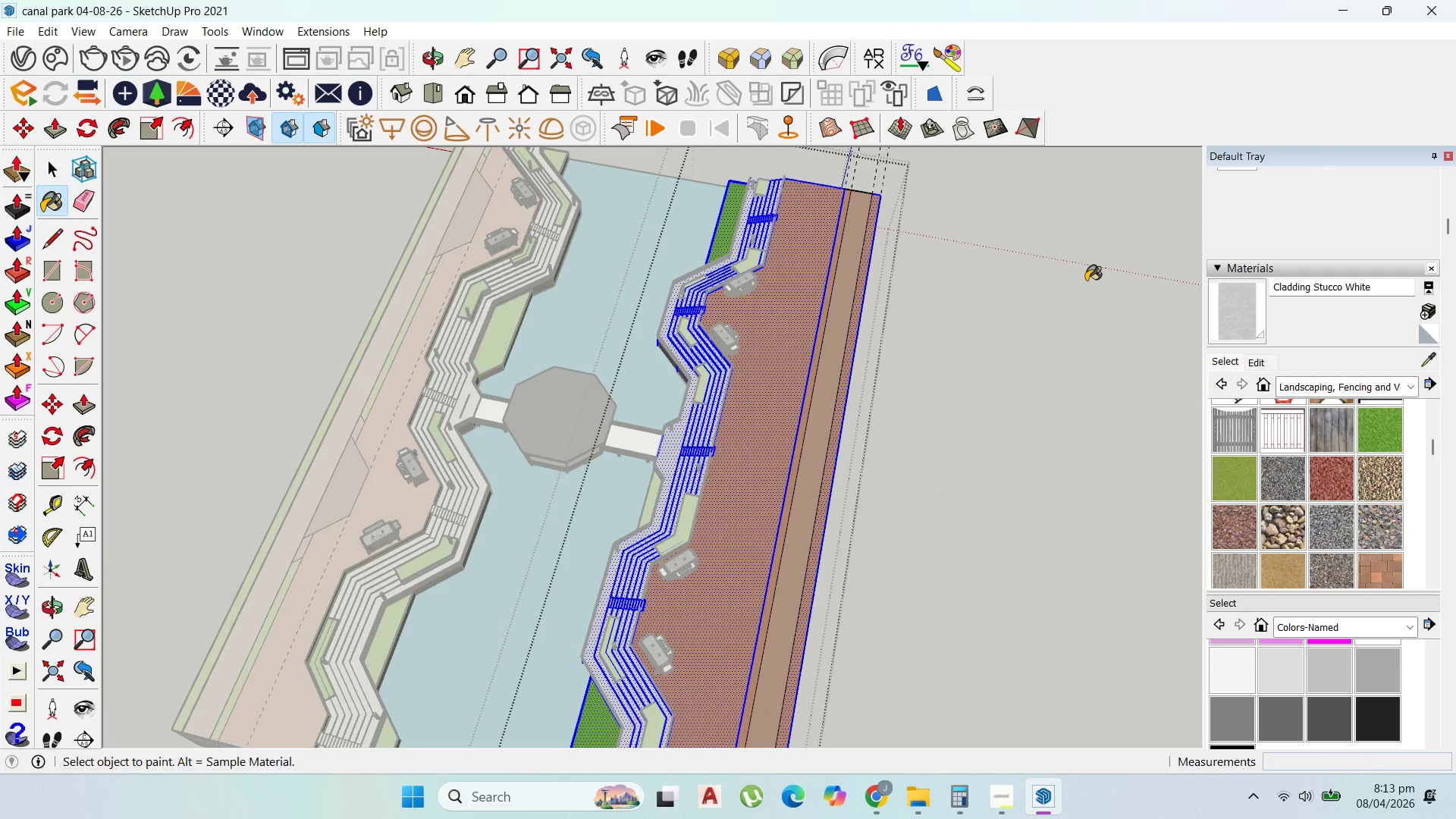 
left_click([342, 394])
 